 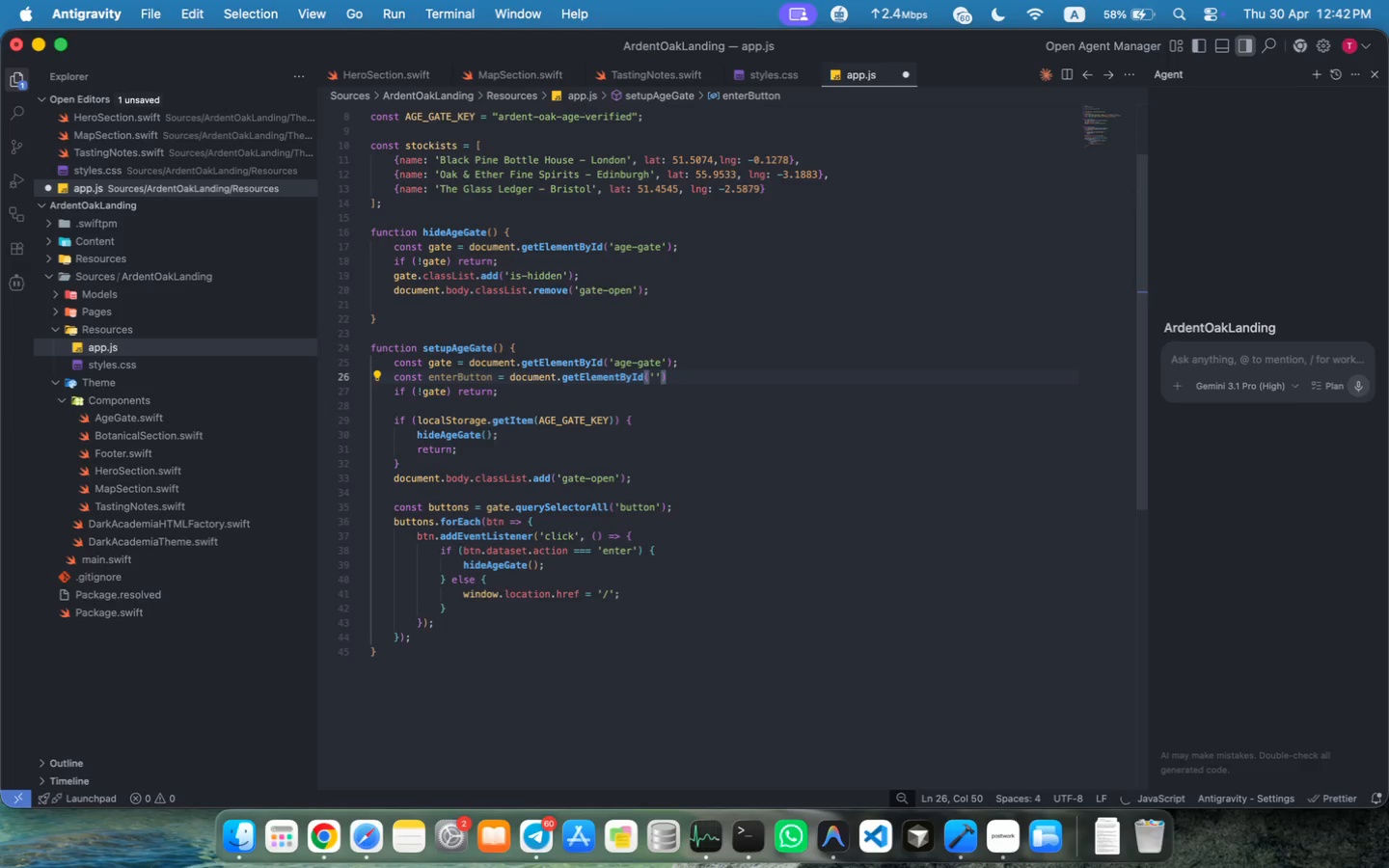 
key(ArrowRight)
 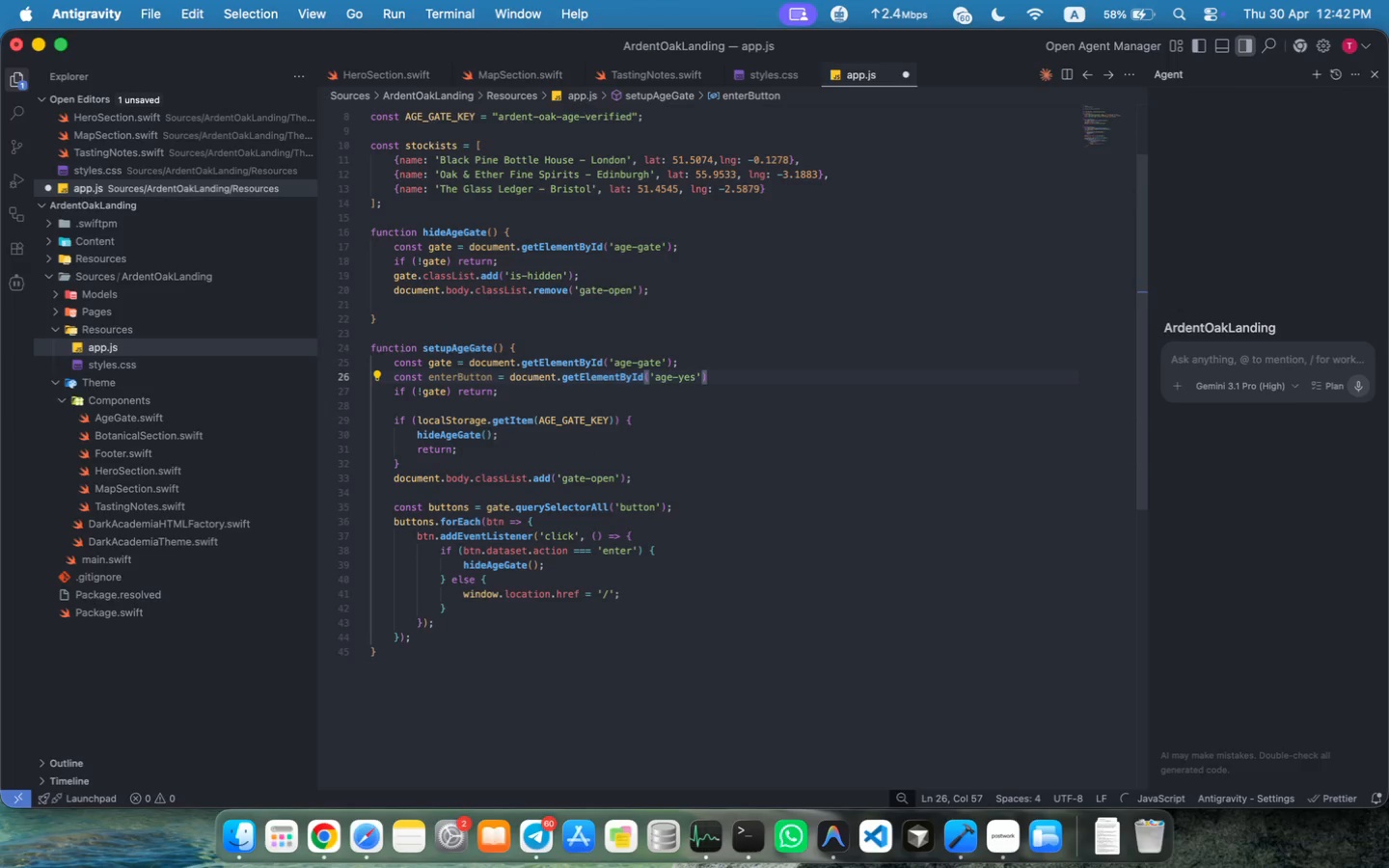 
key(ArrowRight)
 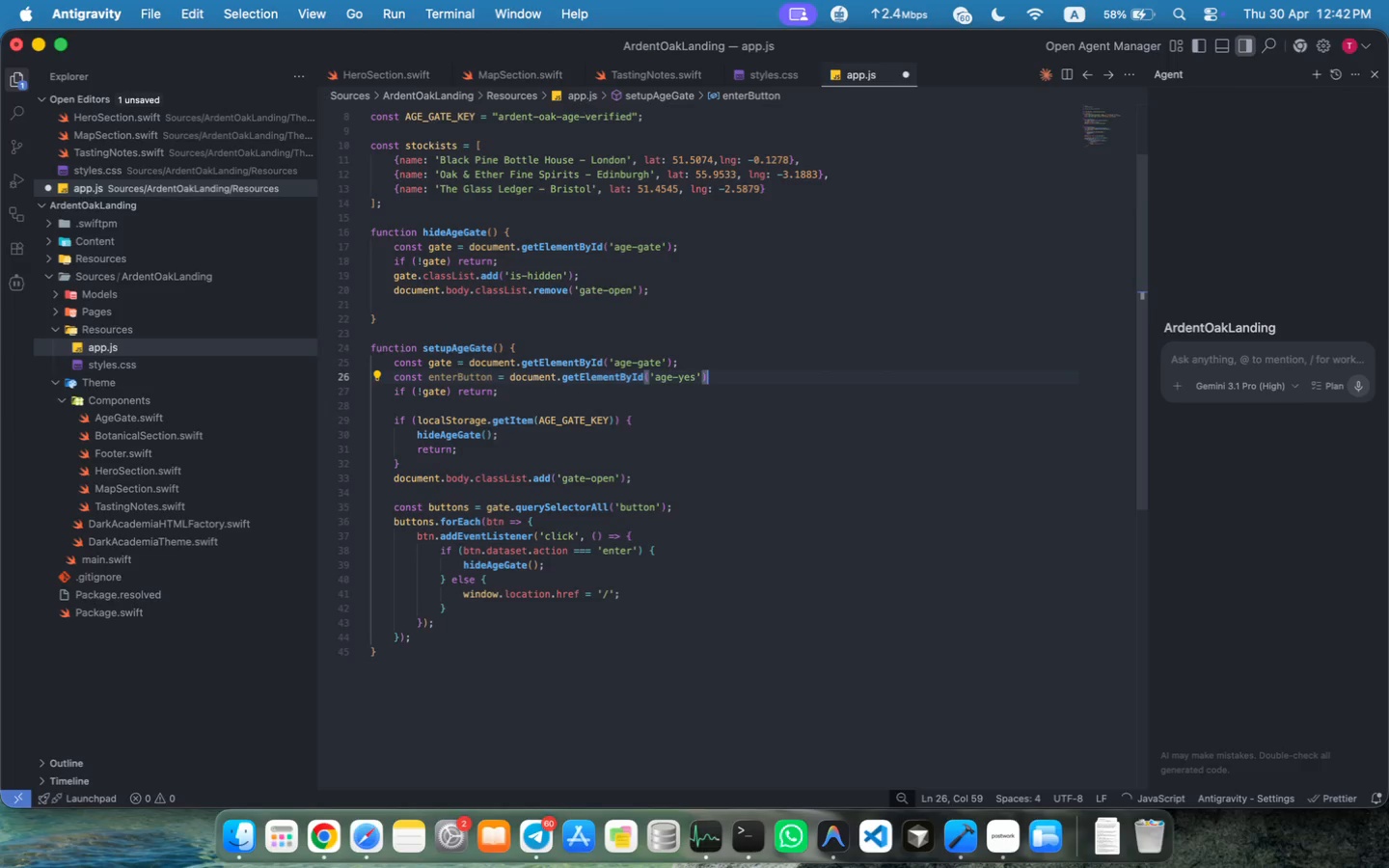 
key(Enter)
 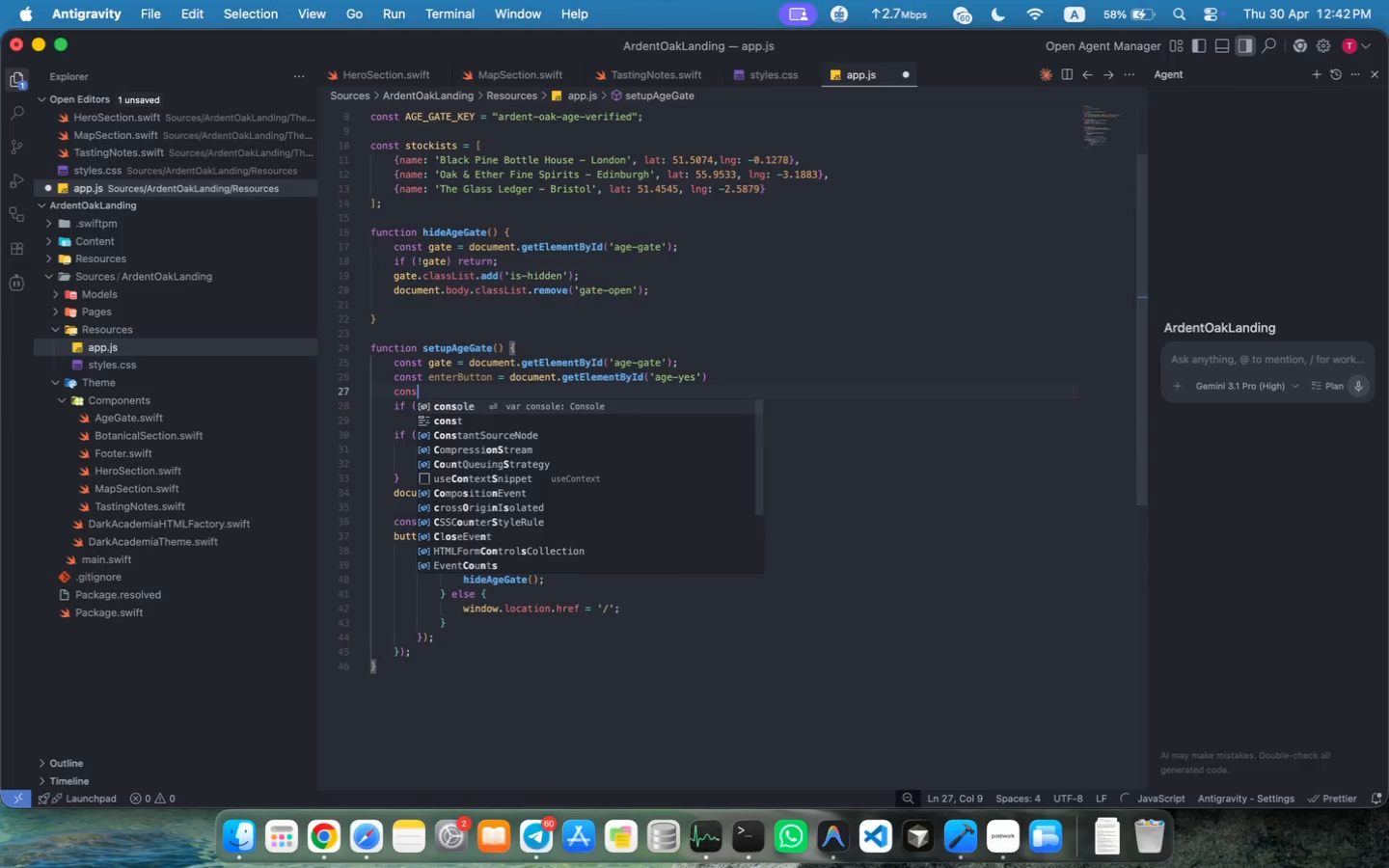 
type(const leaveLink = do)
key(Tab)
 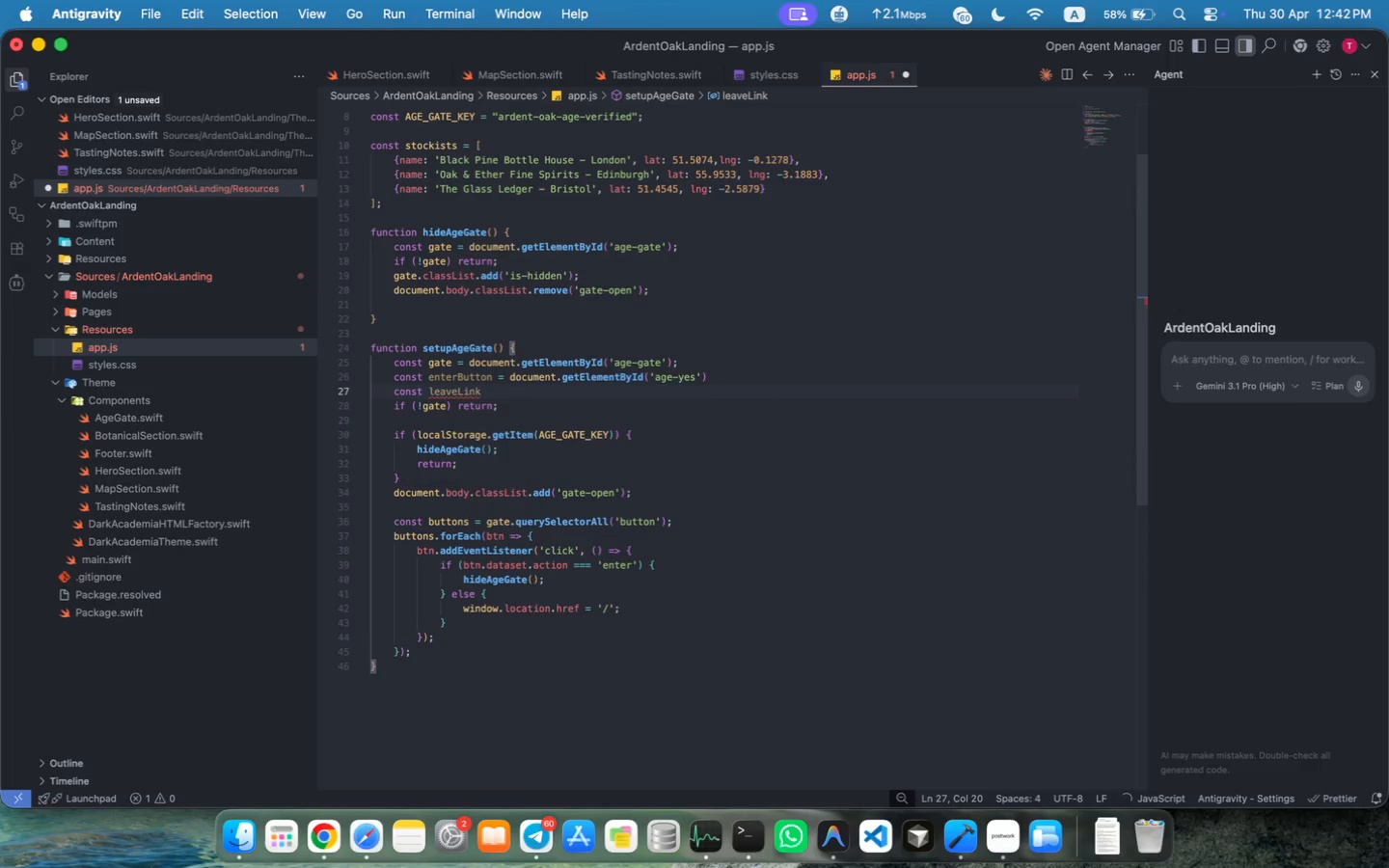 
key(Enter)
 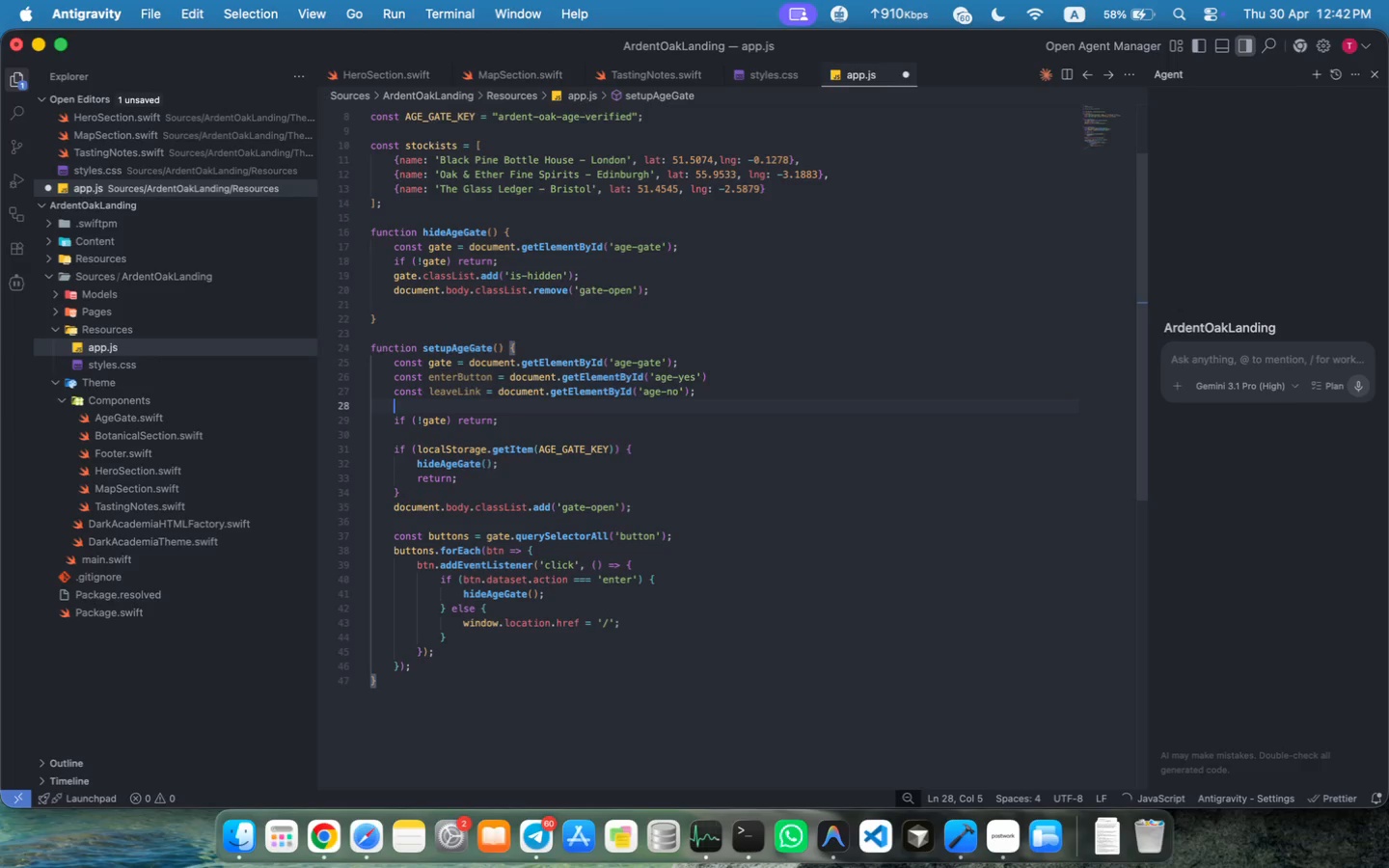 
type(if(!age || )
key(Tab)
 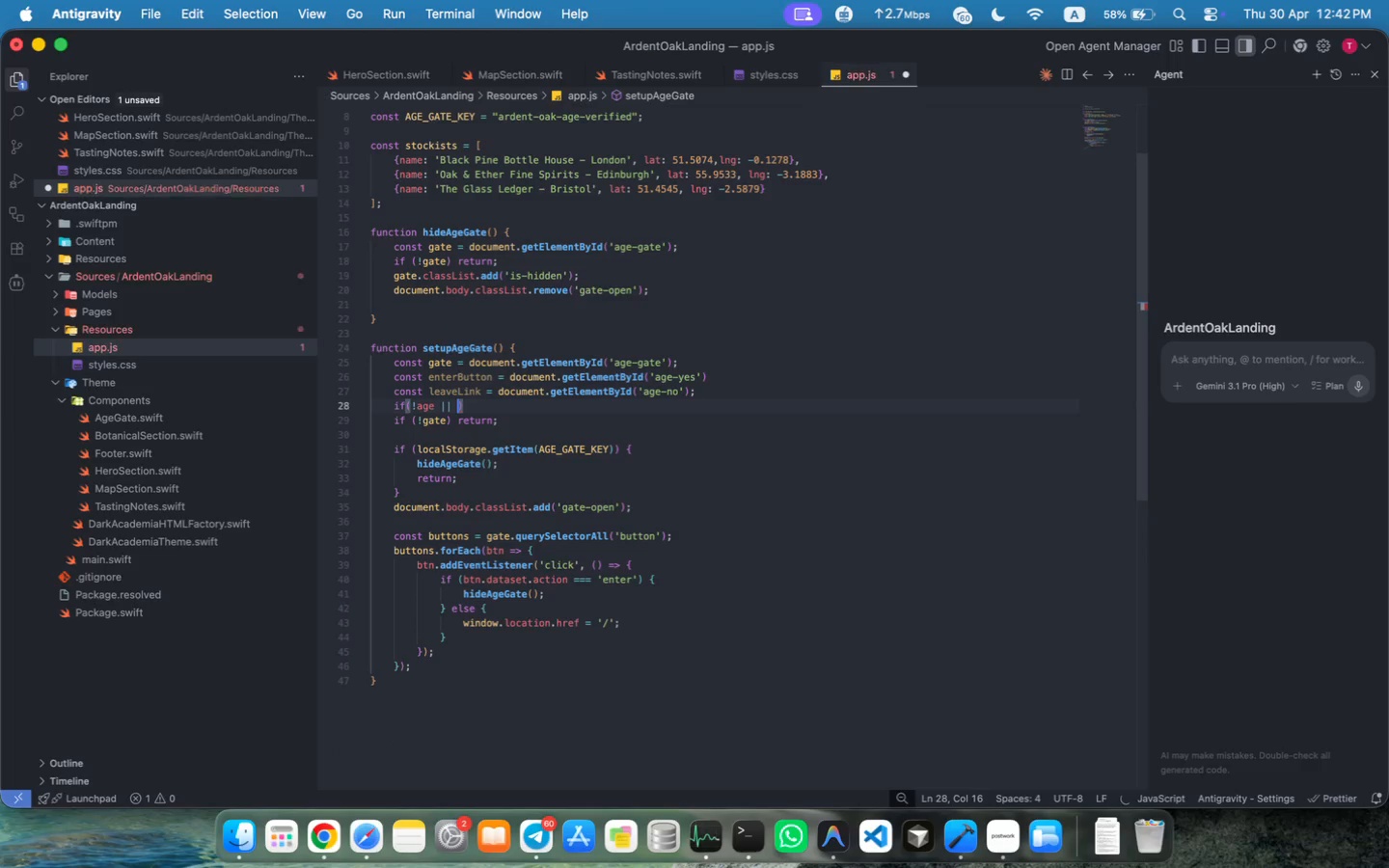 
wait(5.39)
 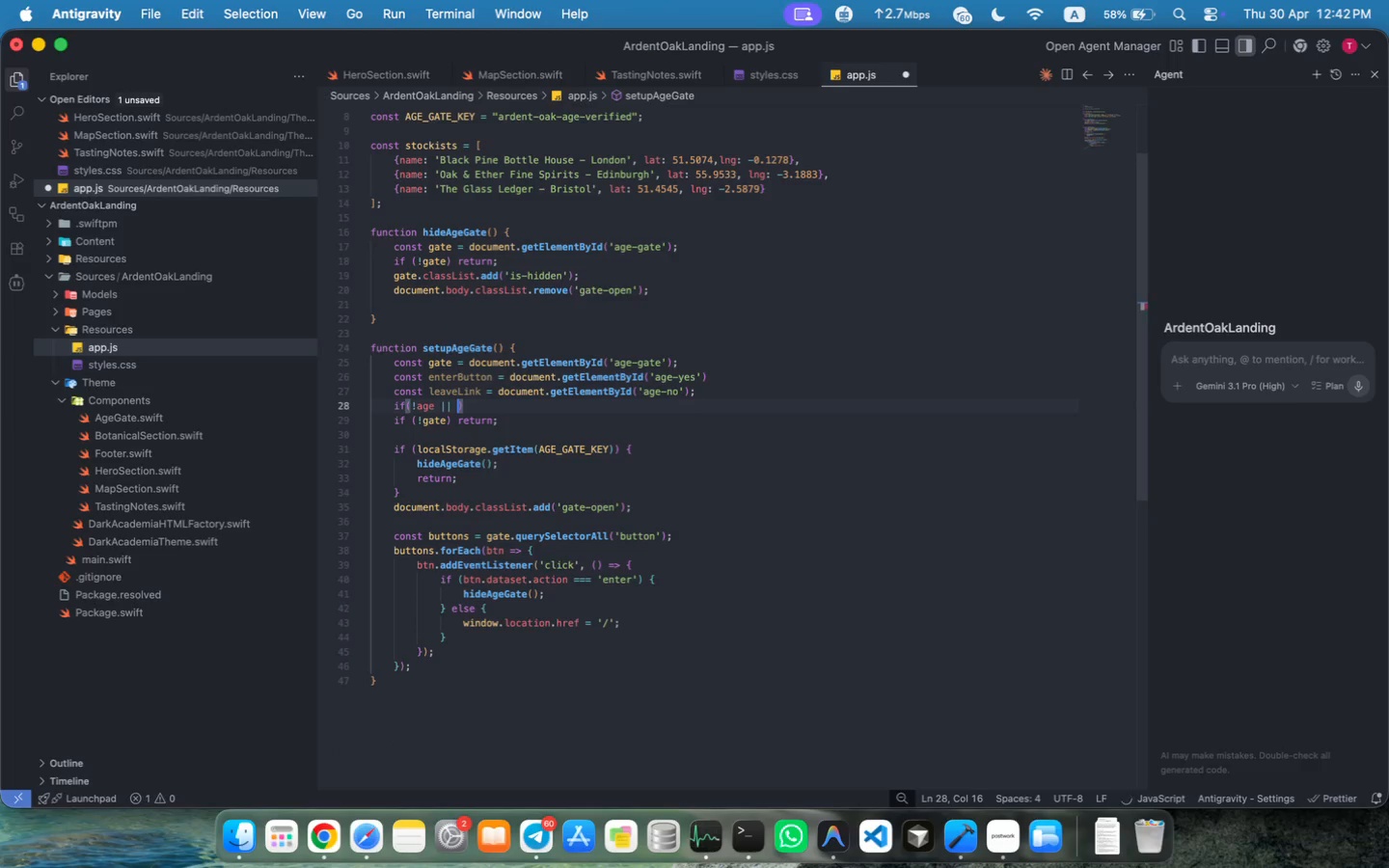 
left_click_drag(start_coordinate=[405, 477], to_coordinate=[368, 438])
 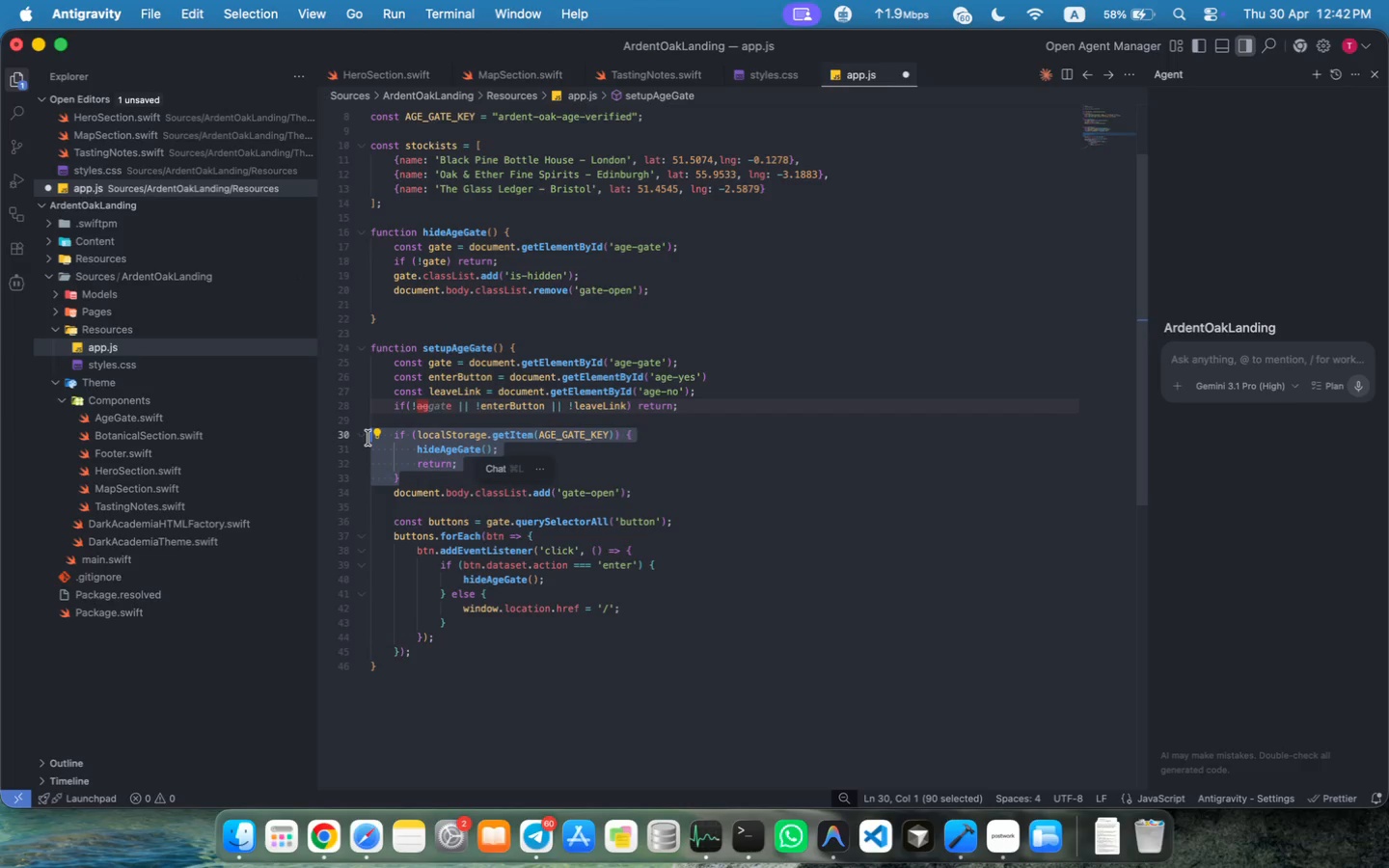 
key(Backspace)
 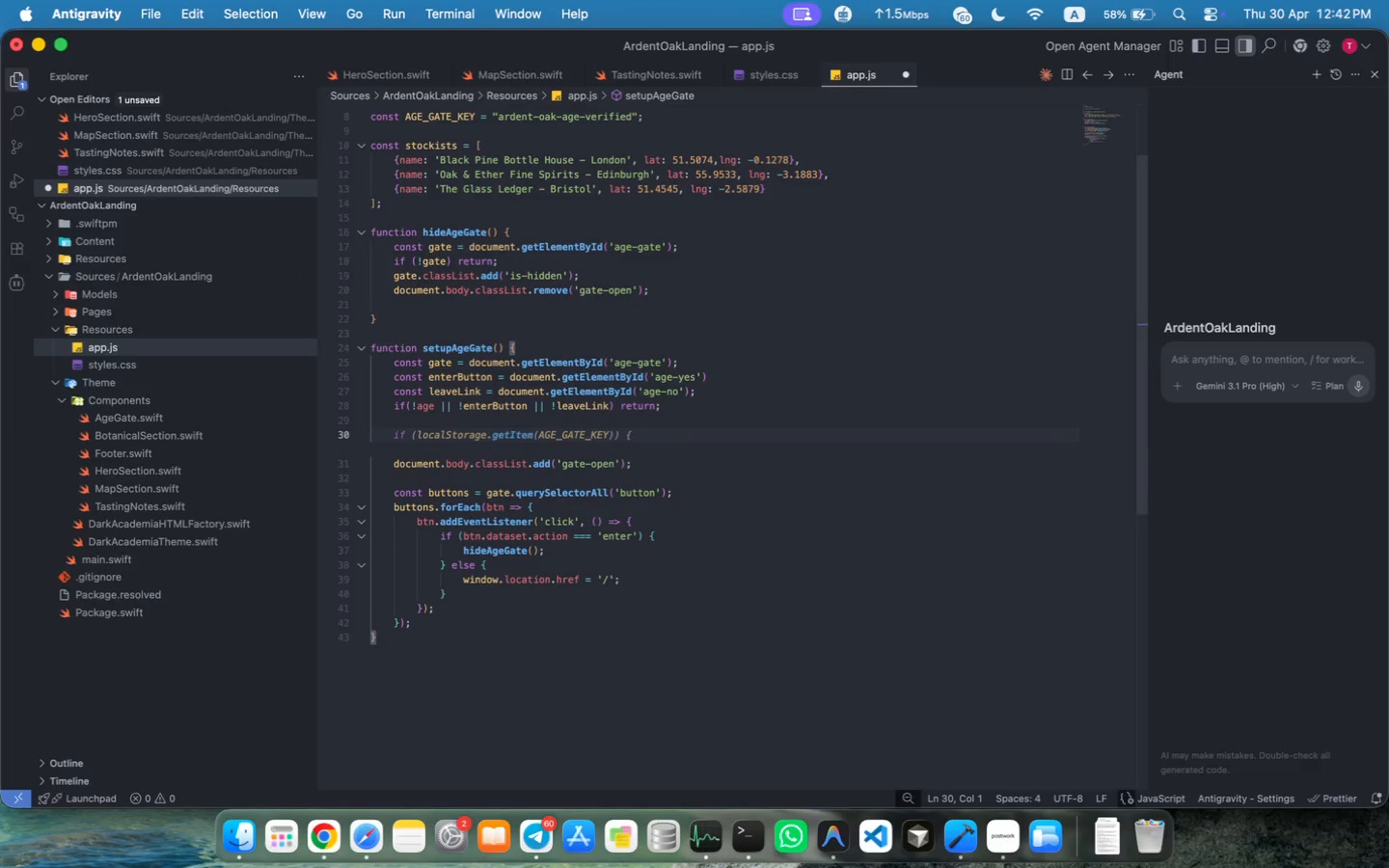 
type(if)
 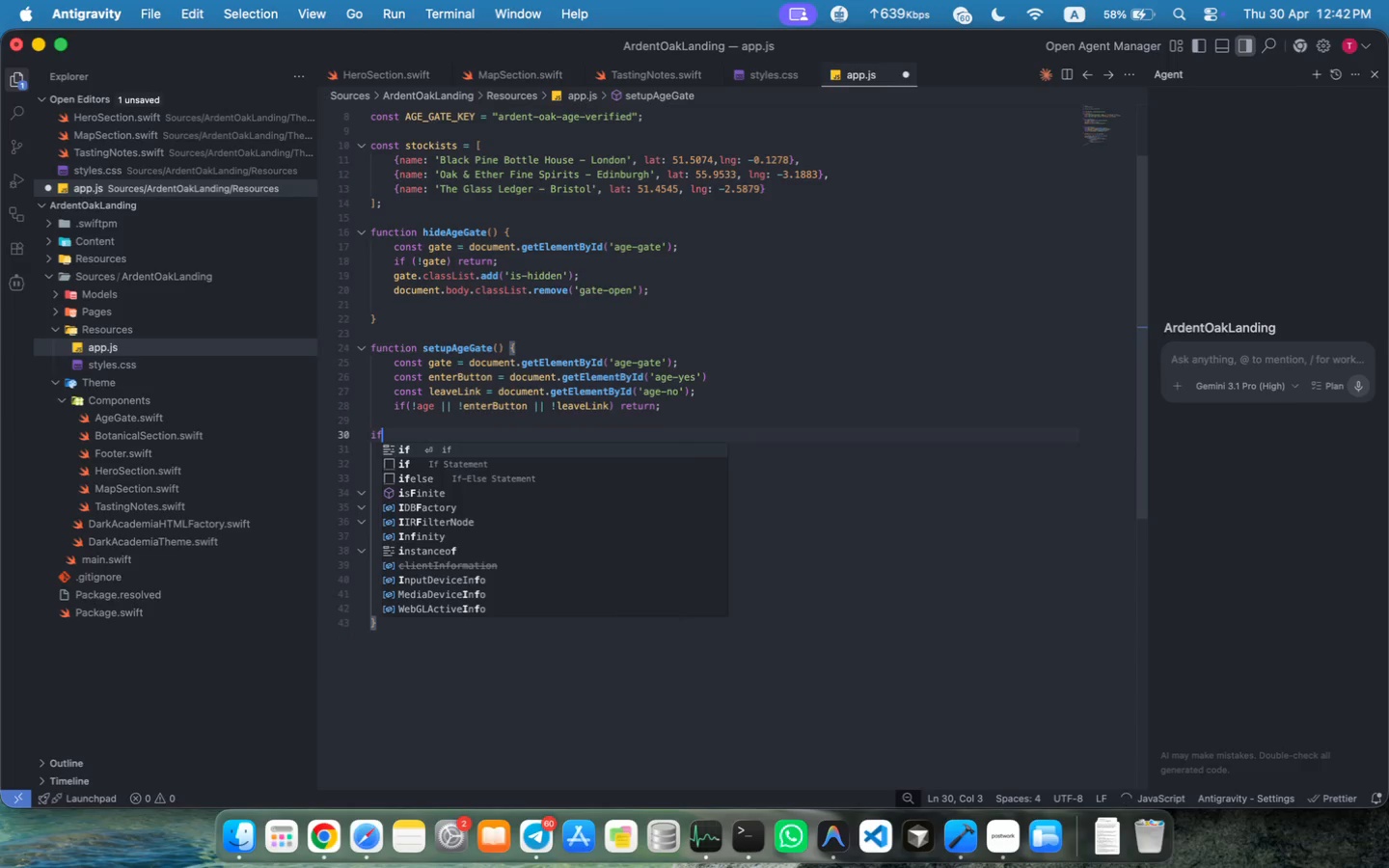 
key(Meta+MetaRight)
 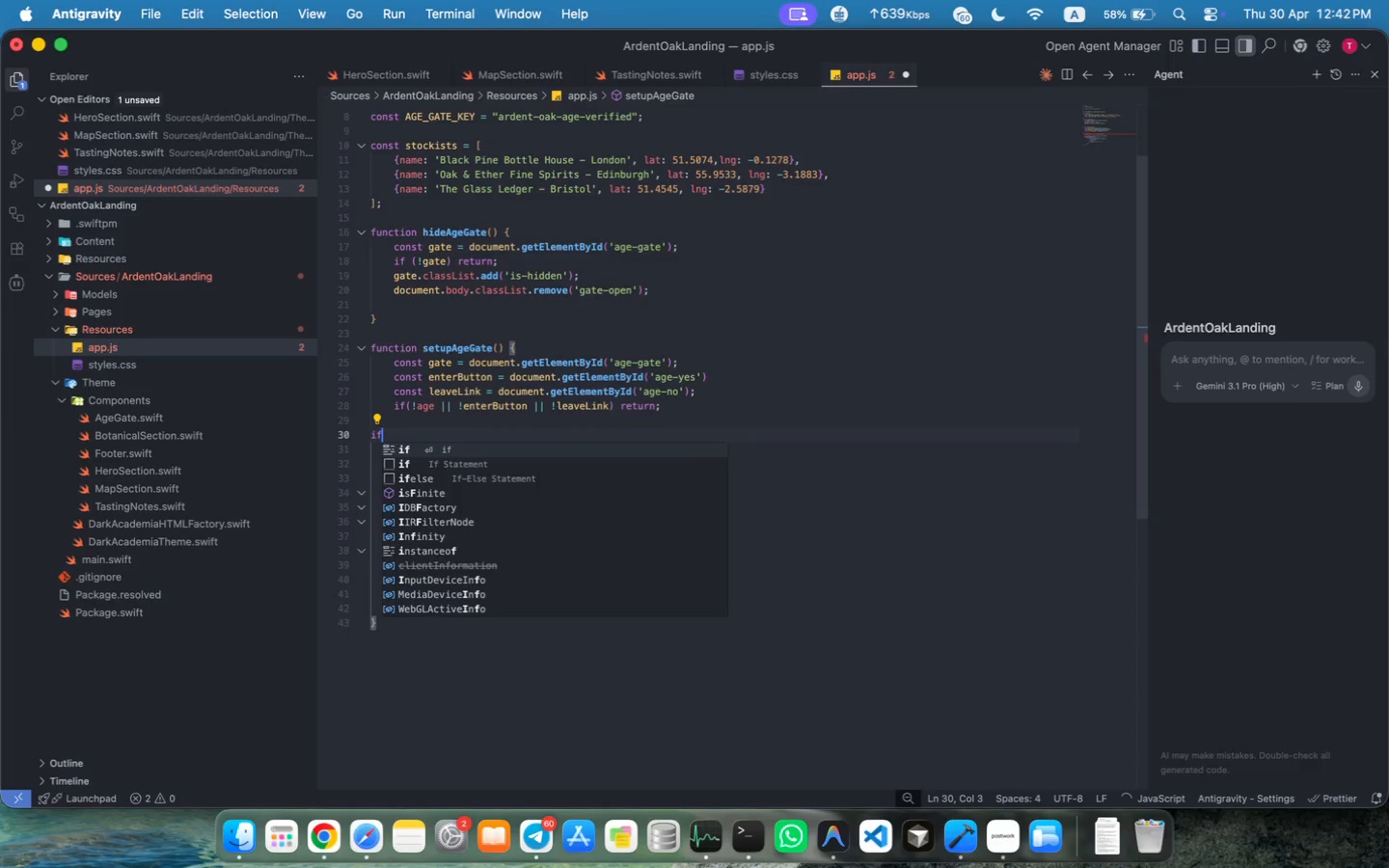 
key(Meta+ArrowLeft)
 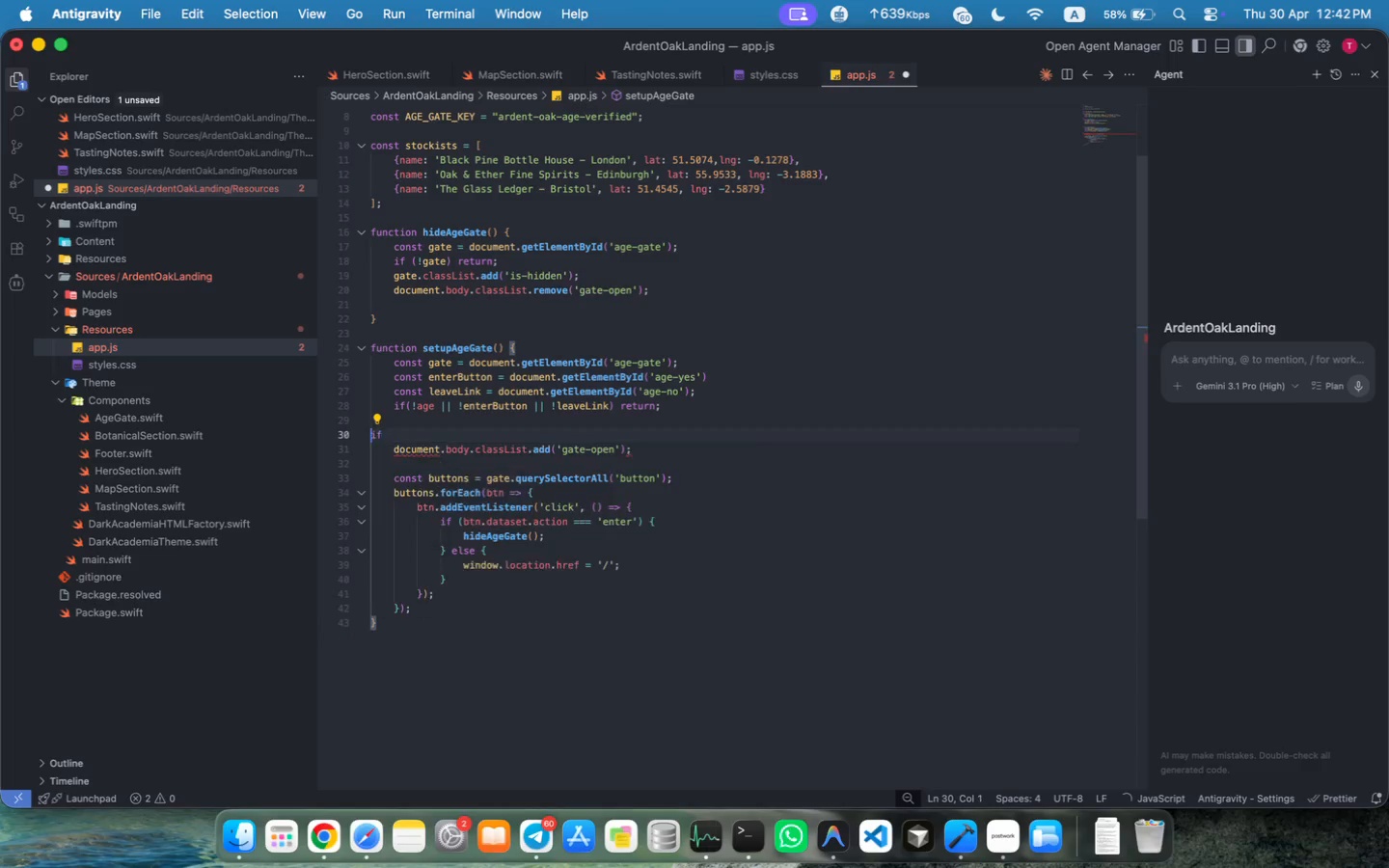 
key(Meta+Tab)
 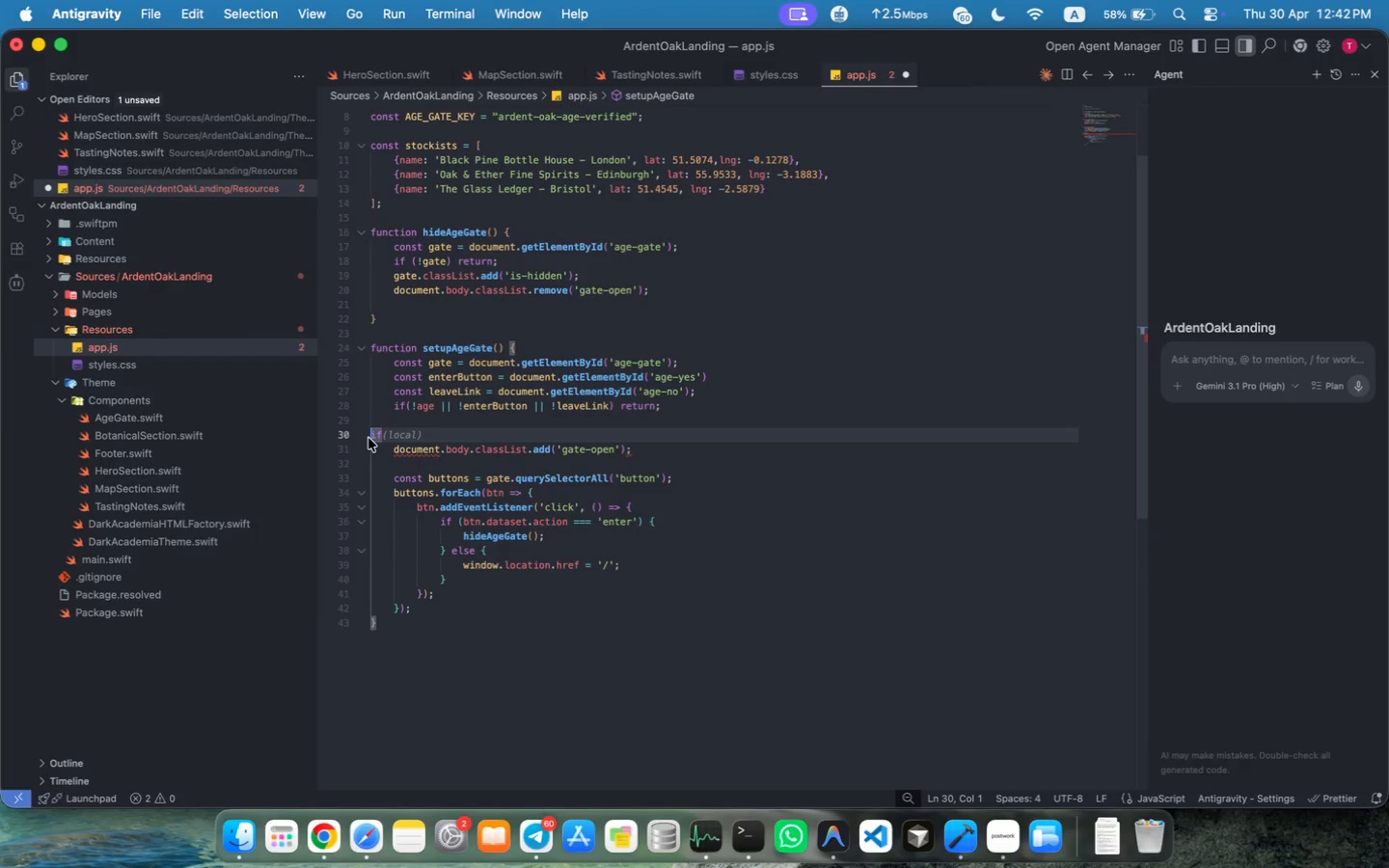 
key(ArrowLeft)
 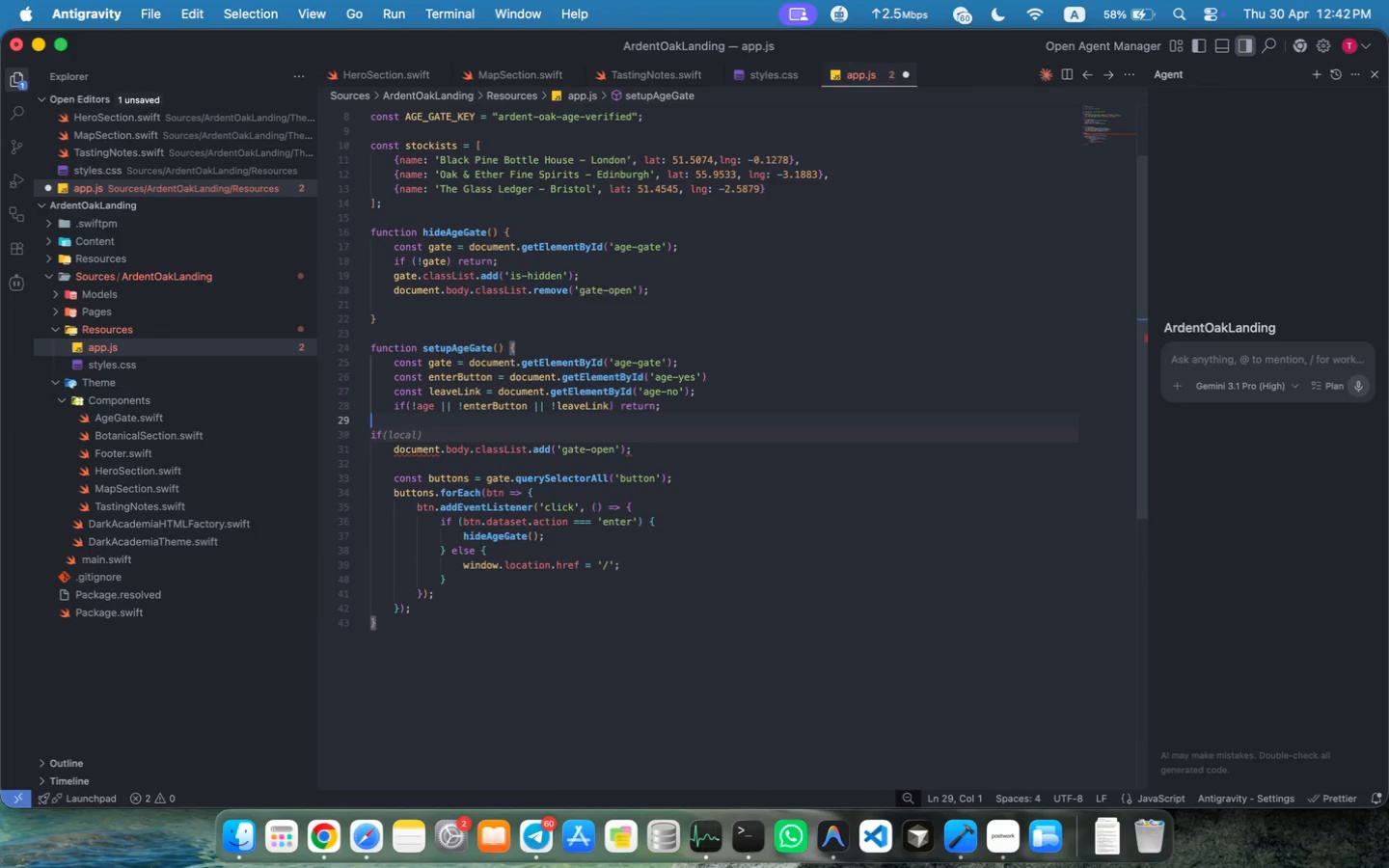 
key(ArrowDown)
 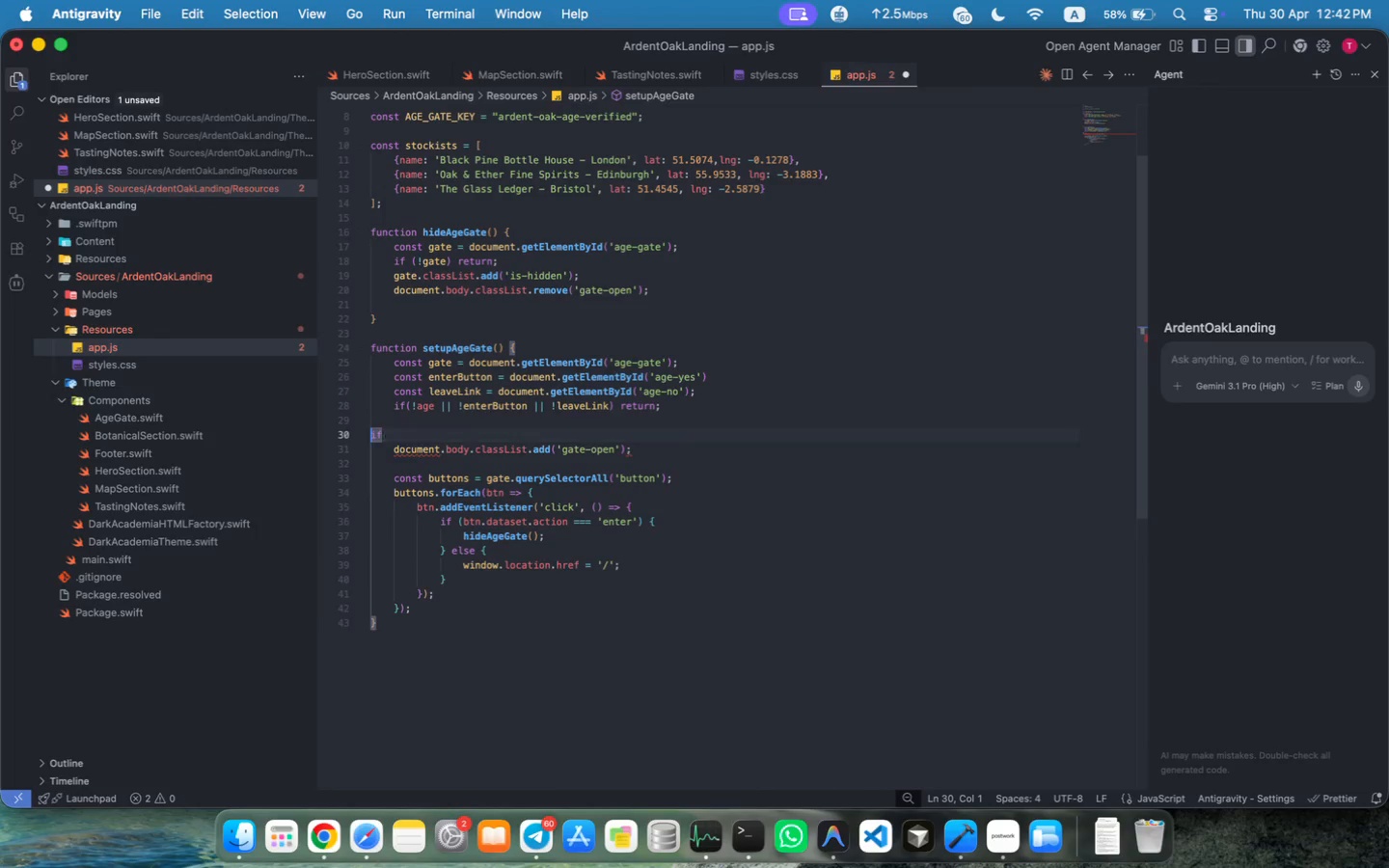 
key(Tab)
 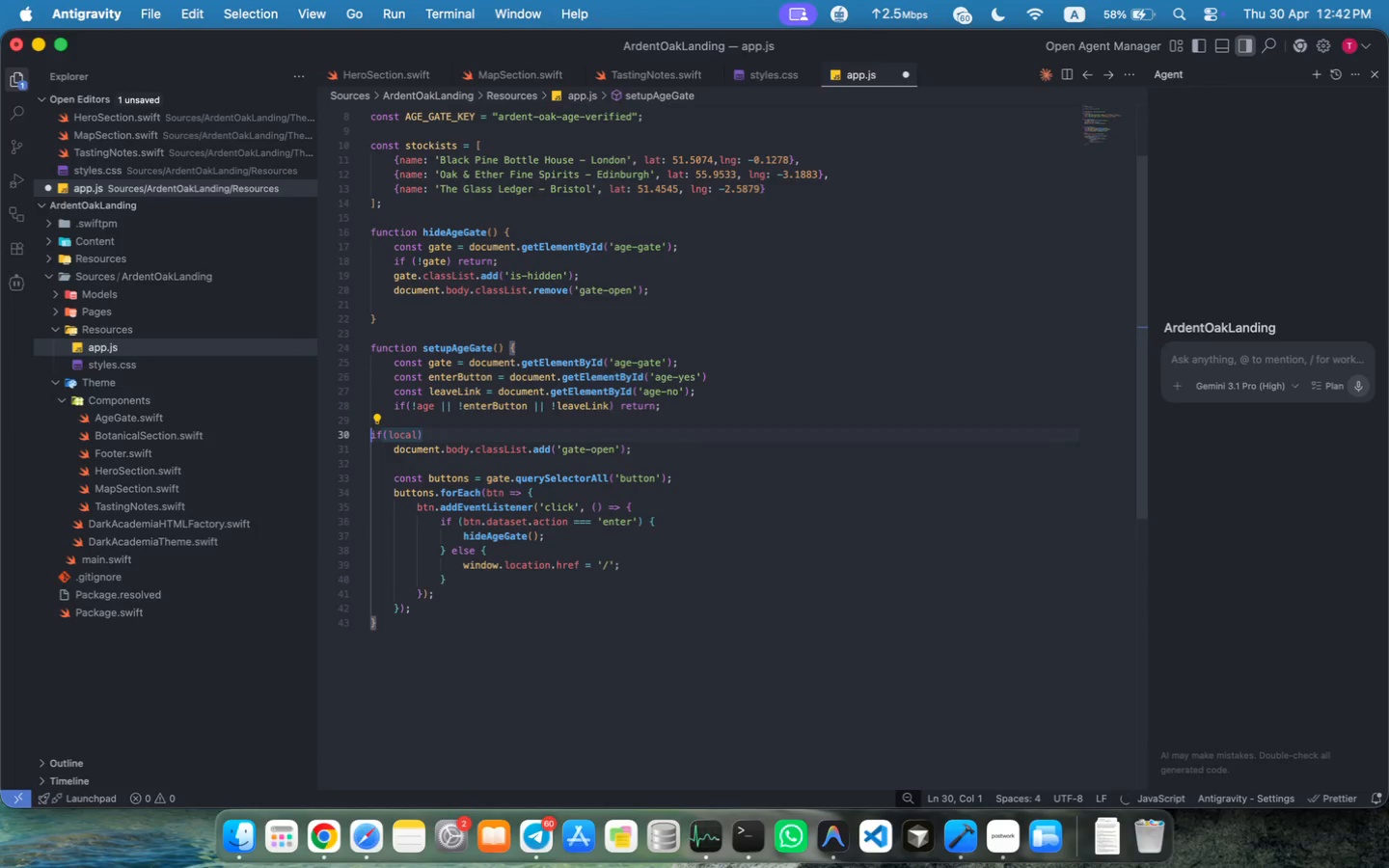 
key(Tab)
 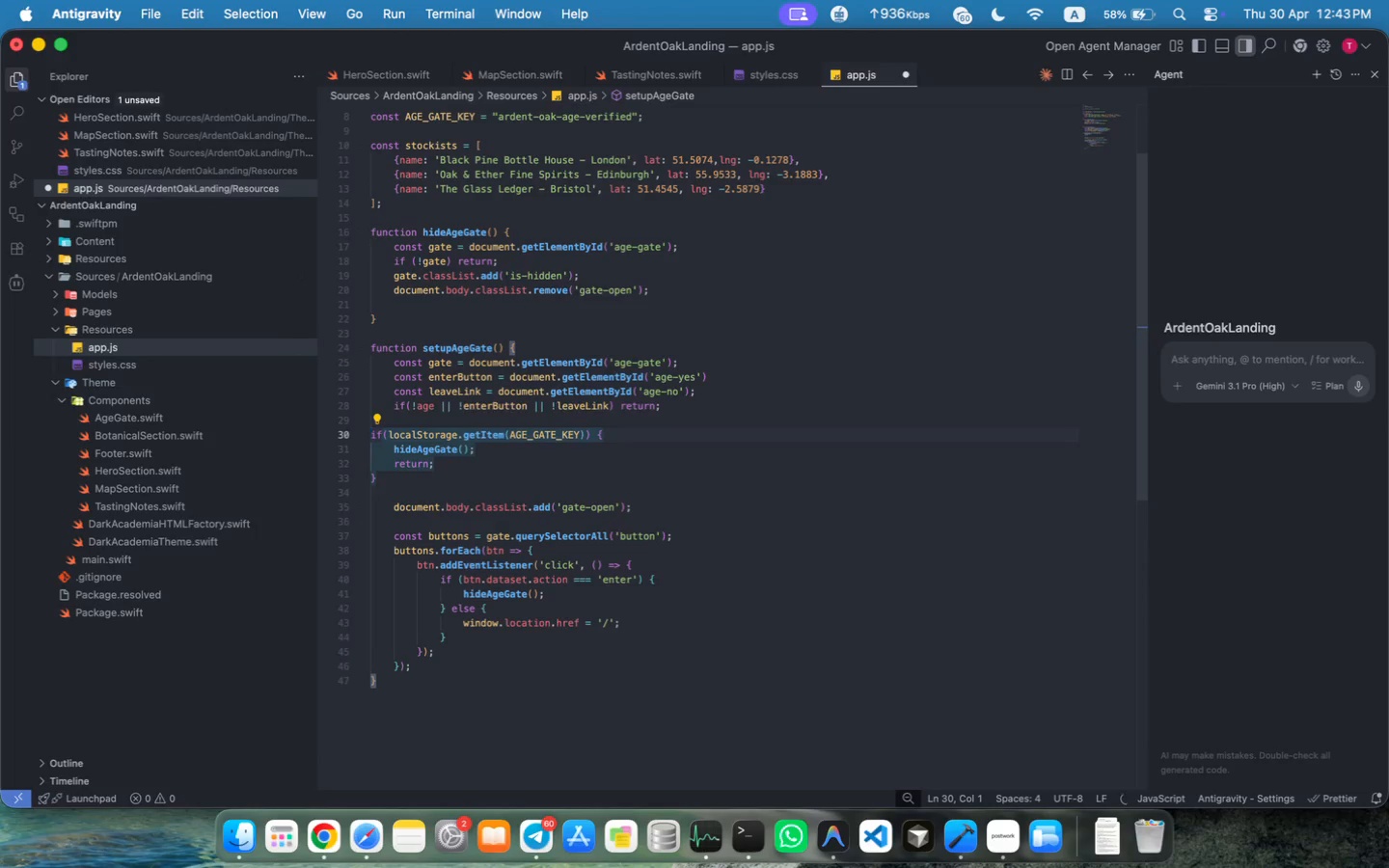 
key(Meta+Z)
 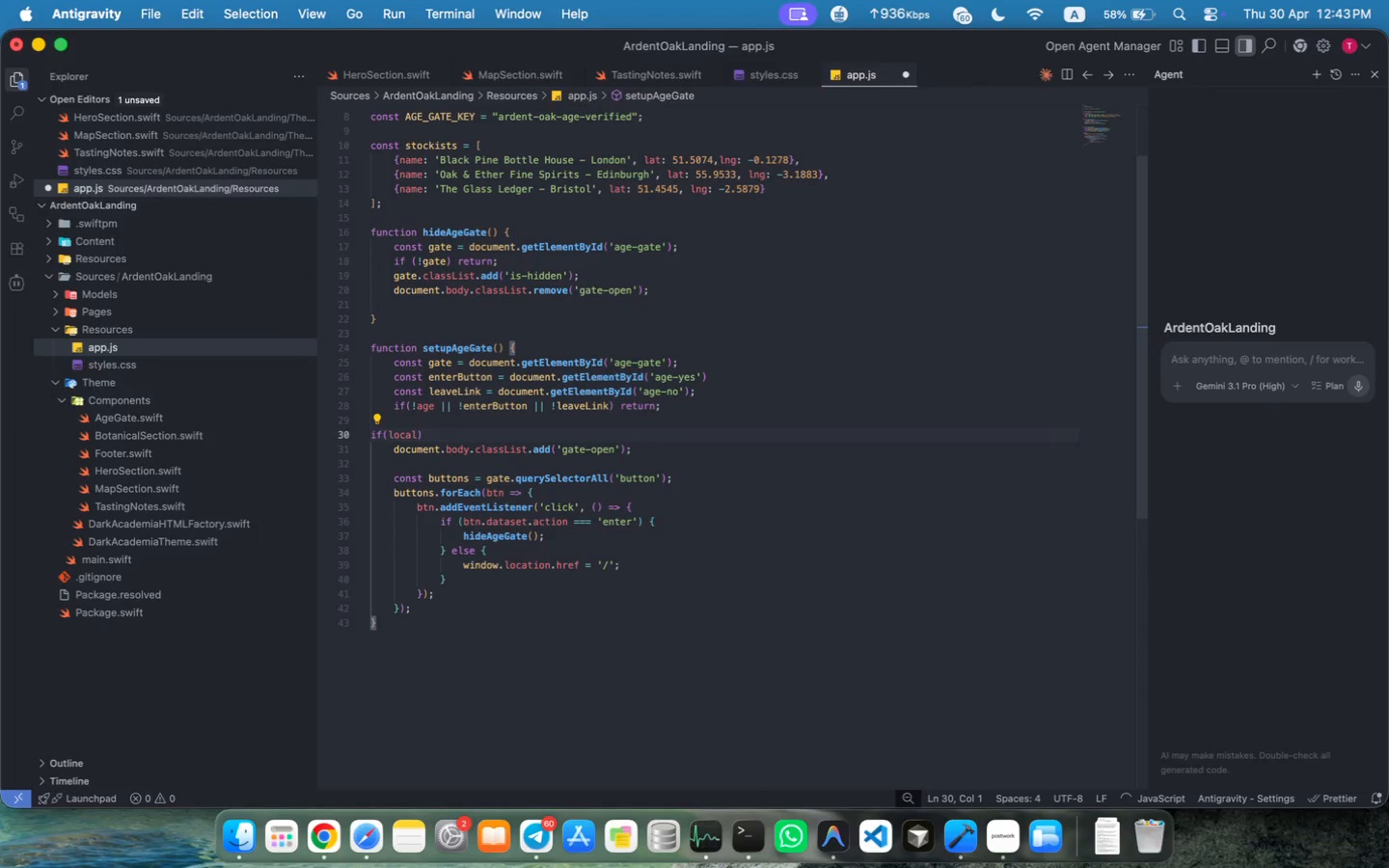 
key(Meta+Shift+MetaRight)
 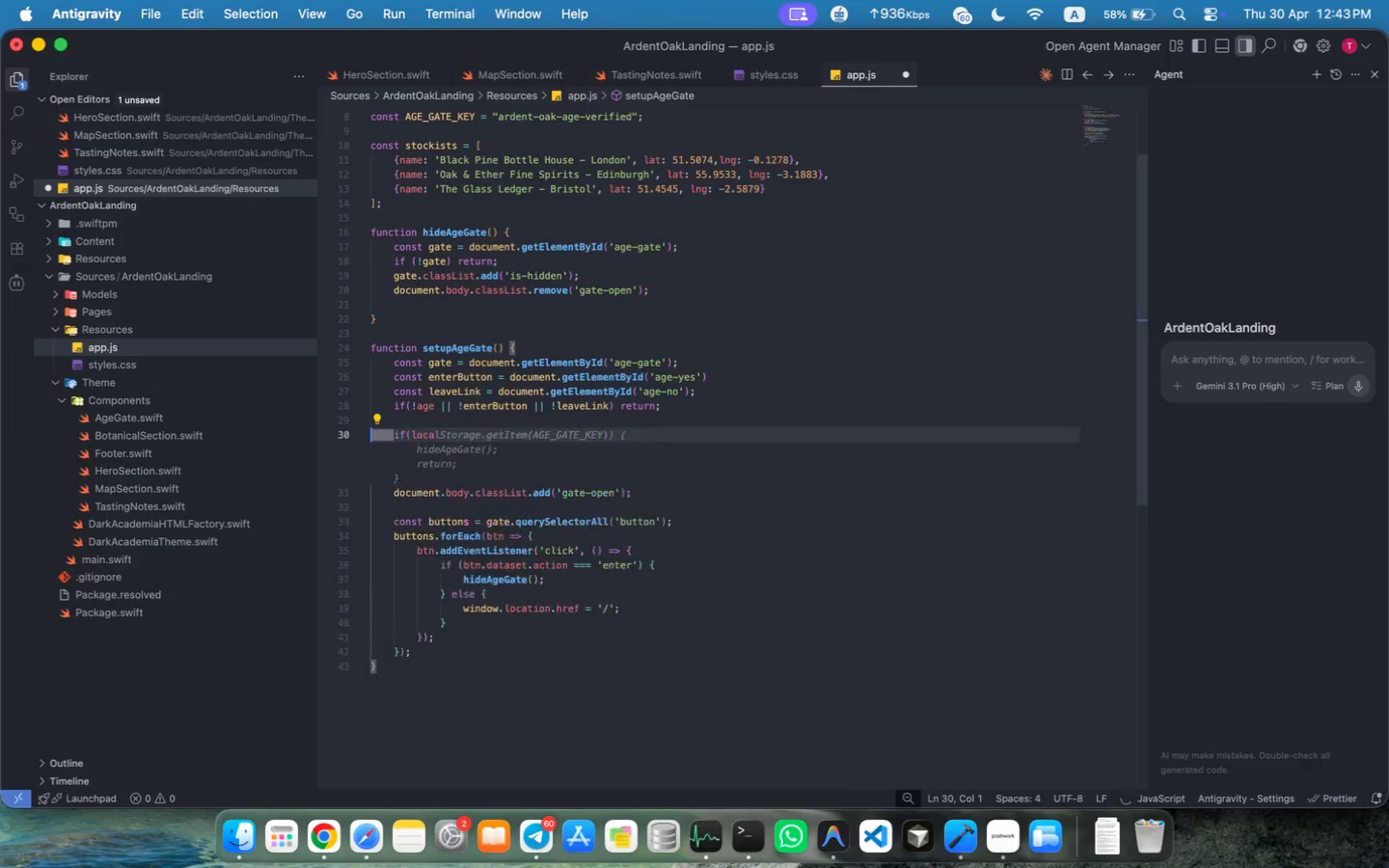 
key(Meta+Shift+ArrowRight)
 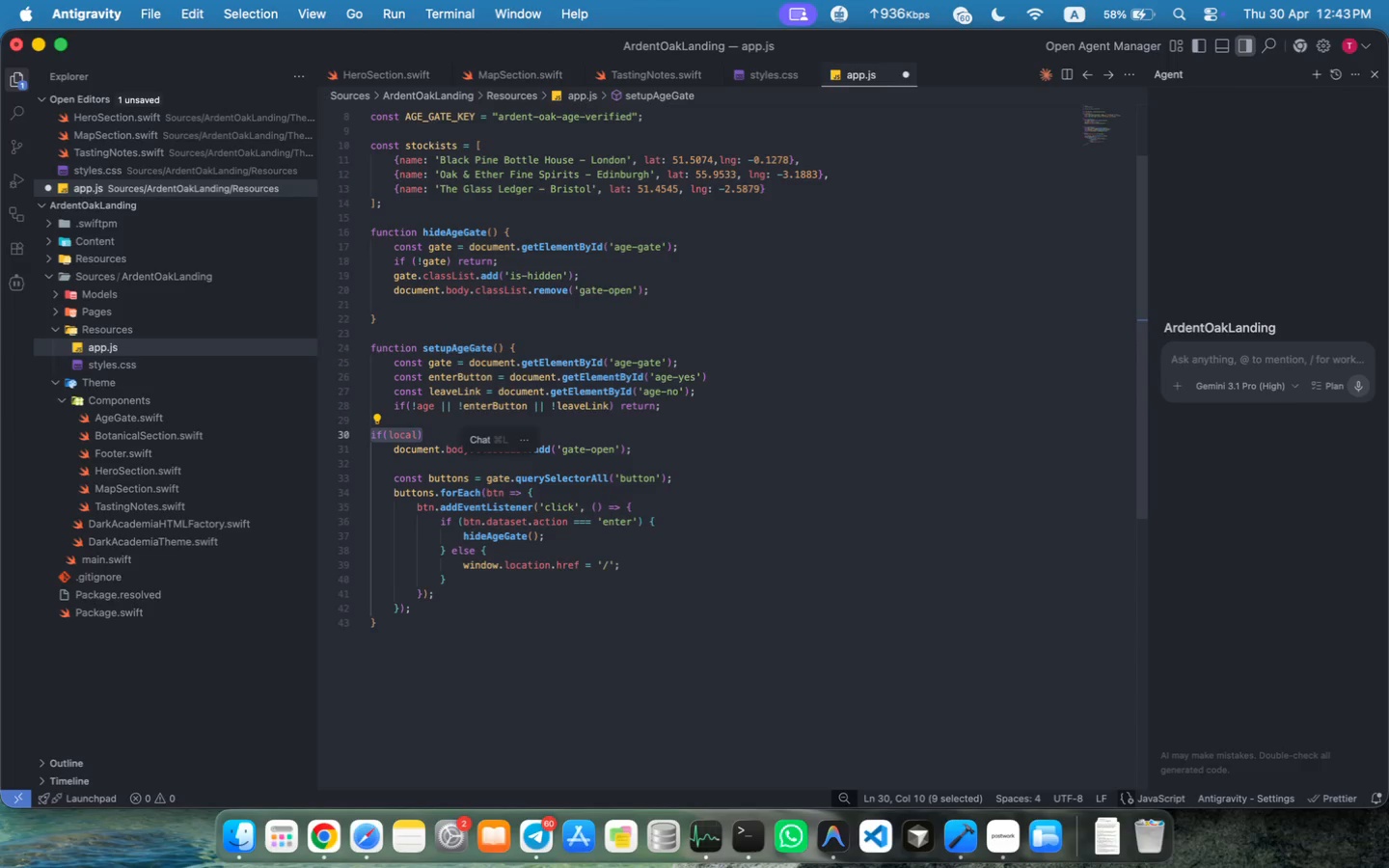 
key(Backspace)
 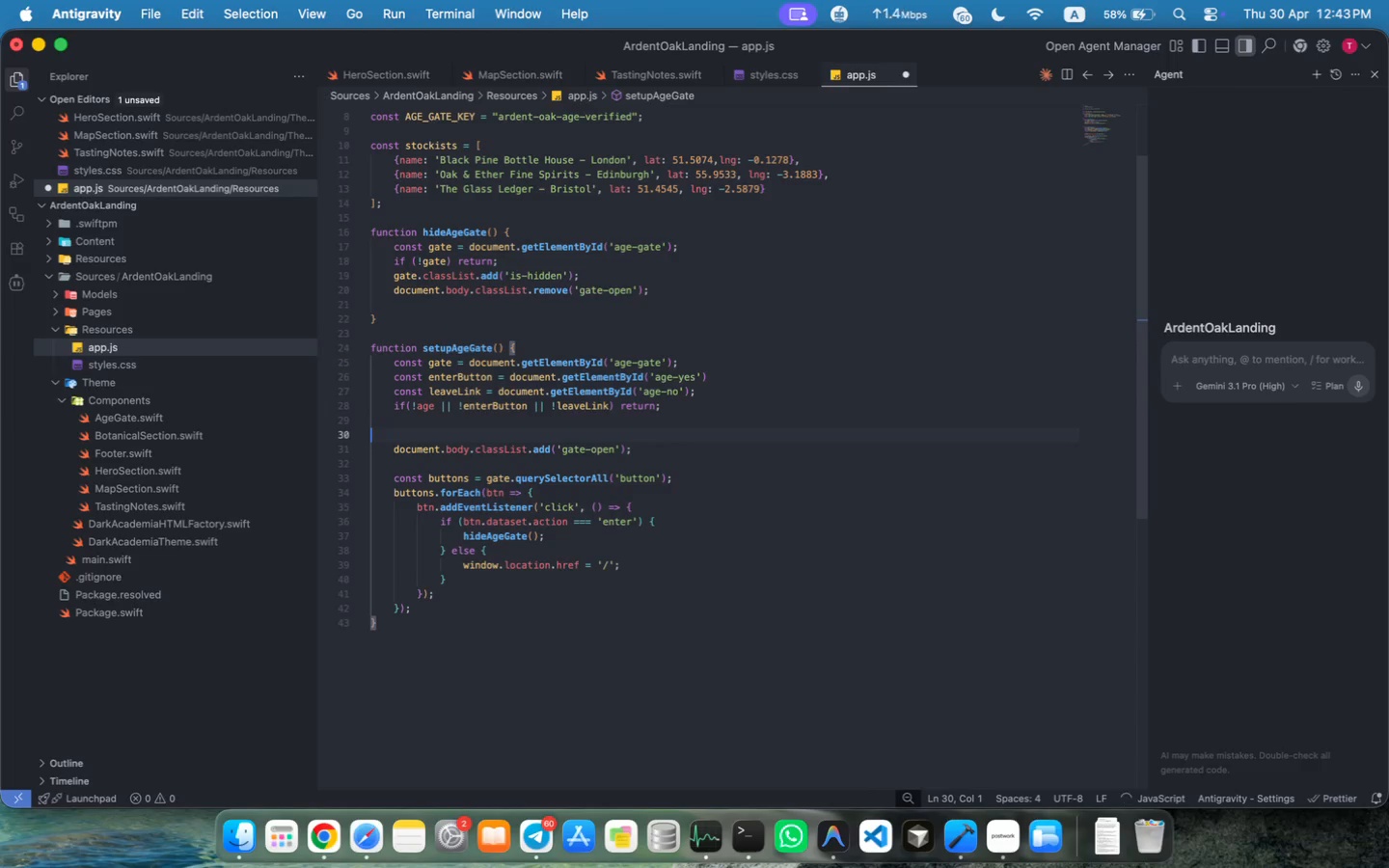 
key(Backspace)
 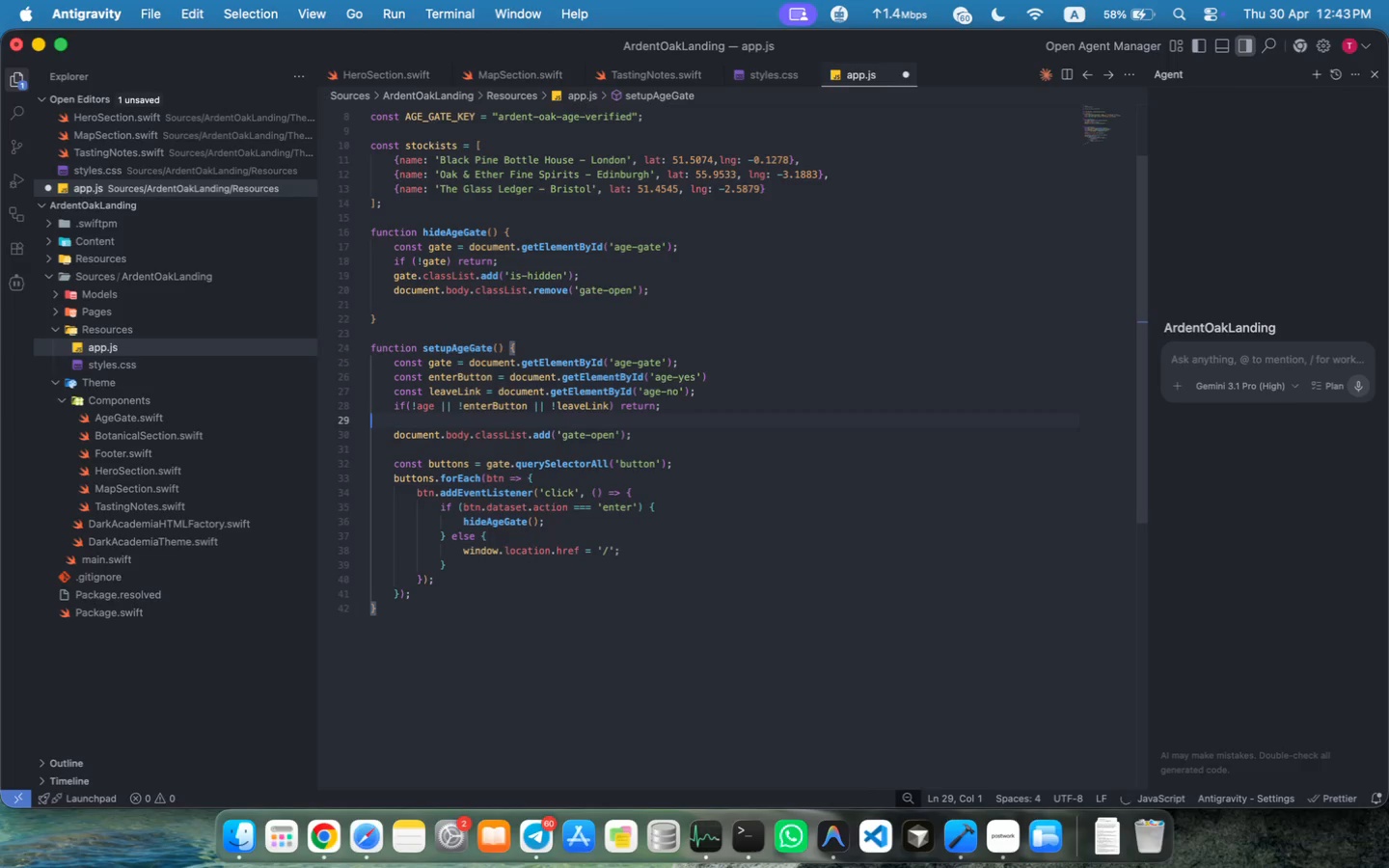 
key(Backspace)
 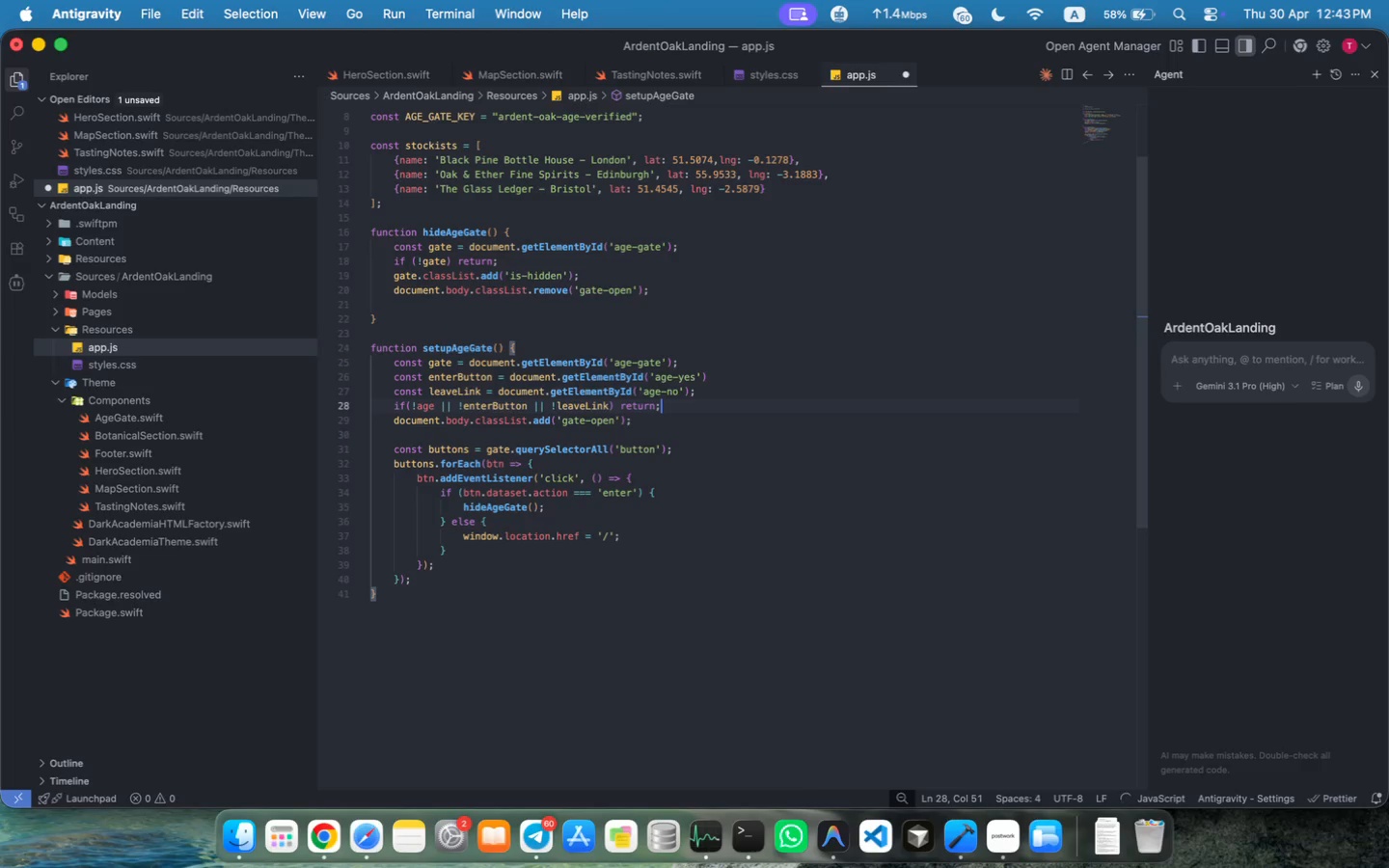 
key(Enter)
 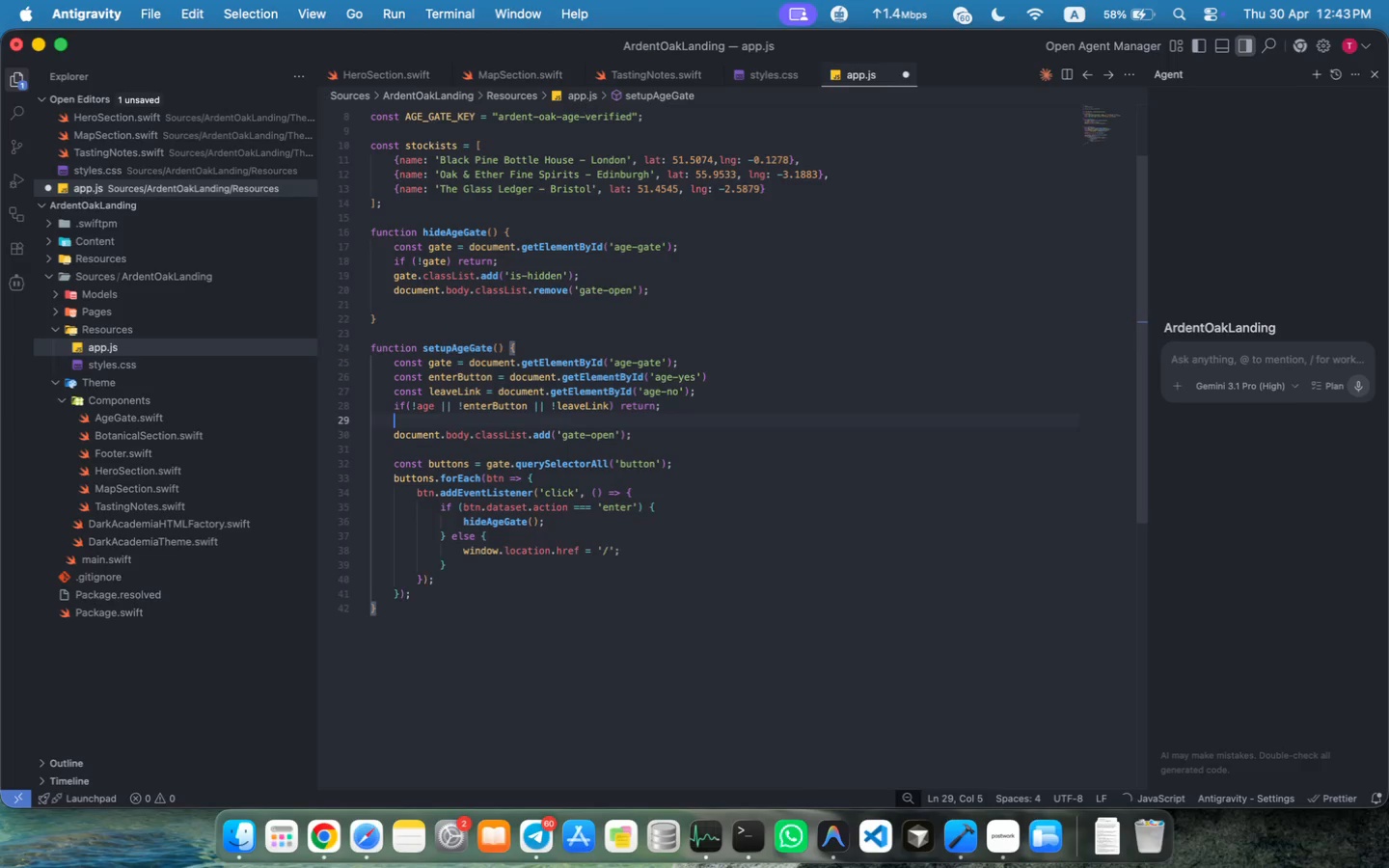 
key(Enter)
 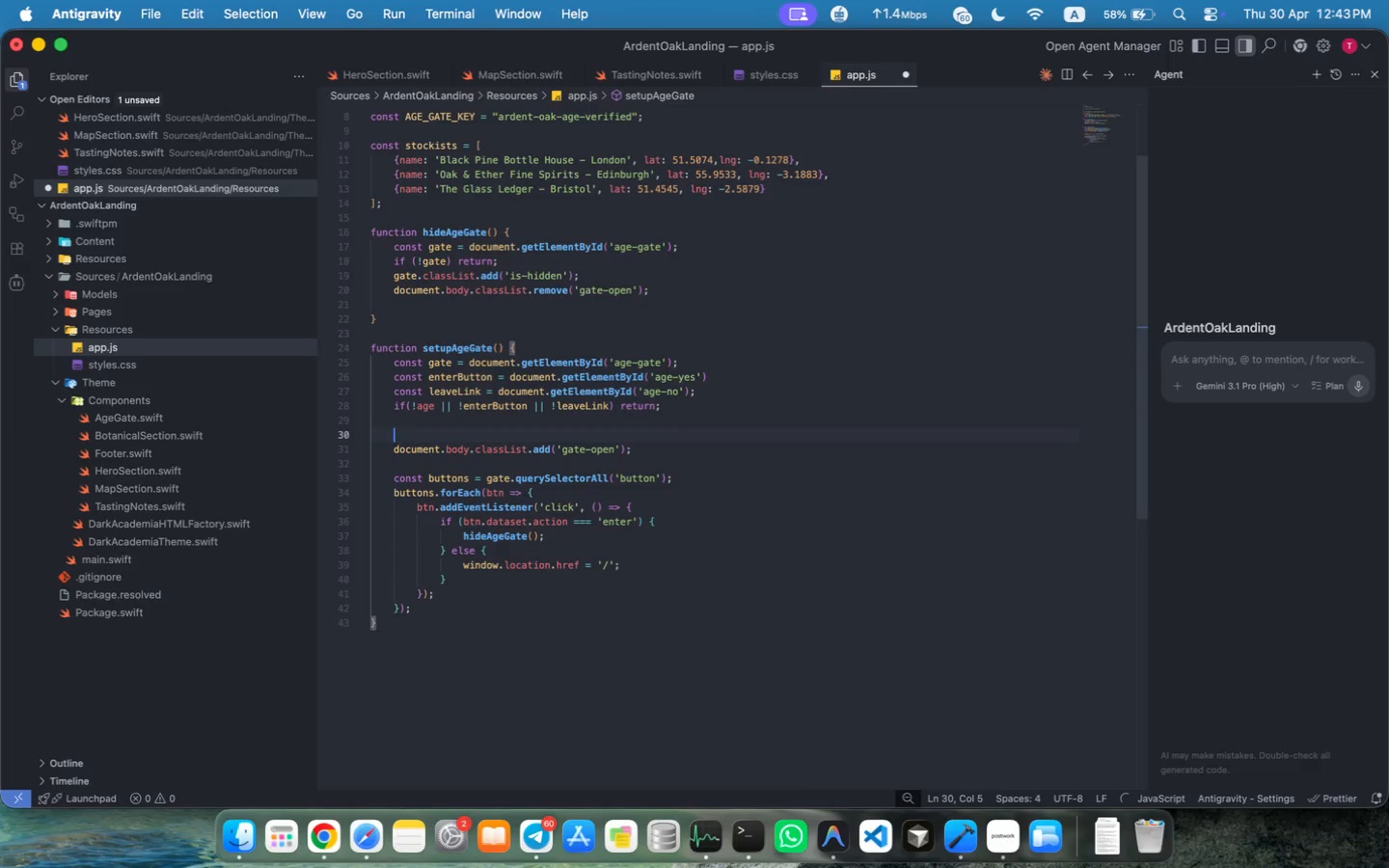 
key(ArrowUp)
 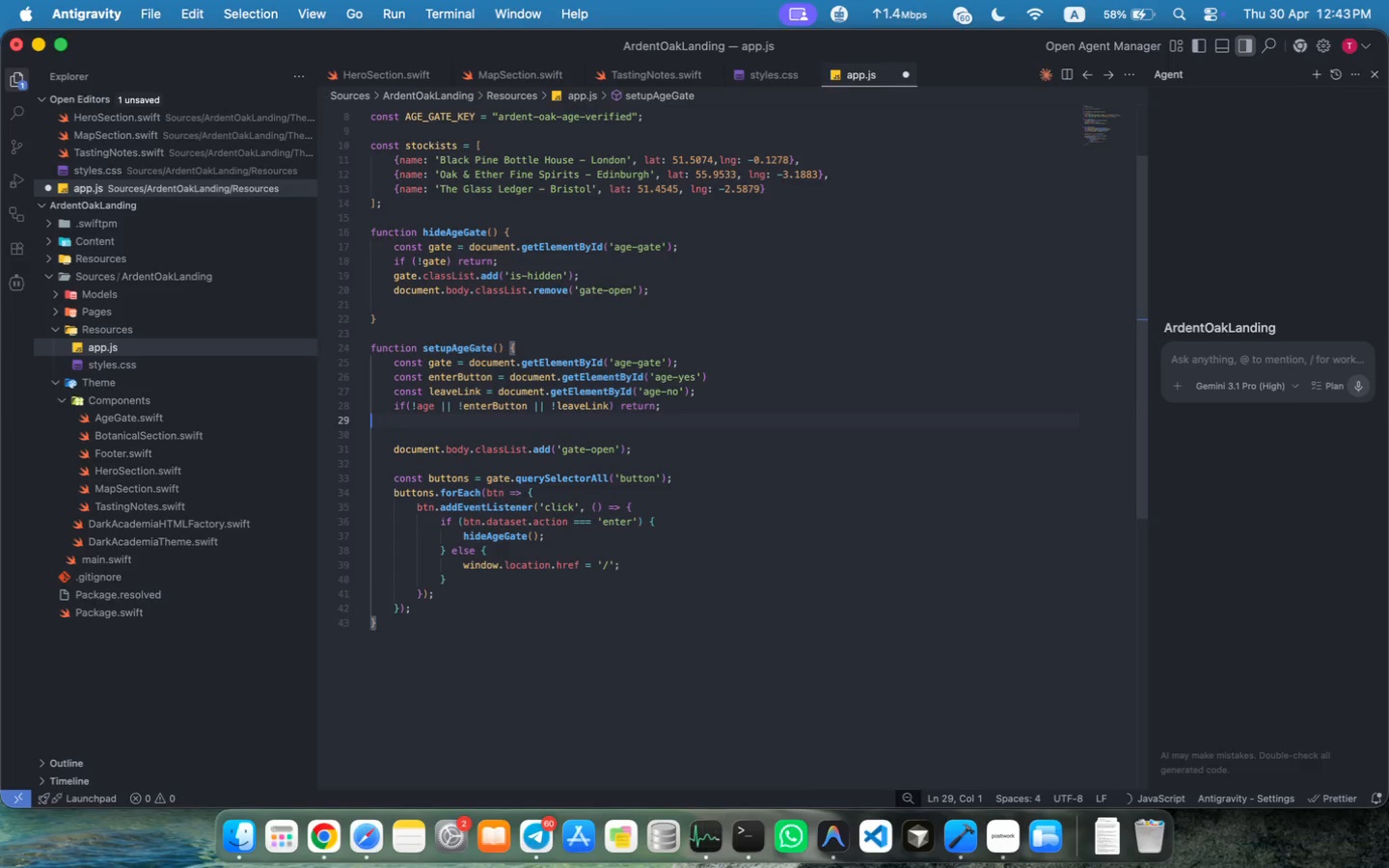 
key(Enter)
 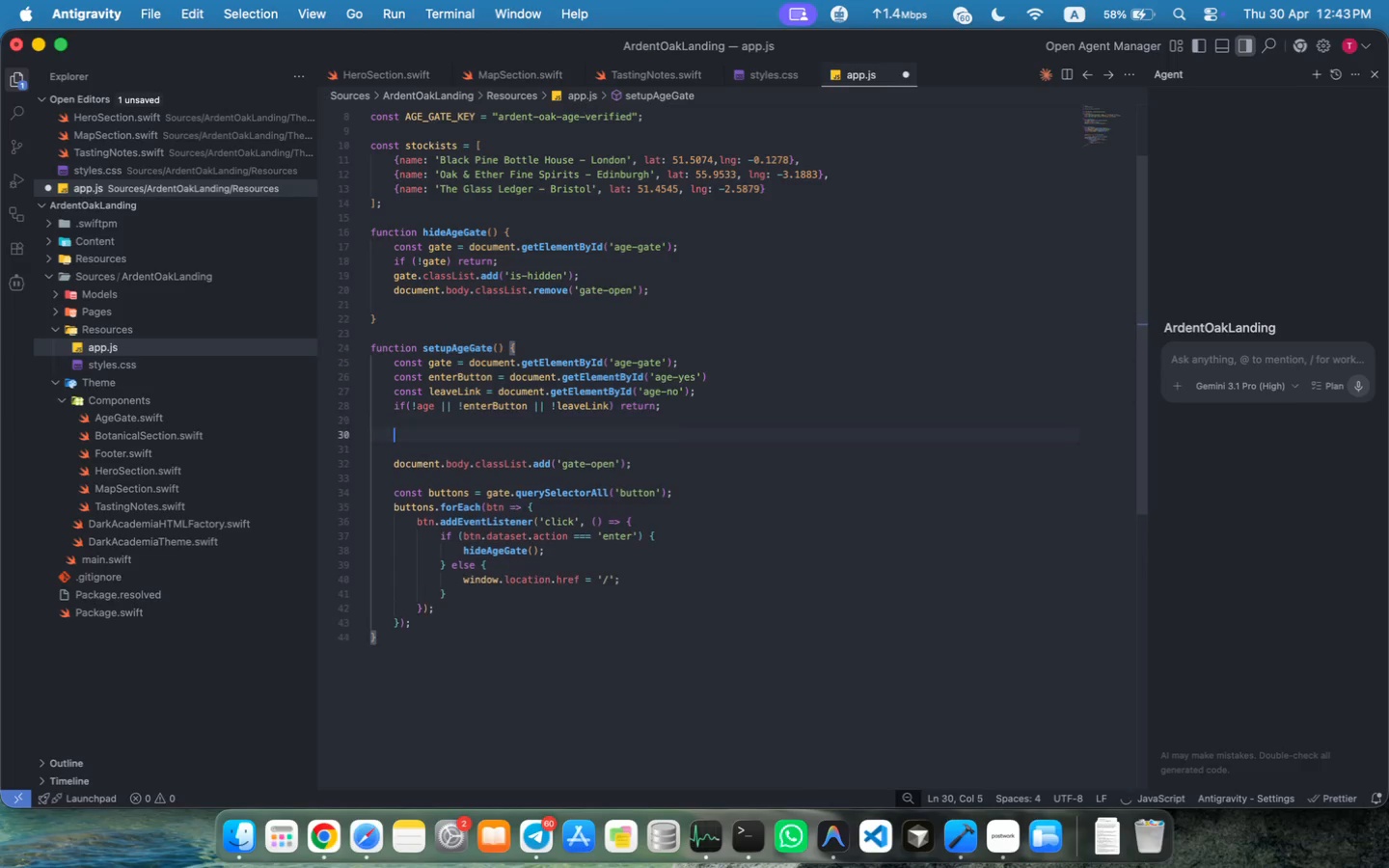 
type(if(window.)
 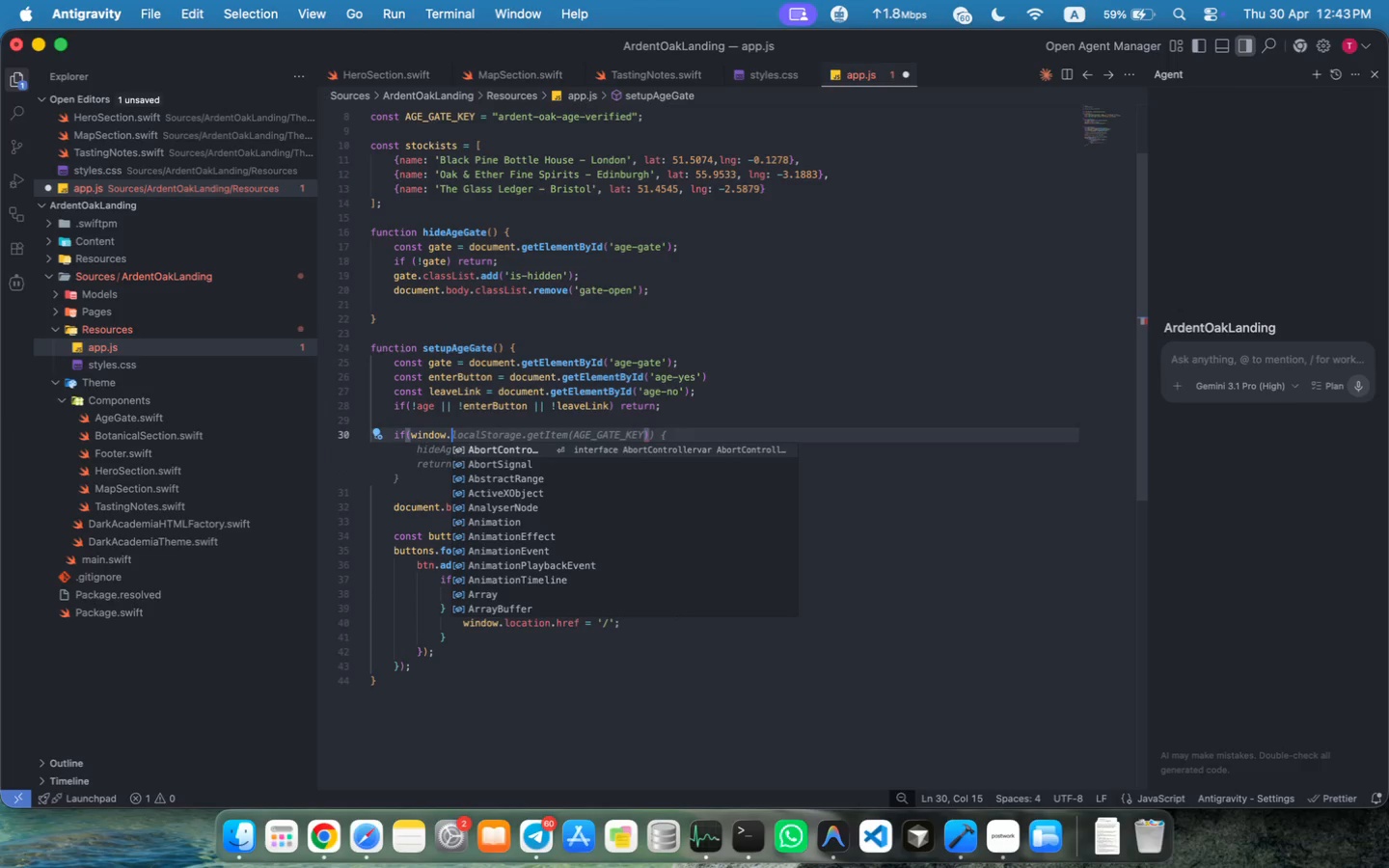 
key(Tab)
 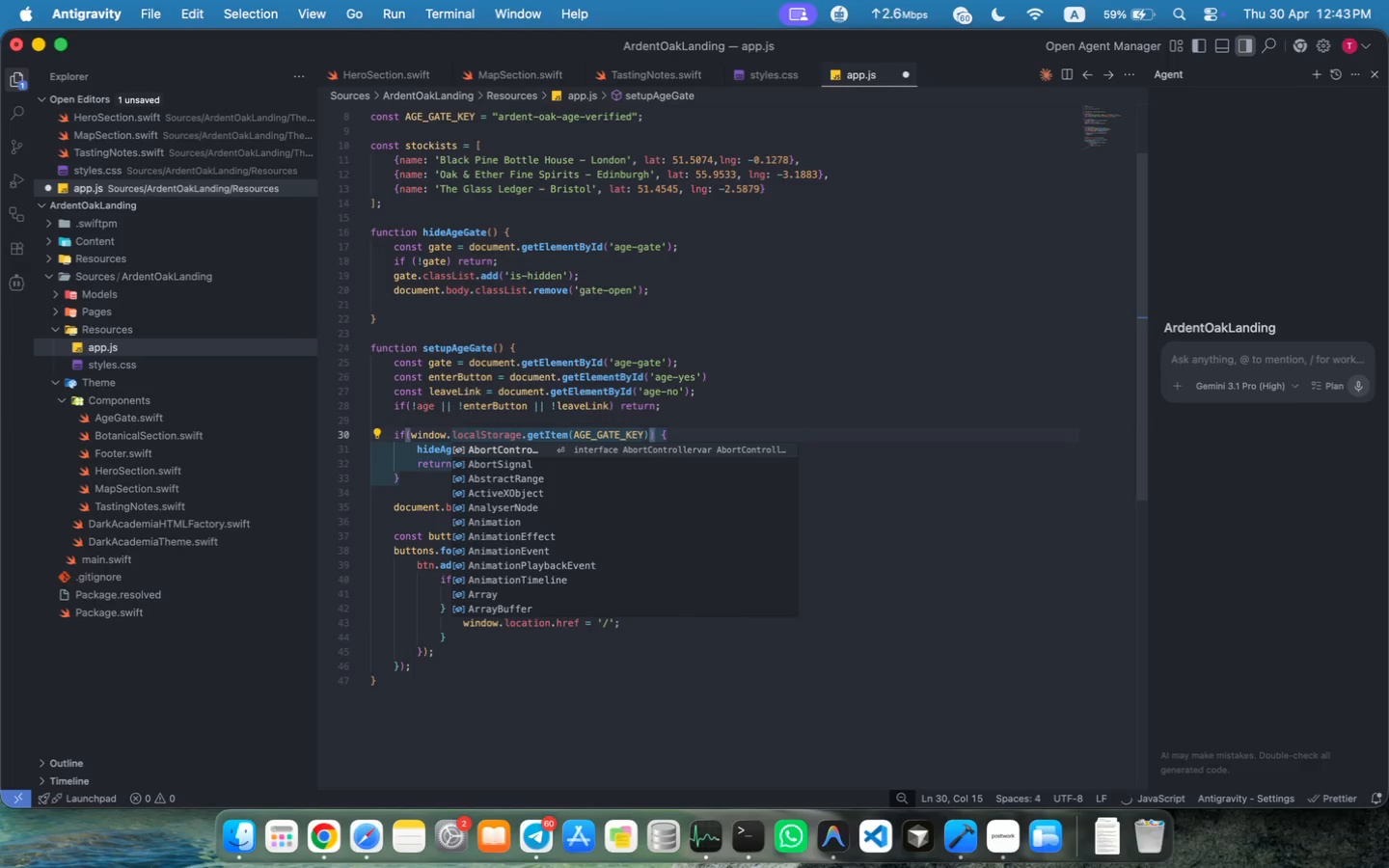 
key(Escape)
 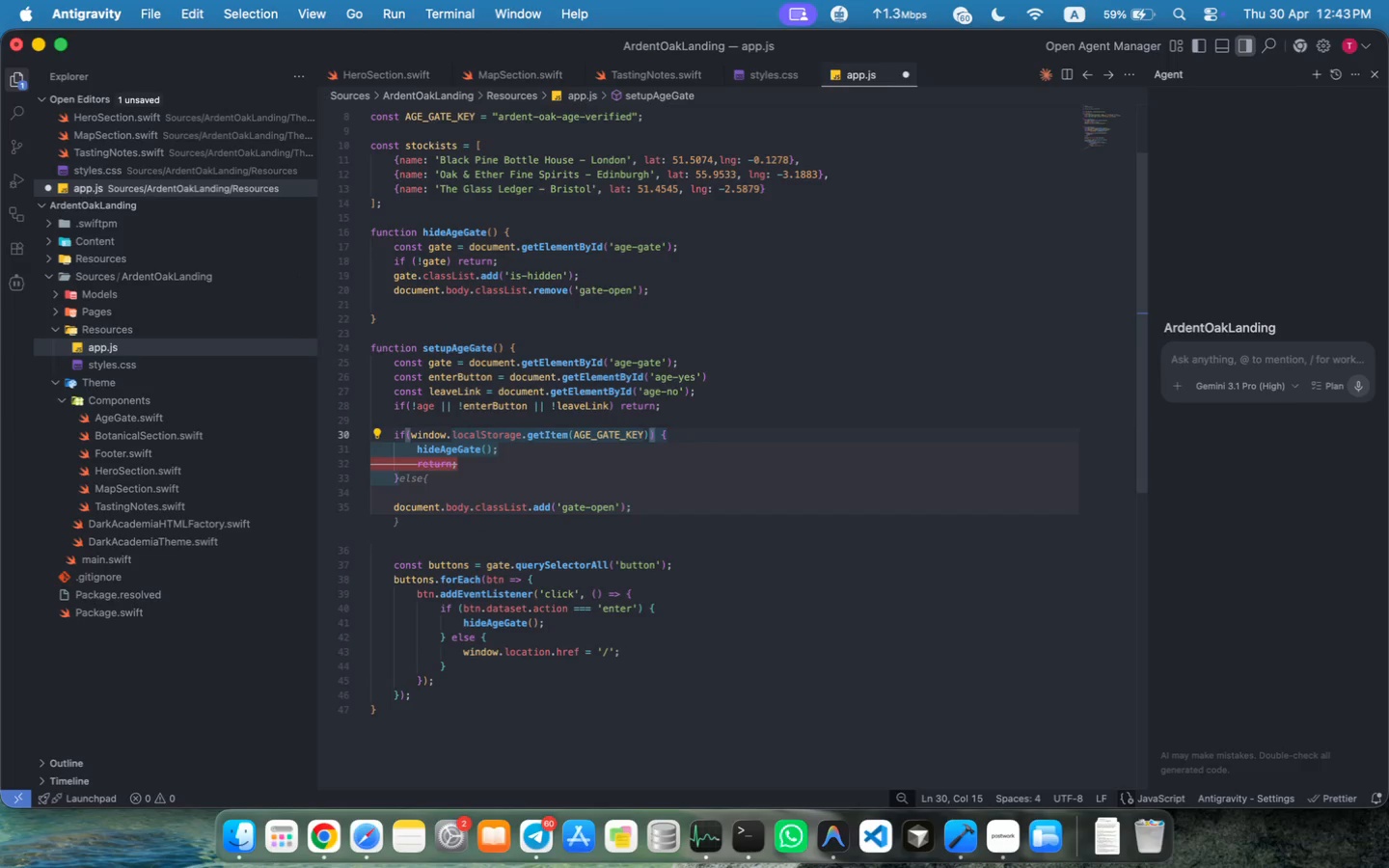 
key(Escape)
 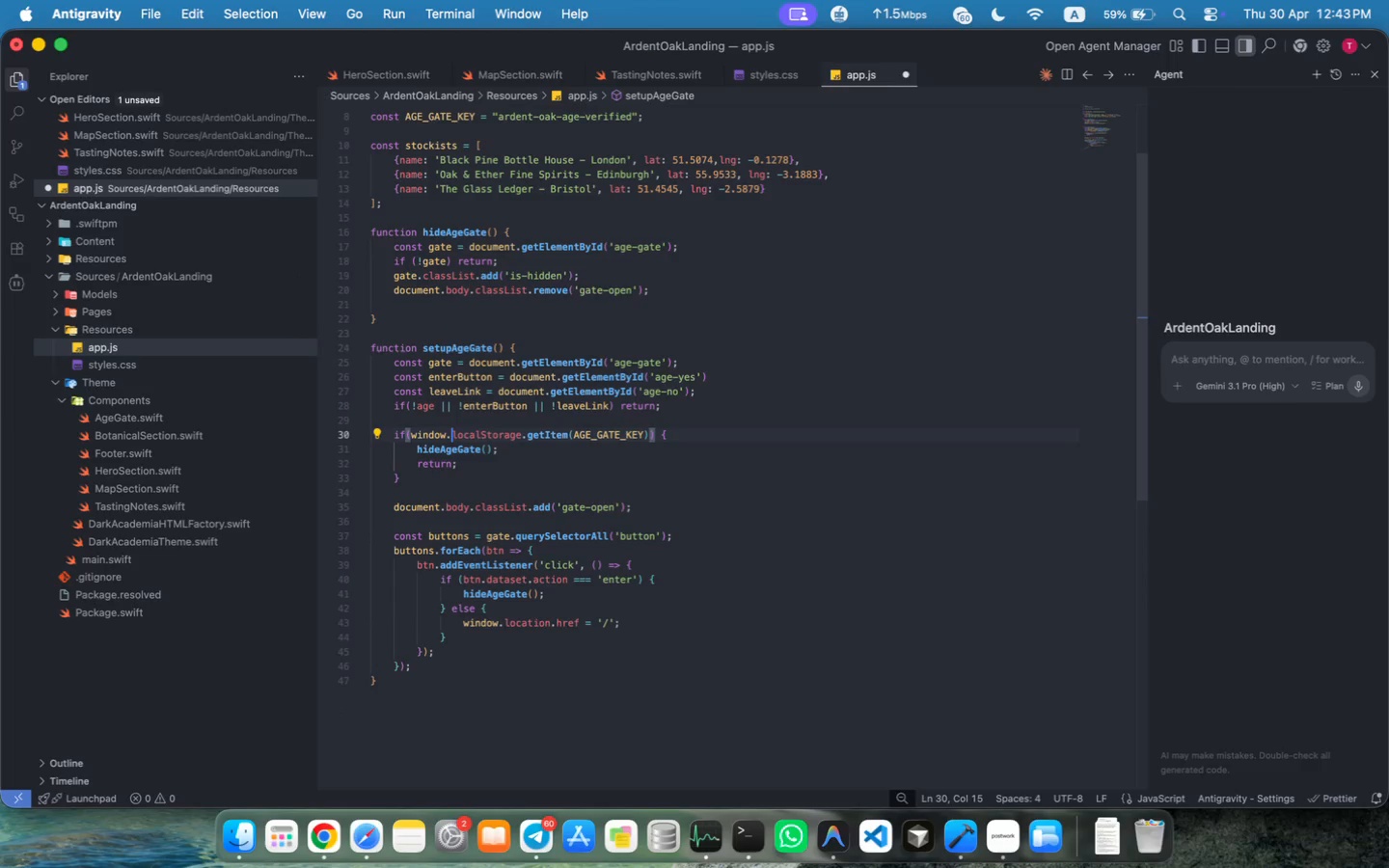 
wait(5.22)
 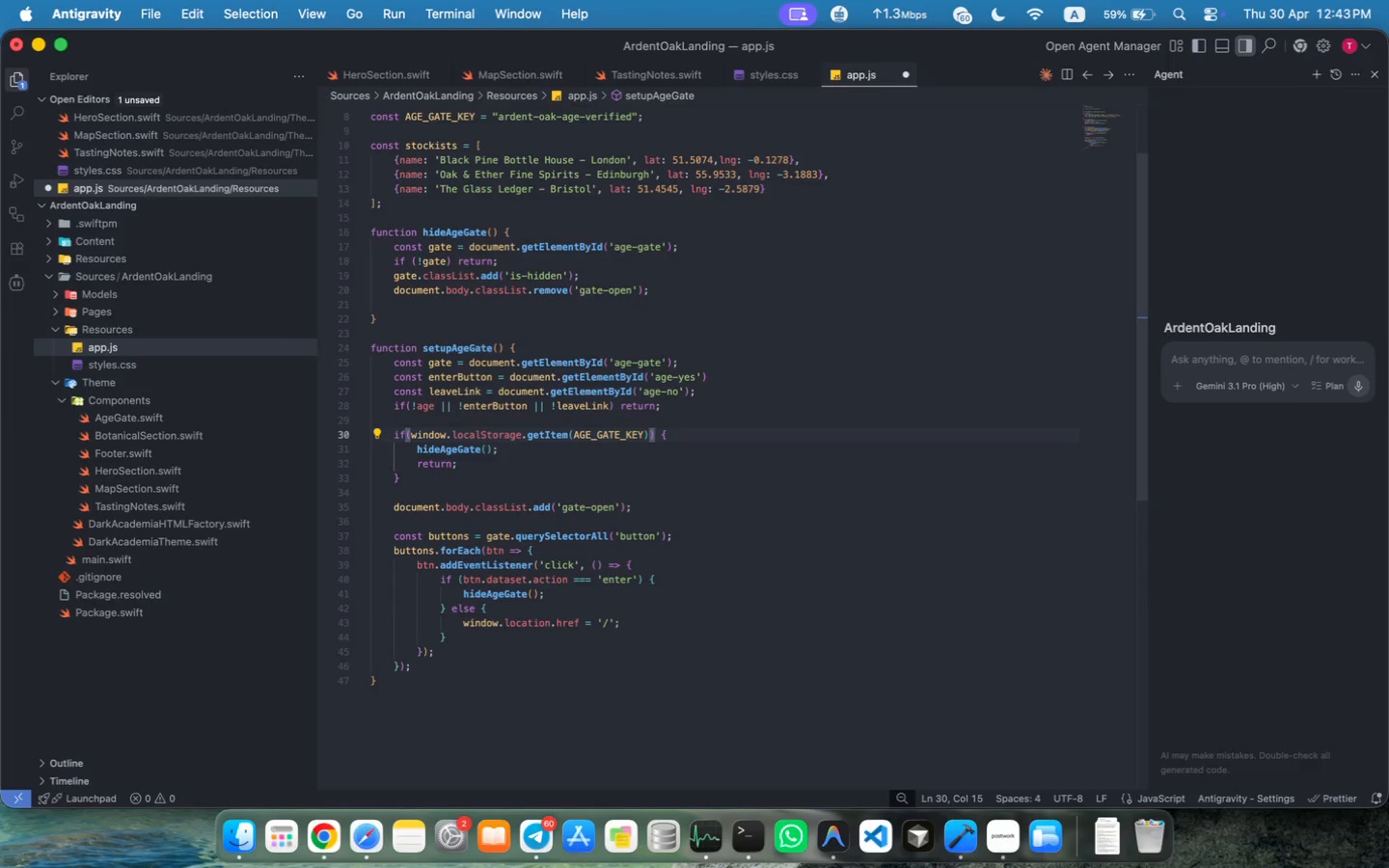 
left_click([653, 439])
 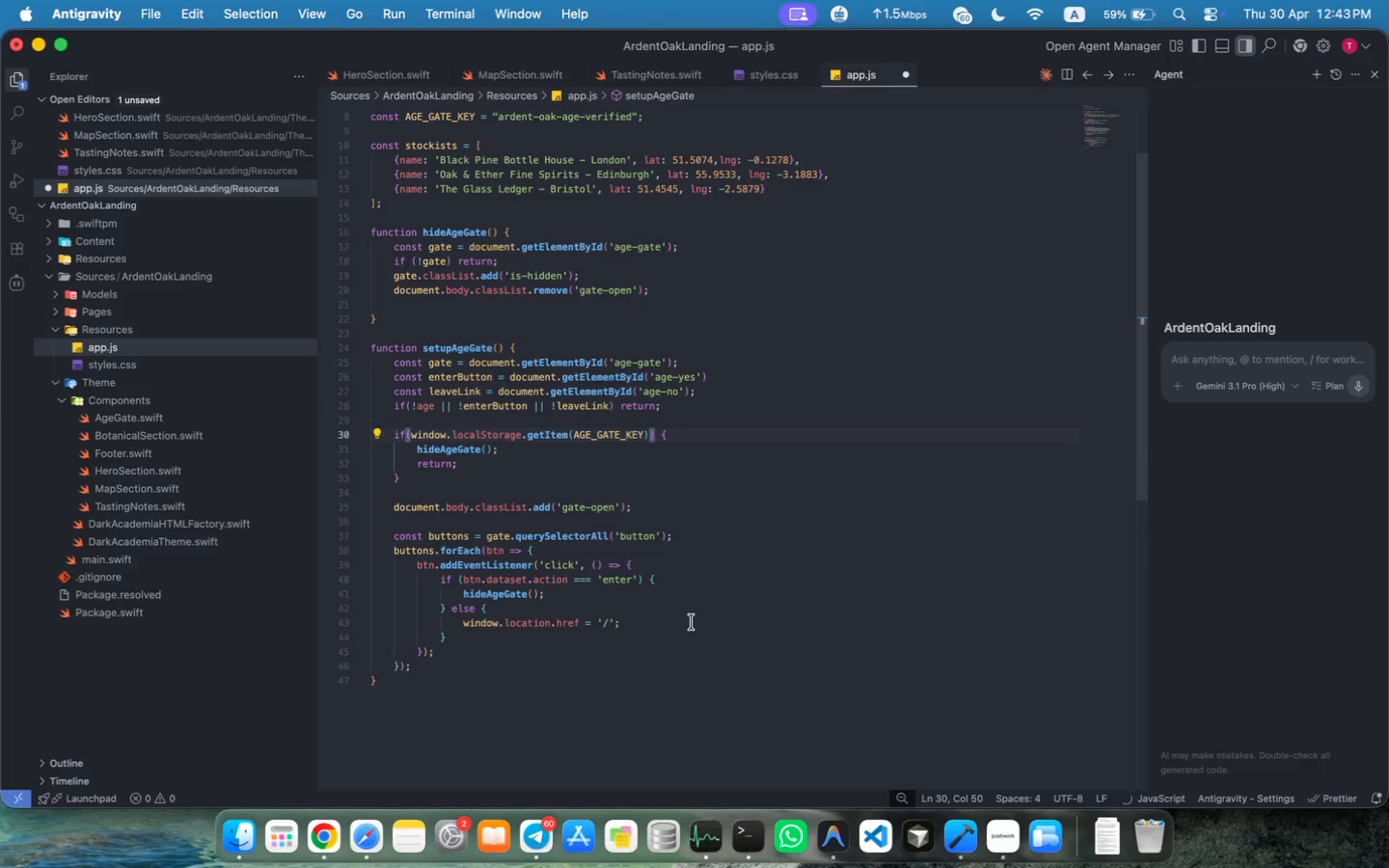 
key(ArrowLeft)
 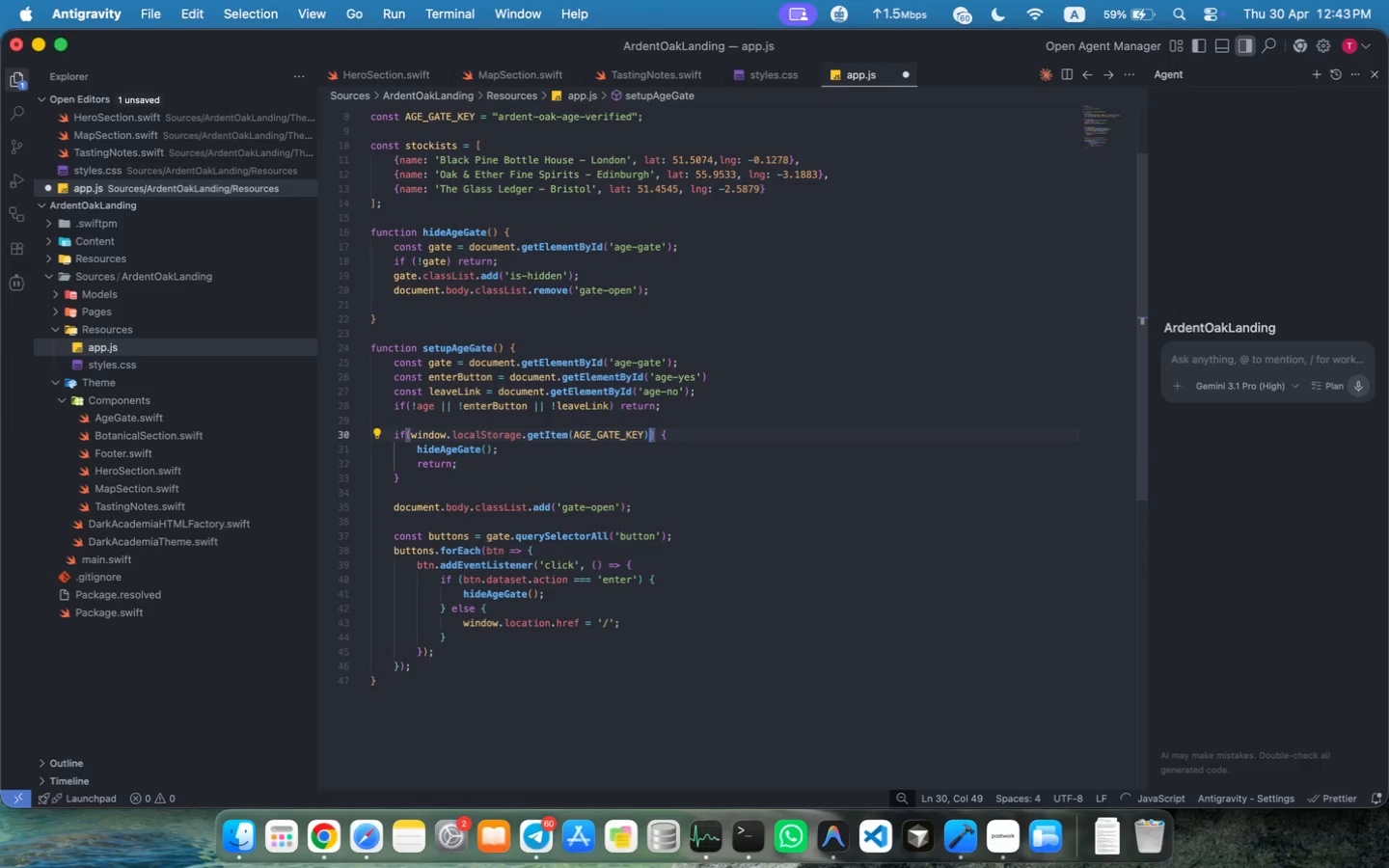 
type( === ')
key(Backspace)
type("true)
 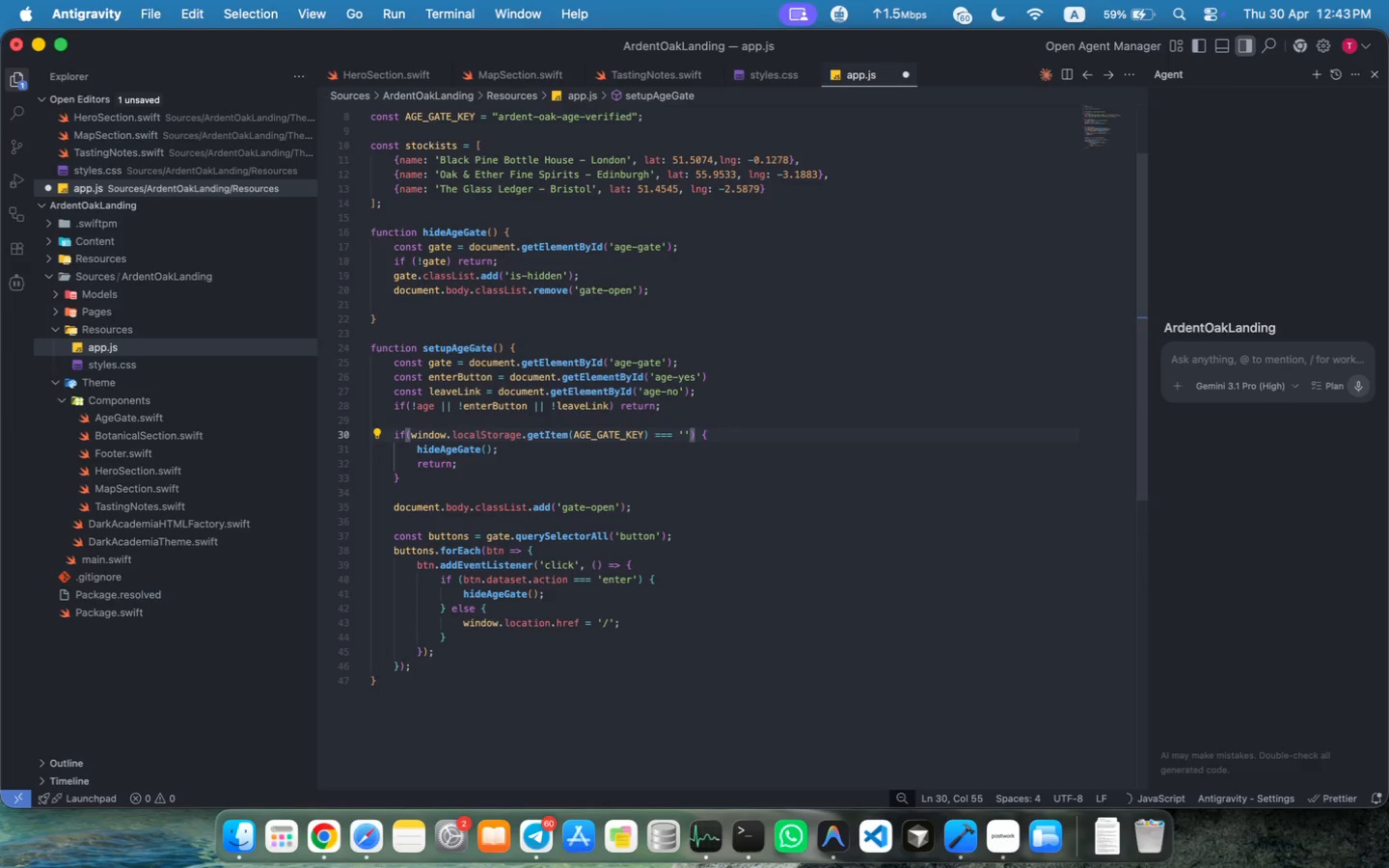 
key(Meta+S)
 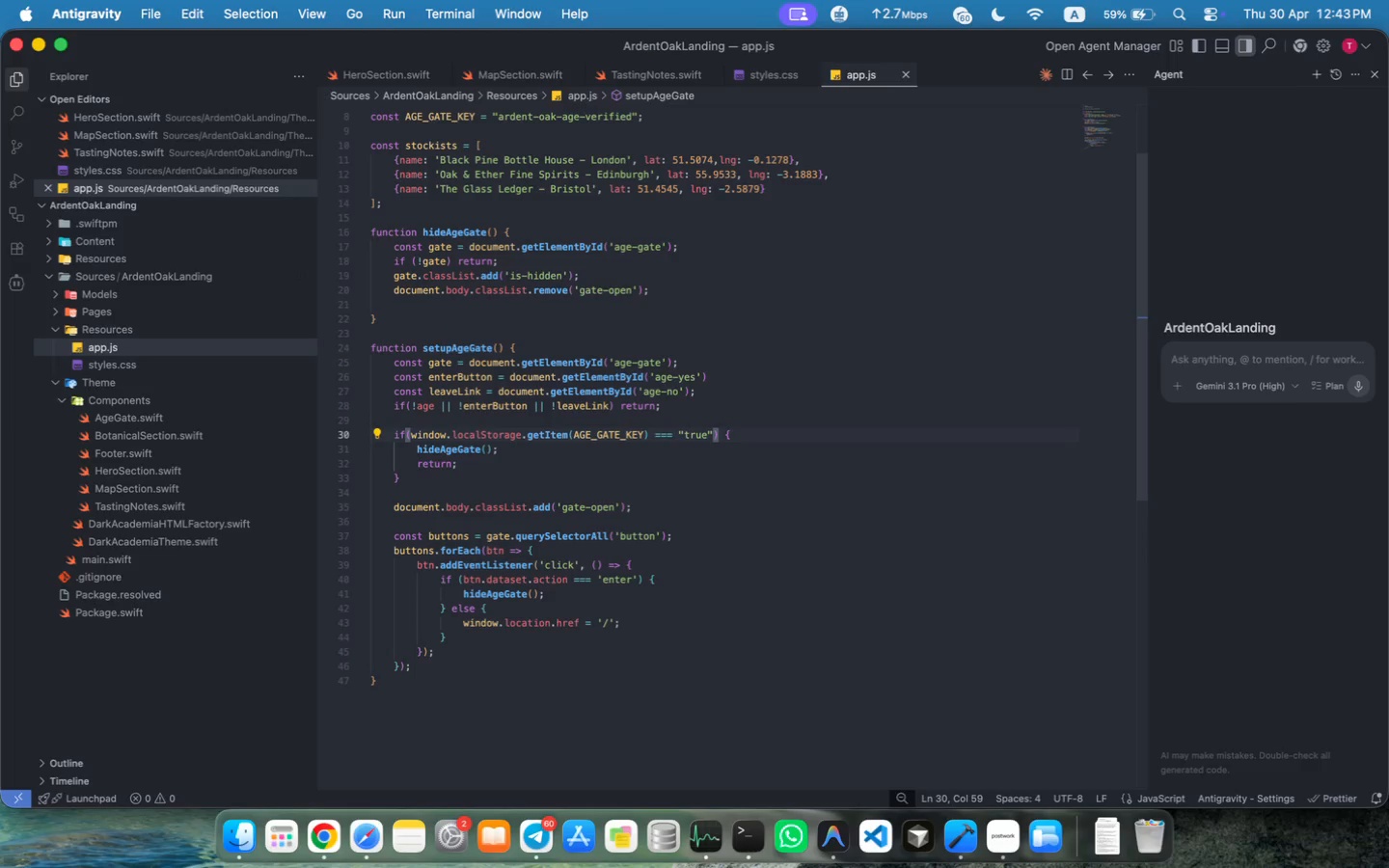 
key(Meta+S)
 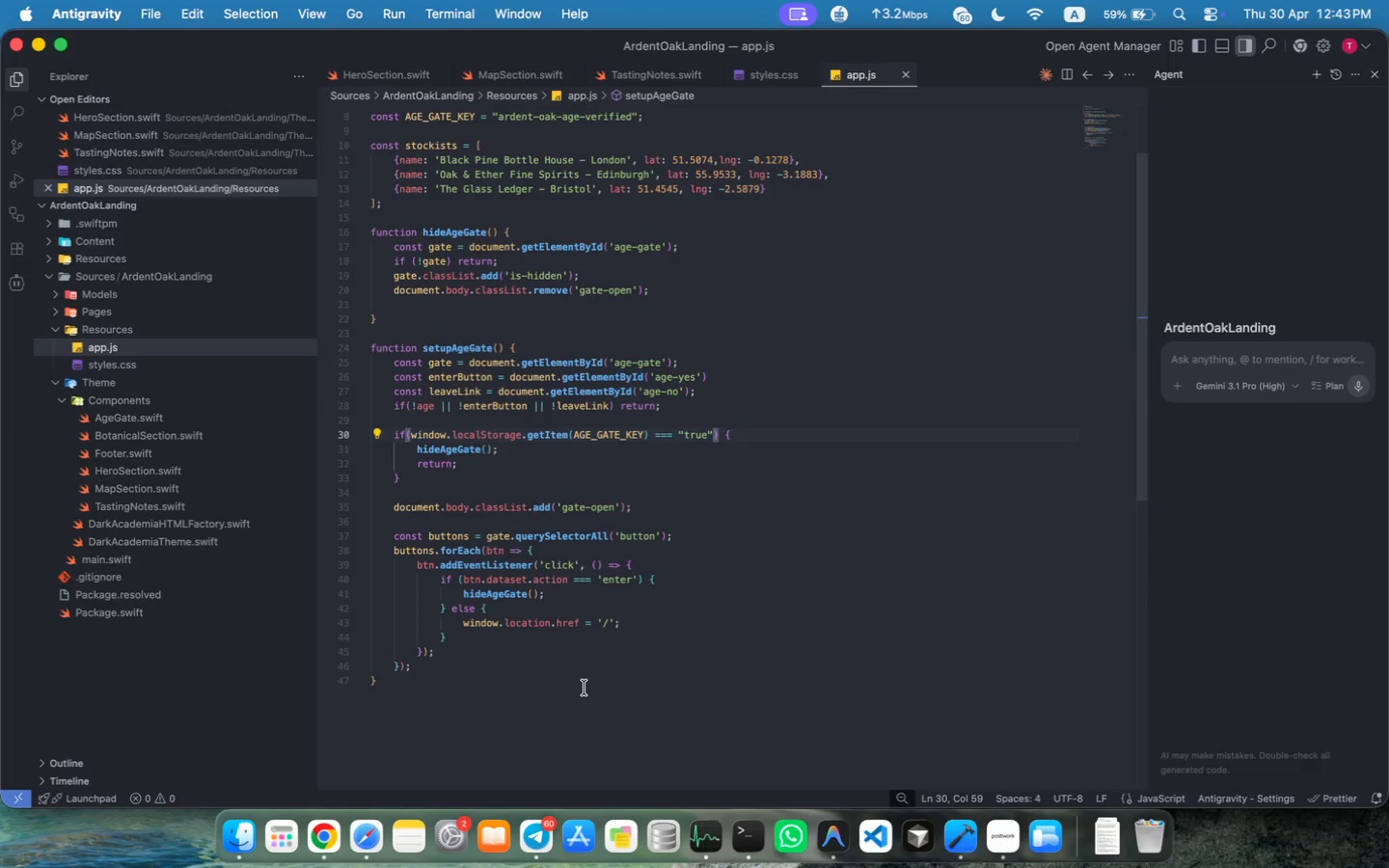 
wait(5.84)
 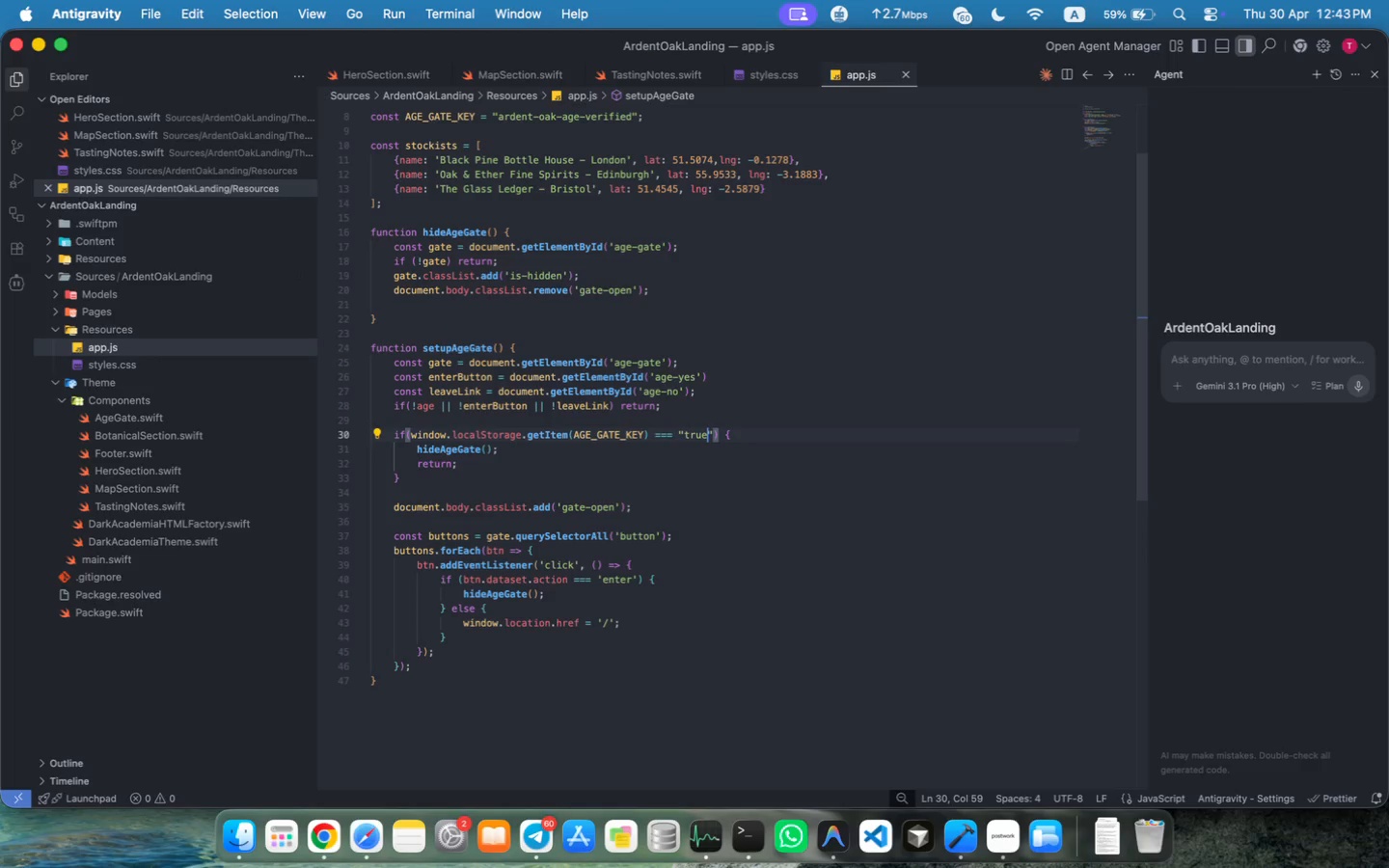 
left_click_drag(start_coordinate=[396, 540], to_coordinate=[453, 669])
 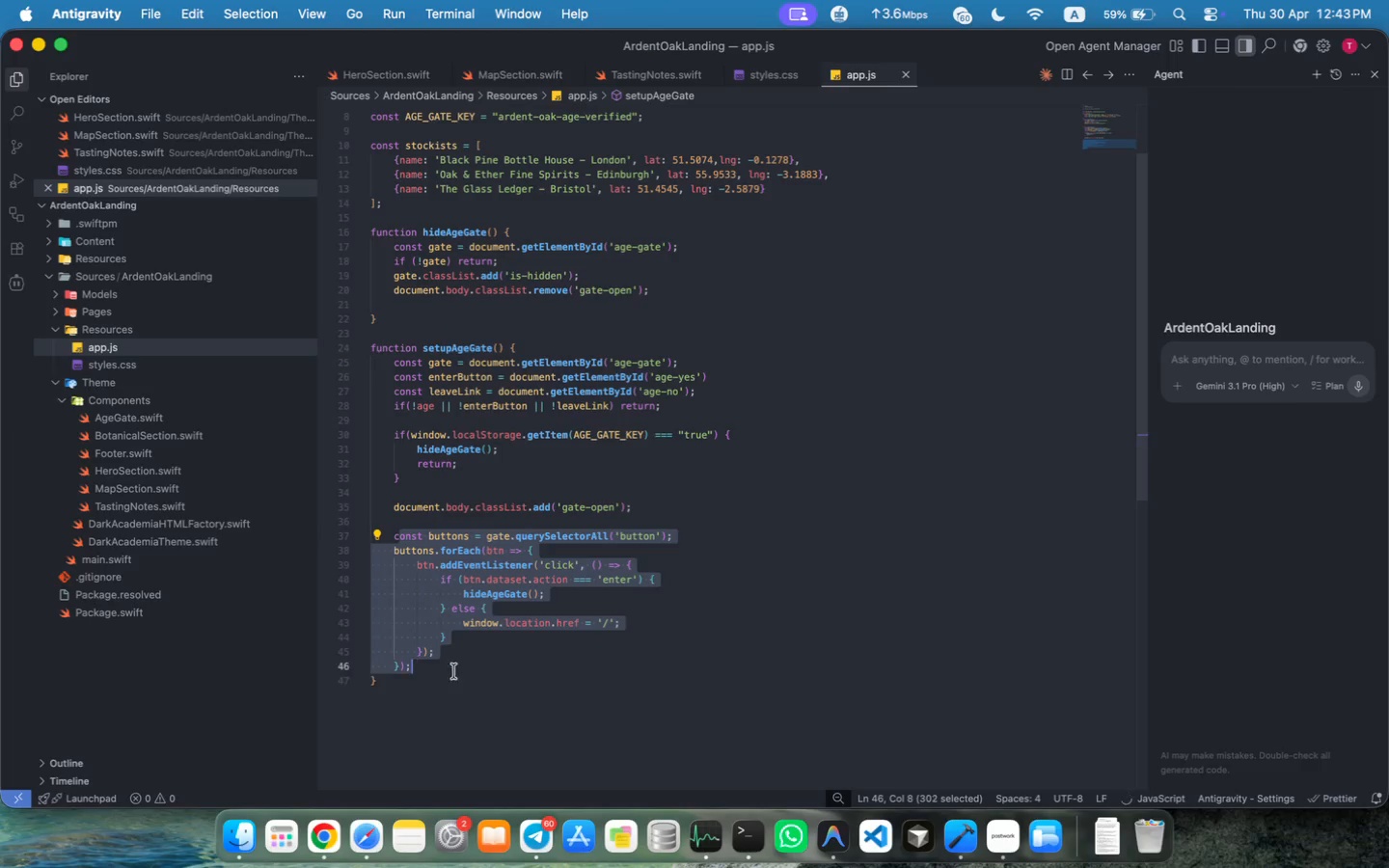 
key(Backspace)
 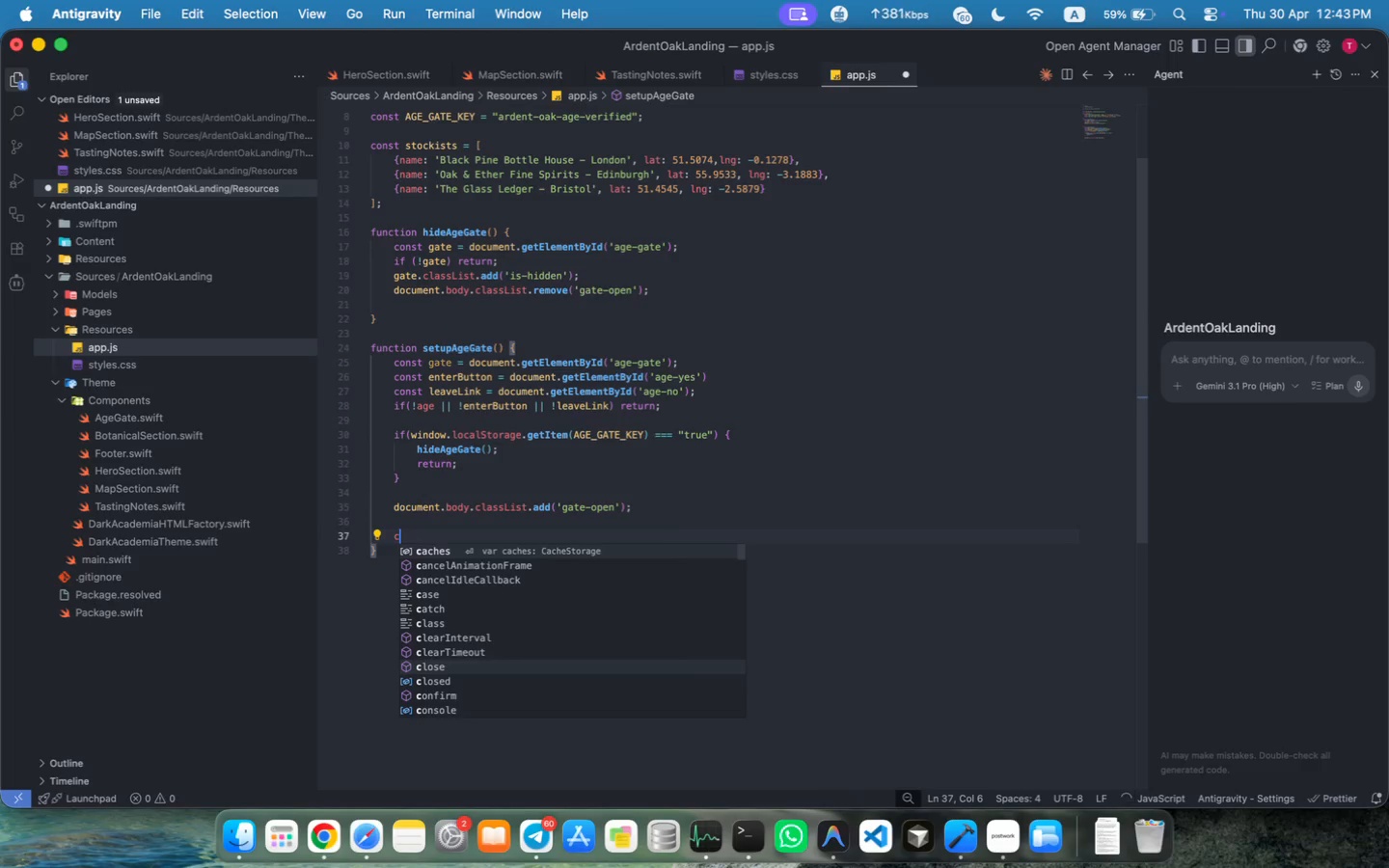 
key(Backspace)
 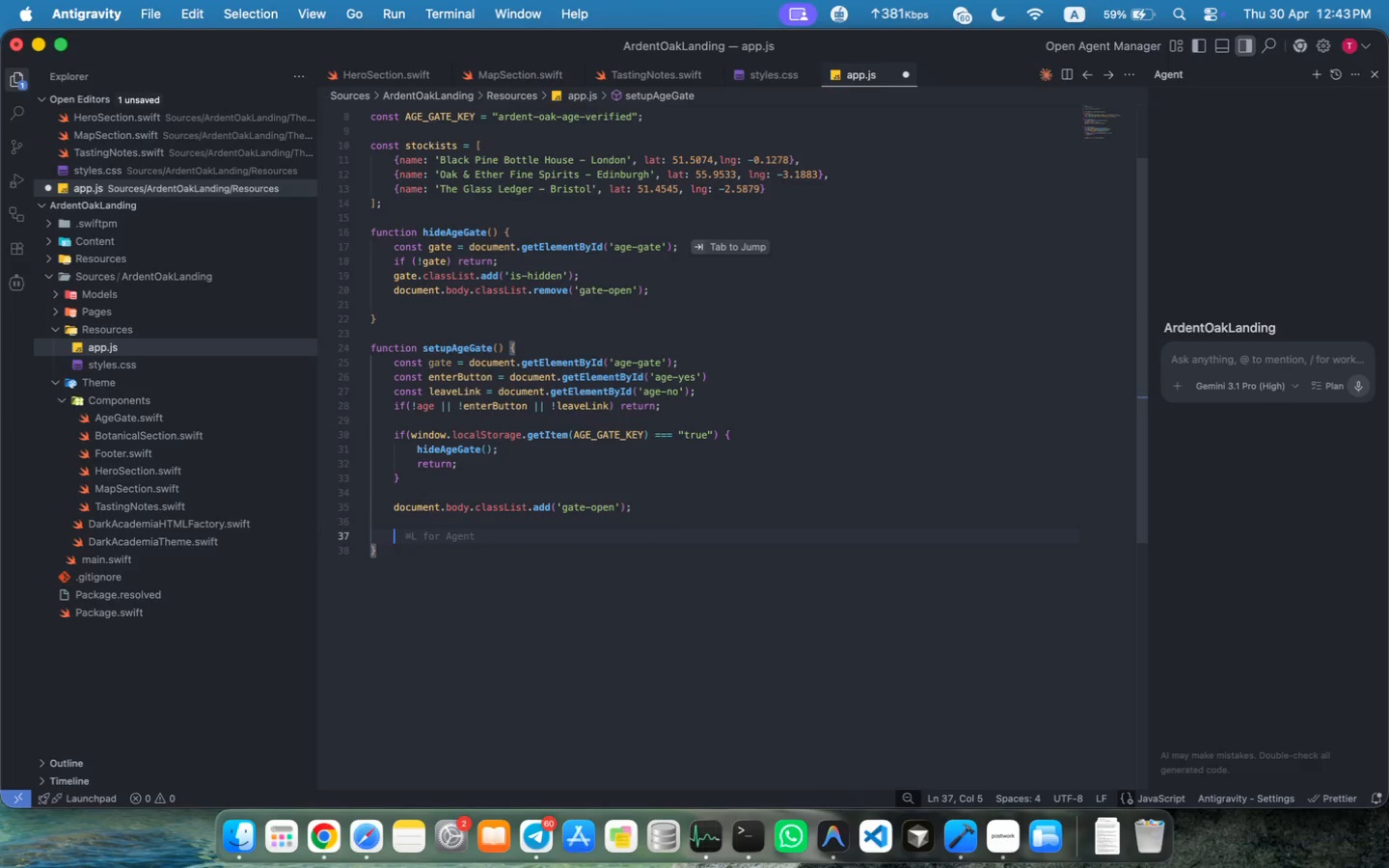 
wait(5.91)
 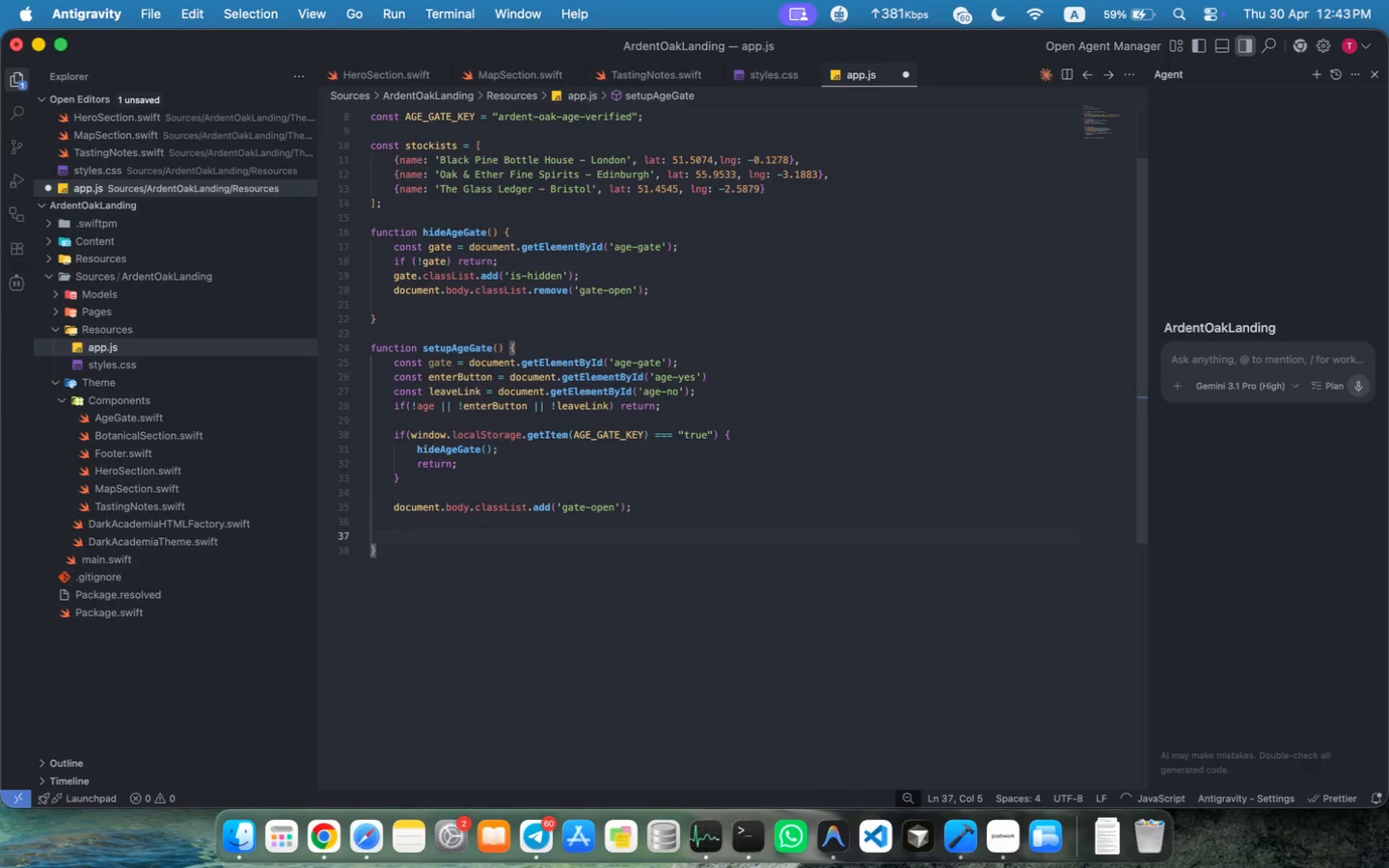 
type(enterb)
key(Tab)
key(Backspace)
key(Backspace)
key(Backspace)
type(Bu)
key(Tab)
 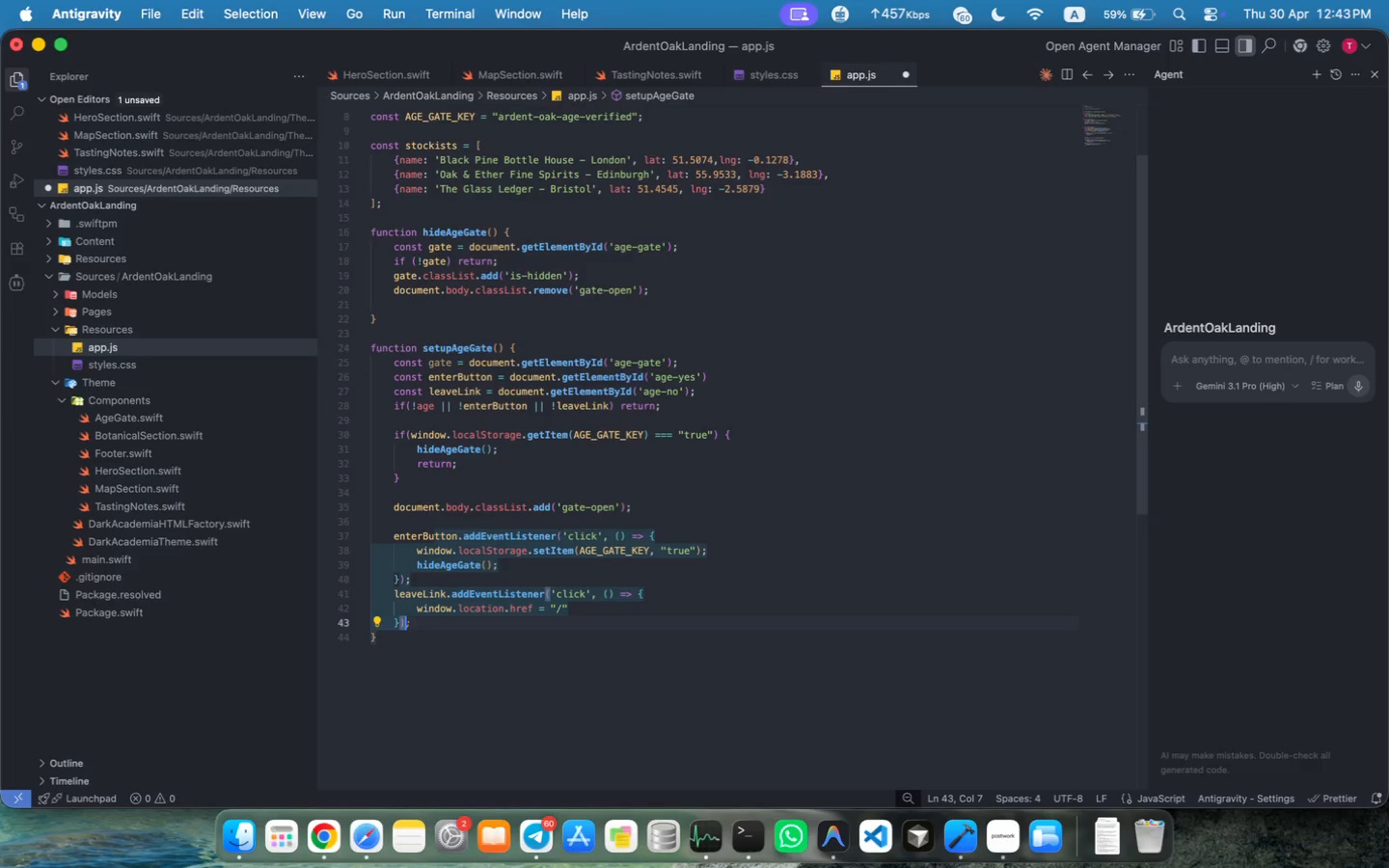 
wait(9.69)
 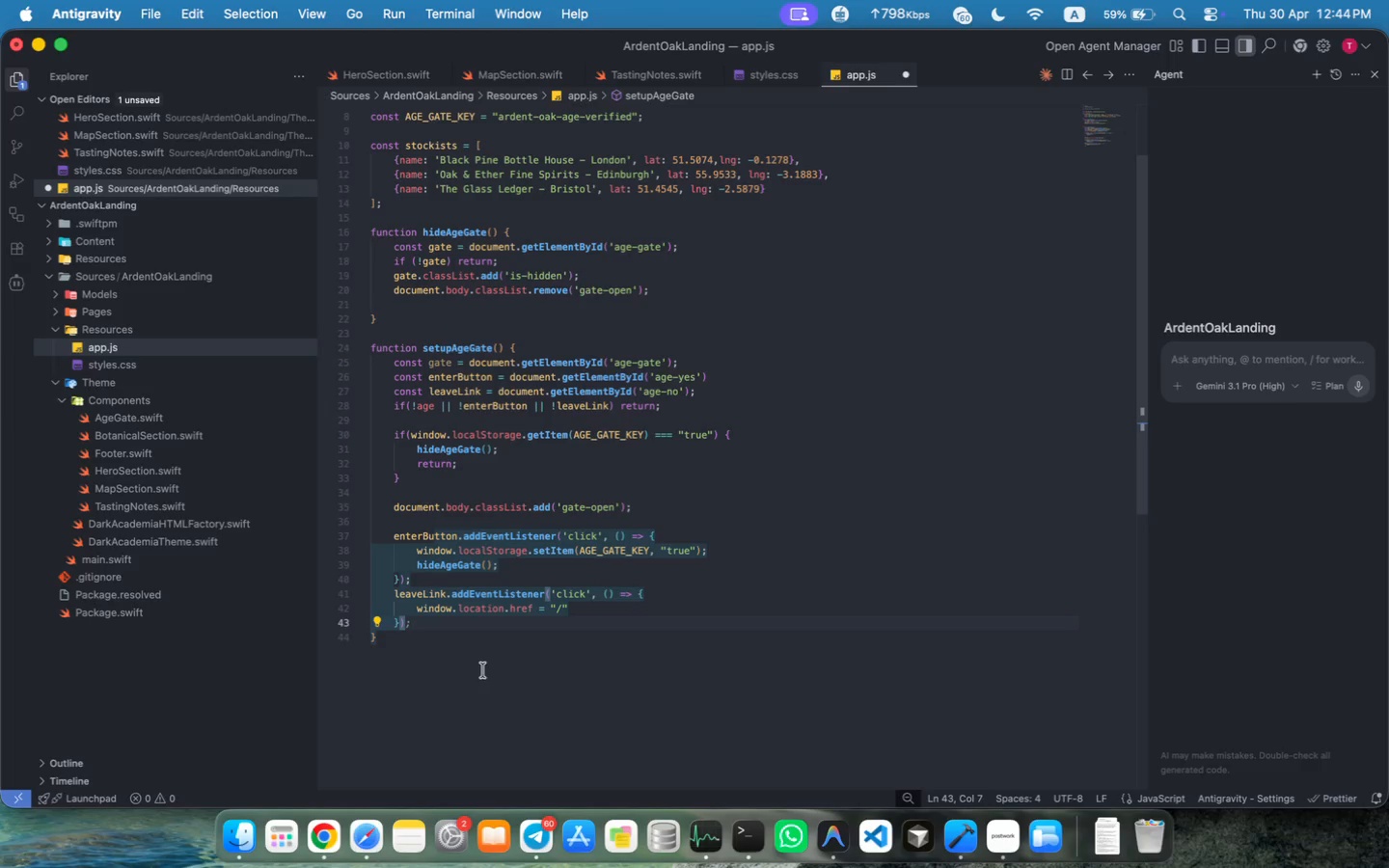 
left_click([395, 596])
 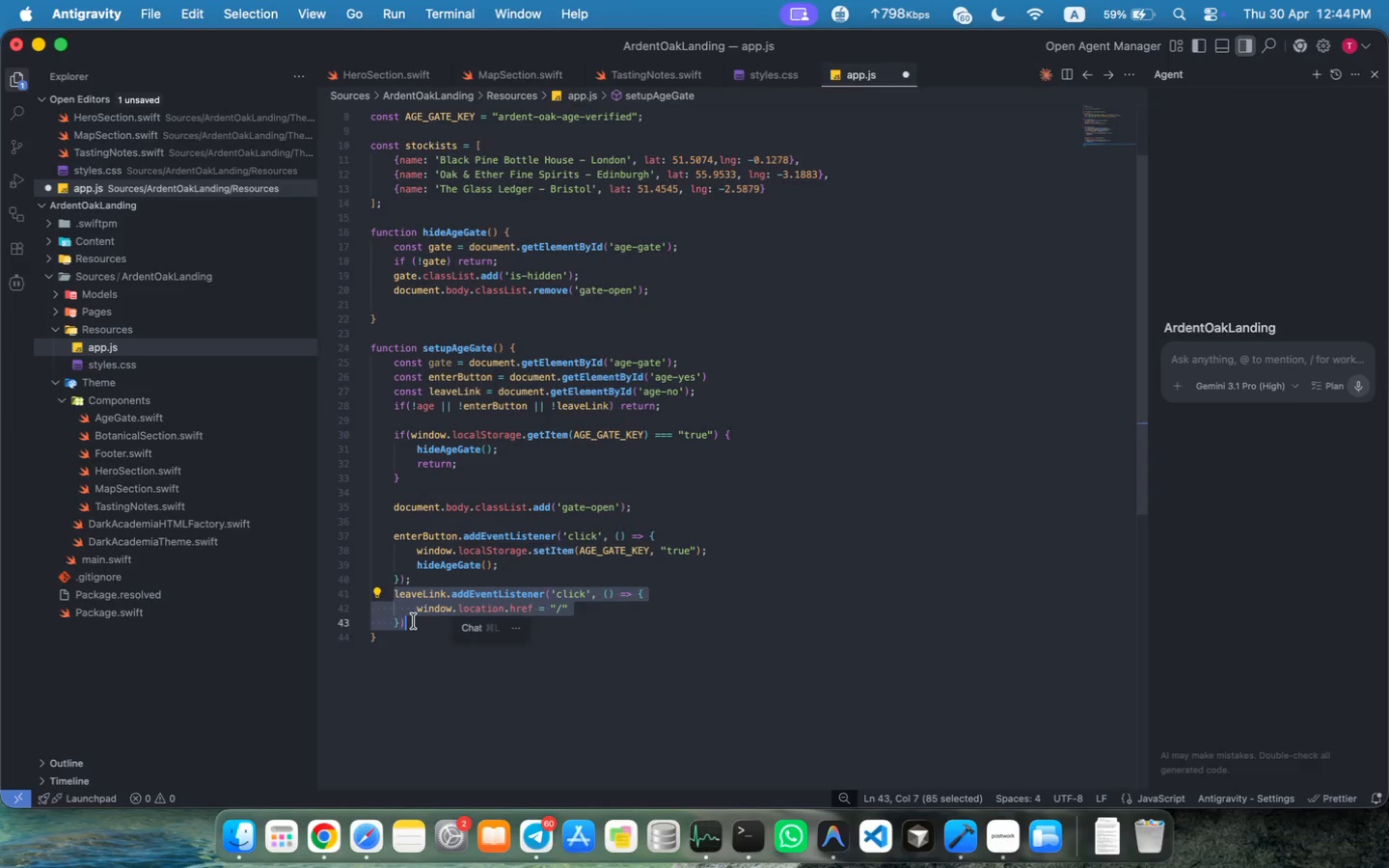 
left_click_drag(start_coordinate=[395, 595], to_coordinate=[414, 621])
 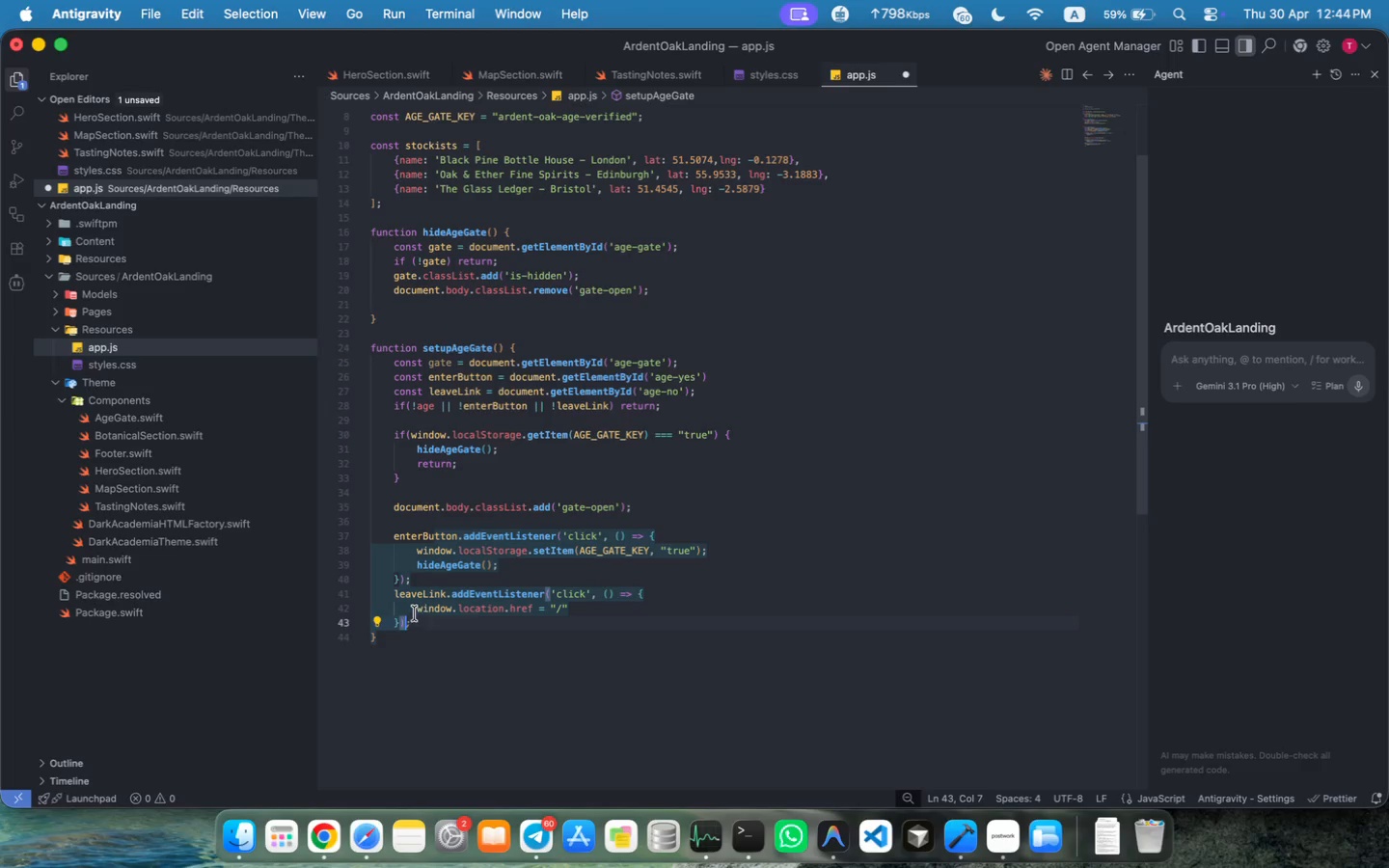 
key(Backspace)
 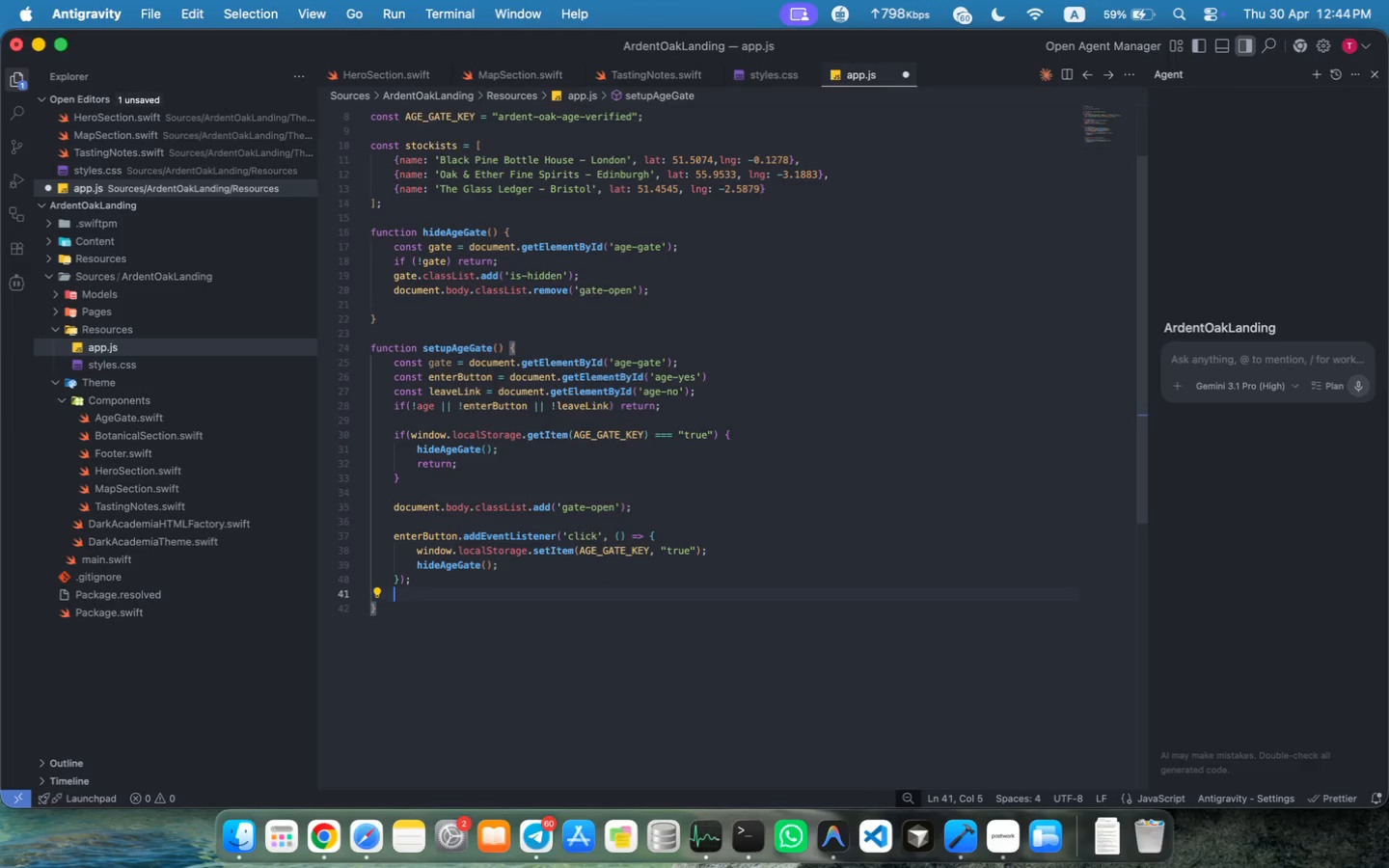 
key(Backspace)
 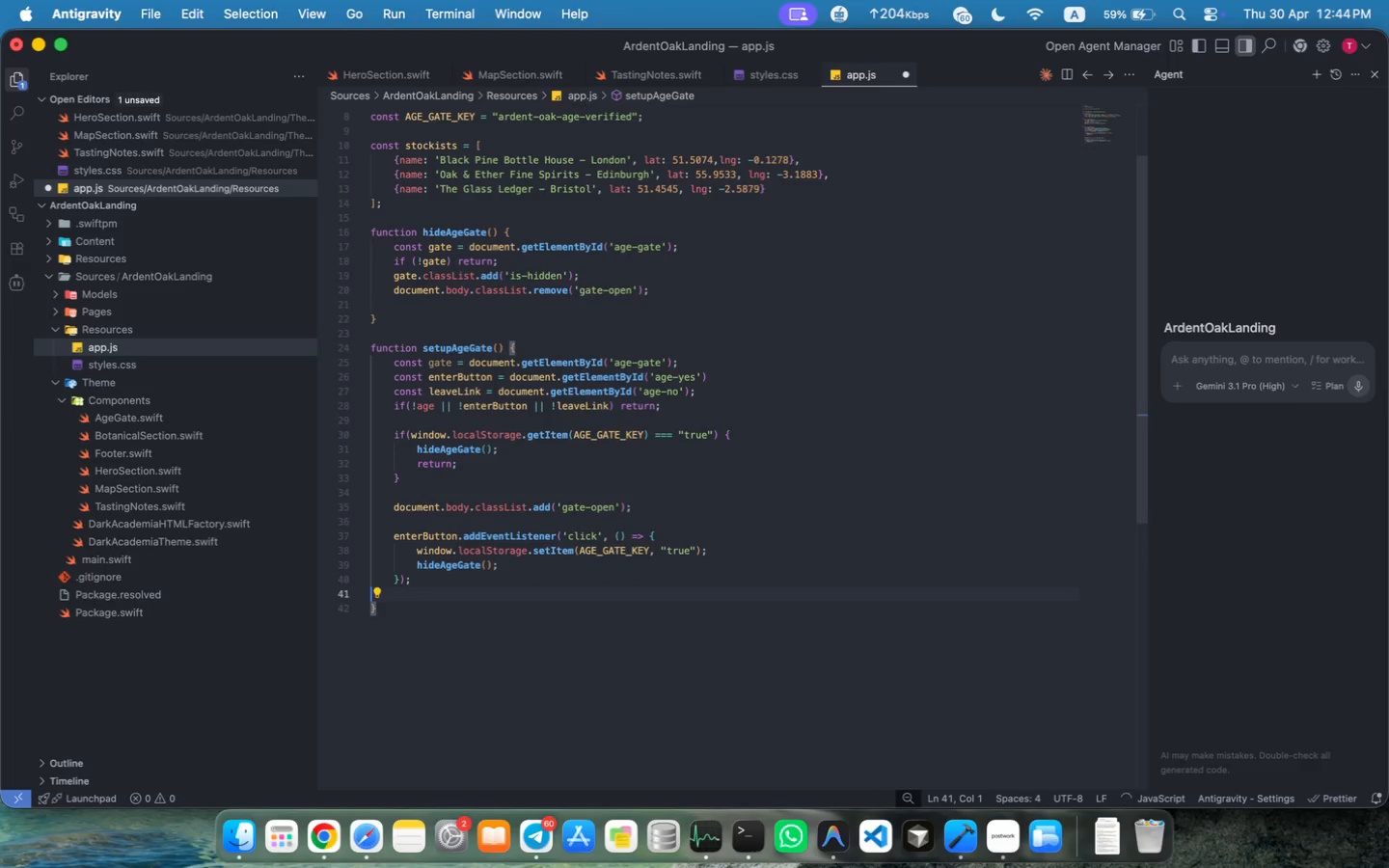 
key(Backspace)
 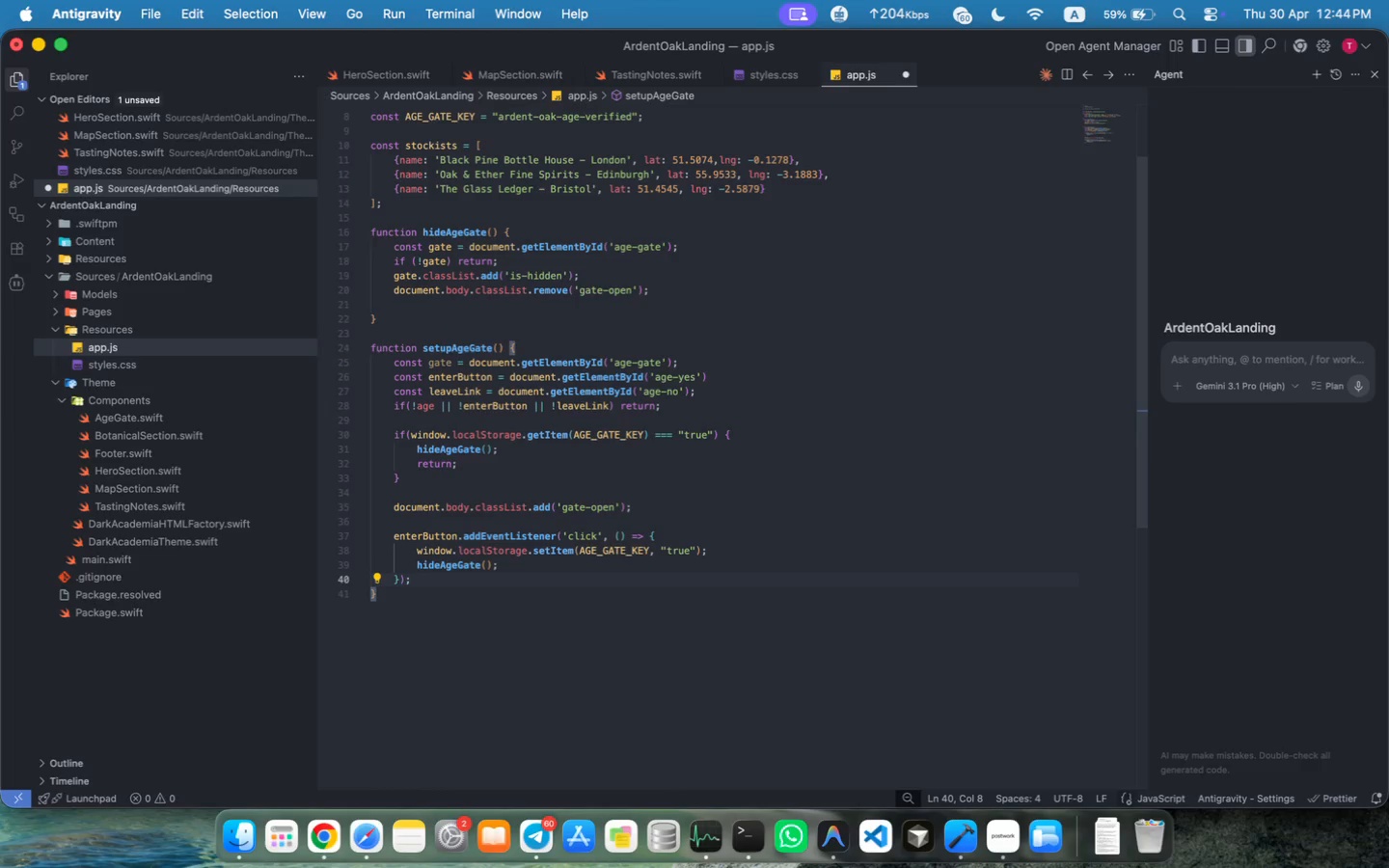 
key(ArrowDown)
 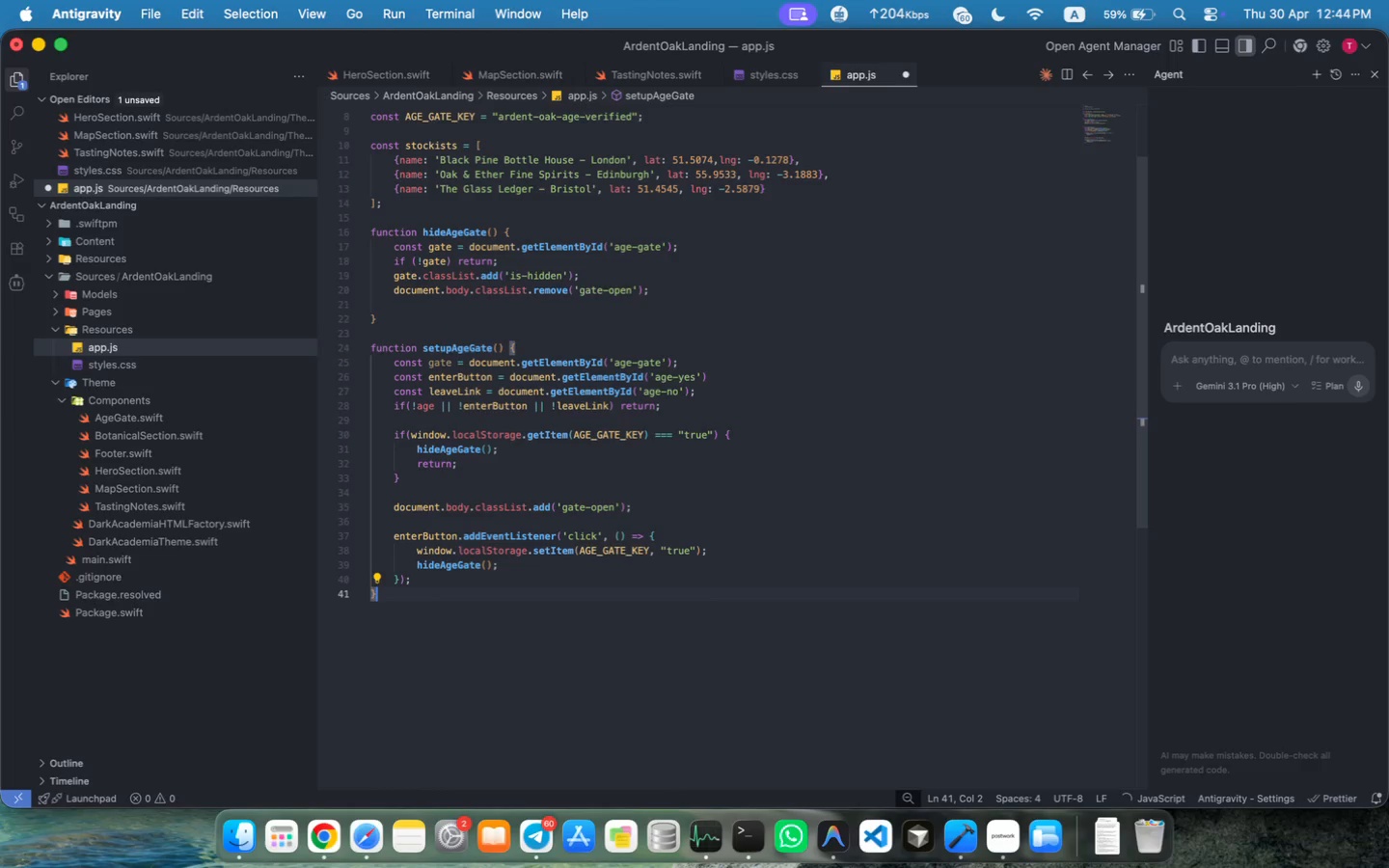 
key(Enter)
 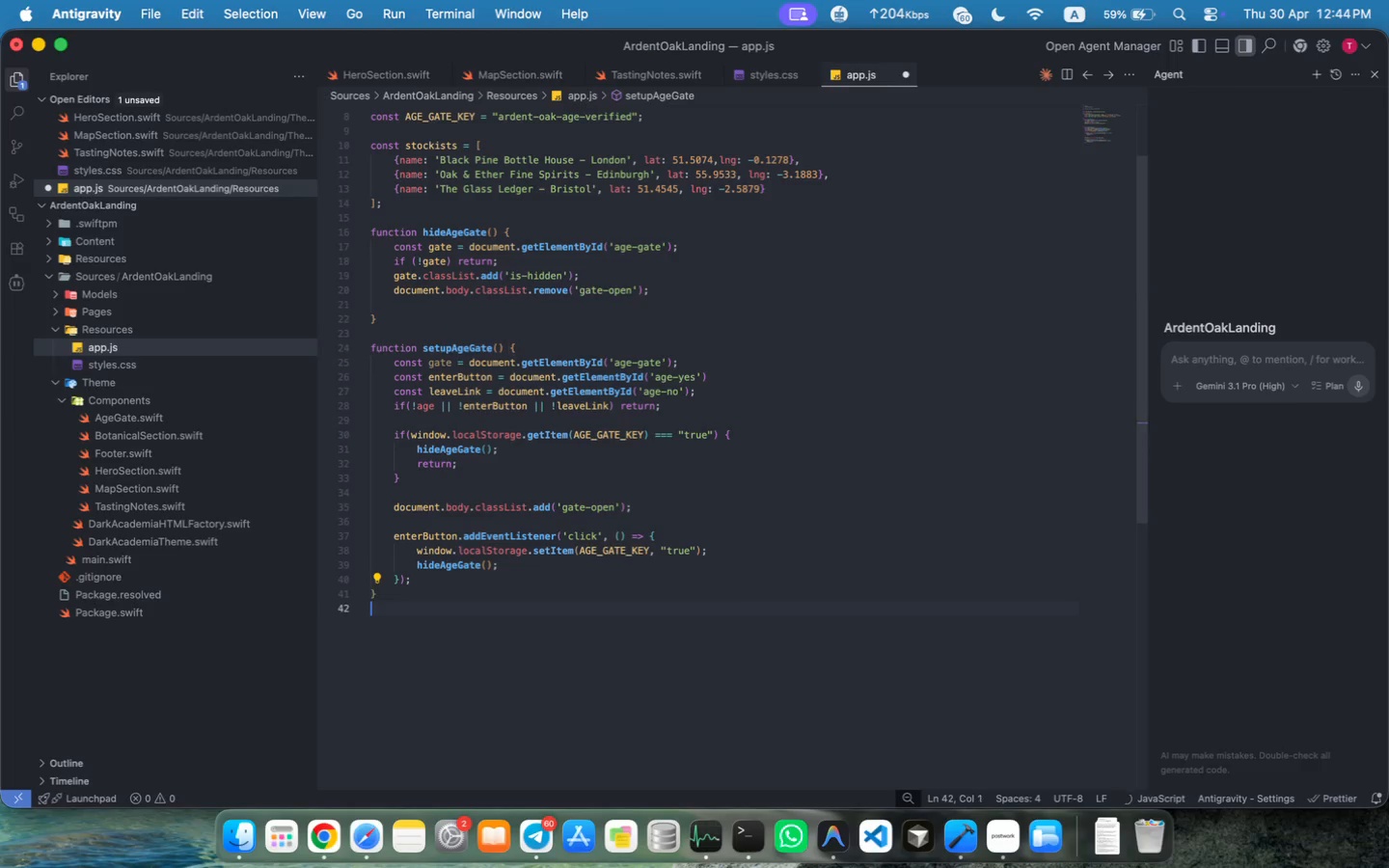 
key(Enter)
 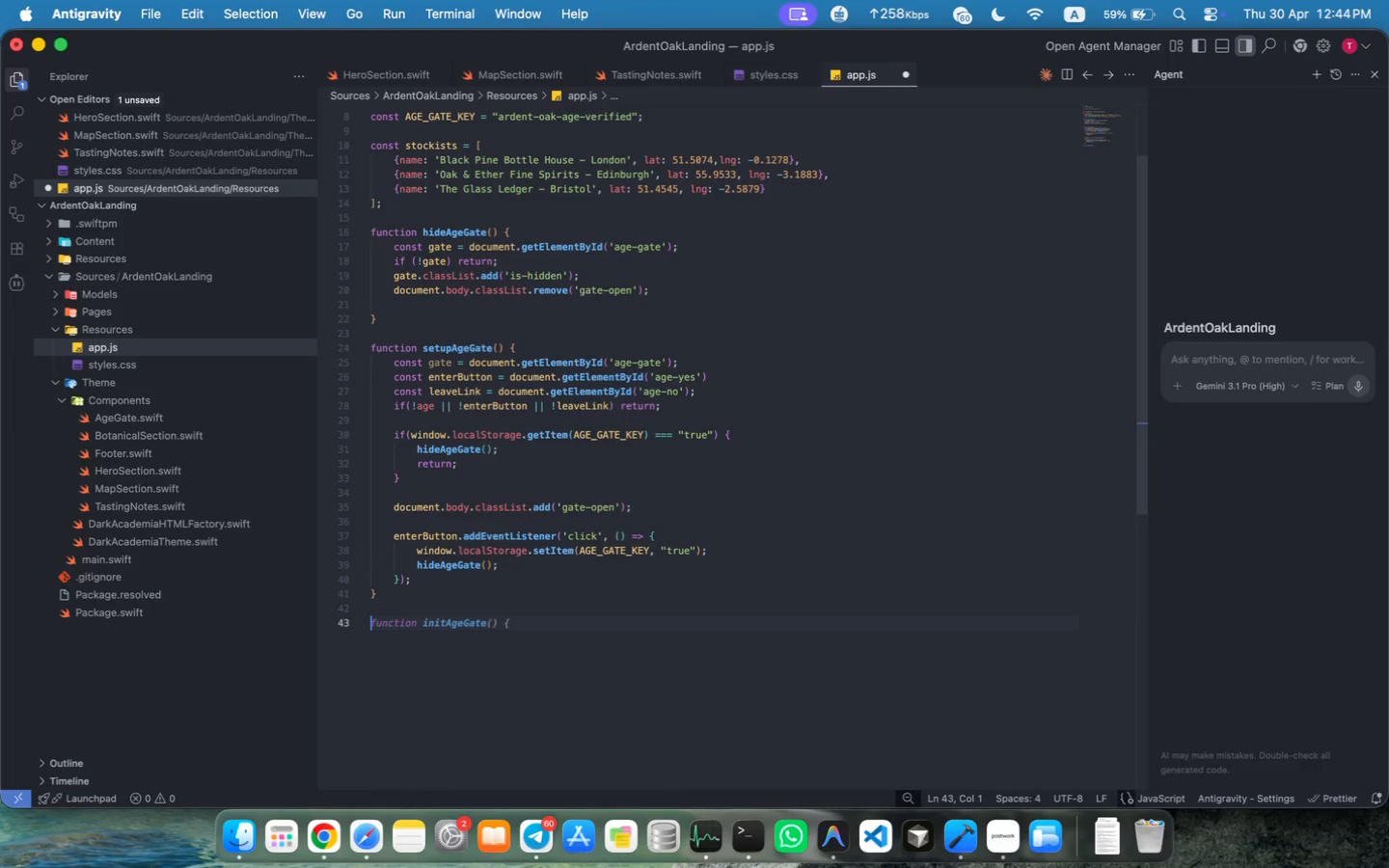 
wait(5.6)
 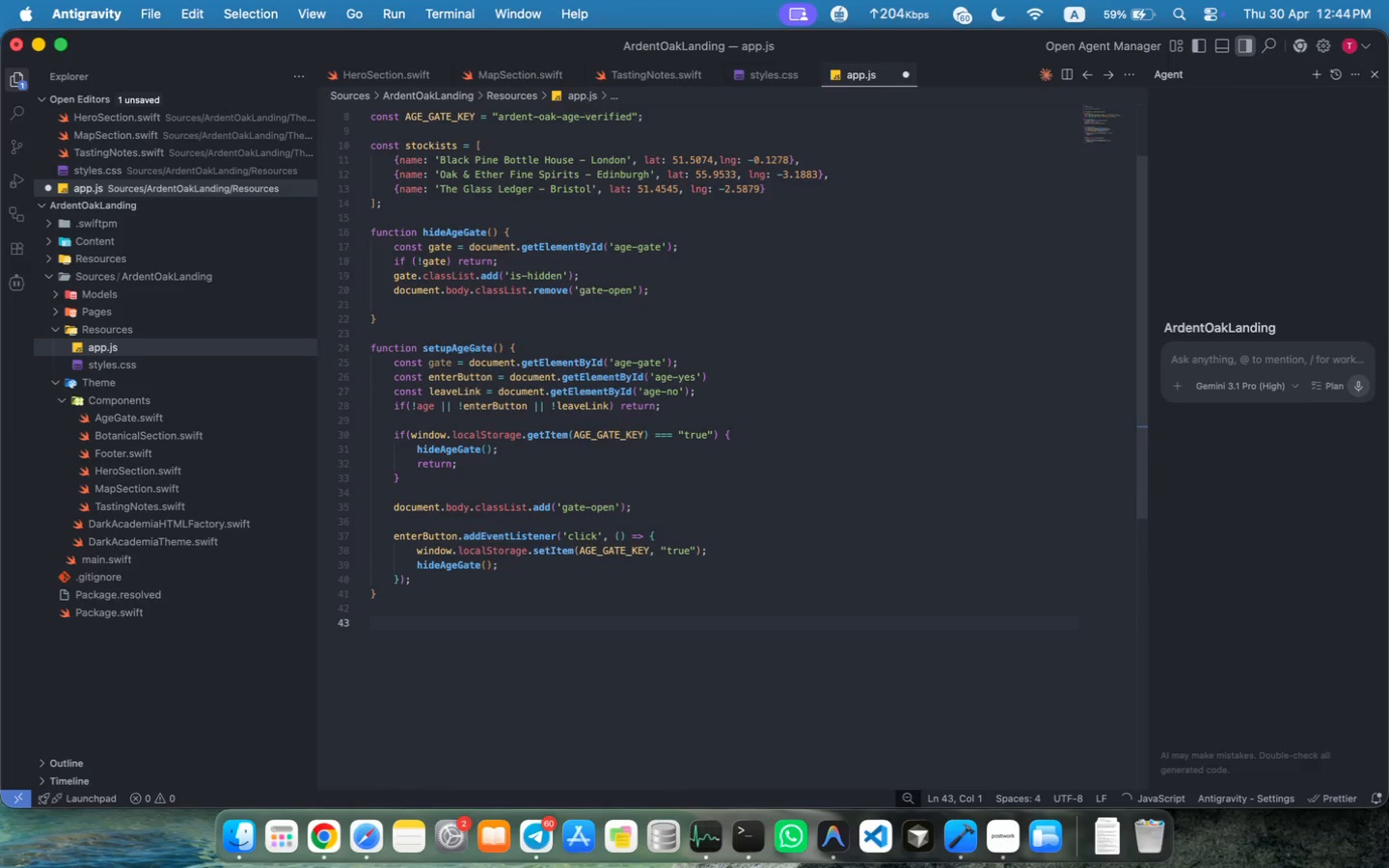 
type(function setup)
key(Tab)
 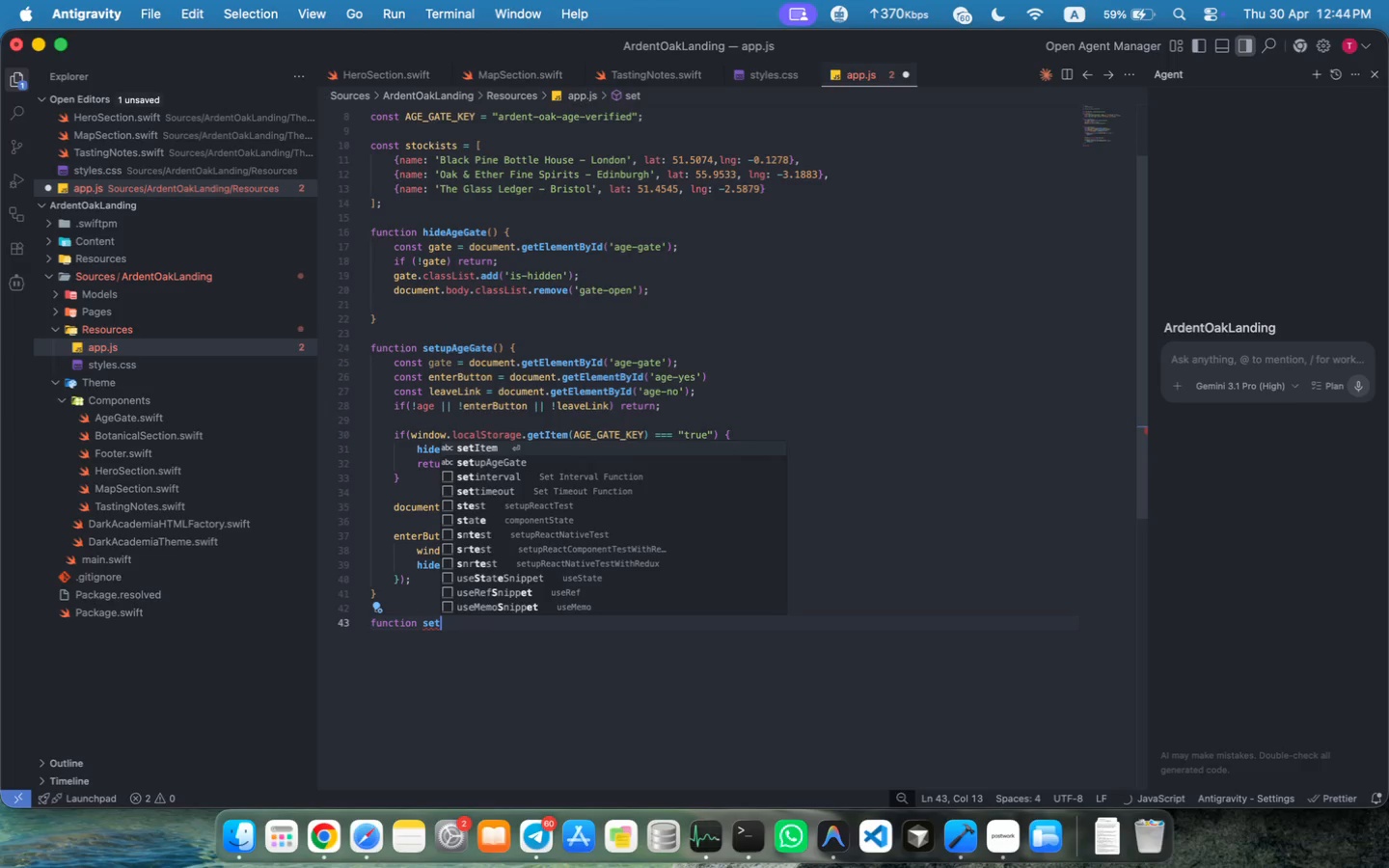 
scroll: coordinate [428, 647], scroll_direction: down, amount: 10.0
 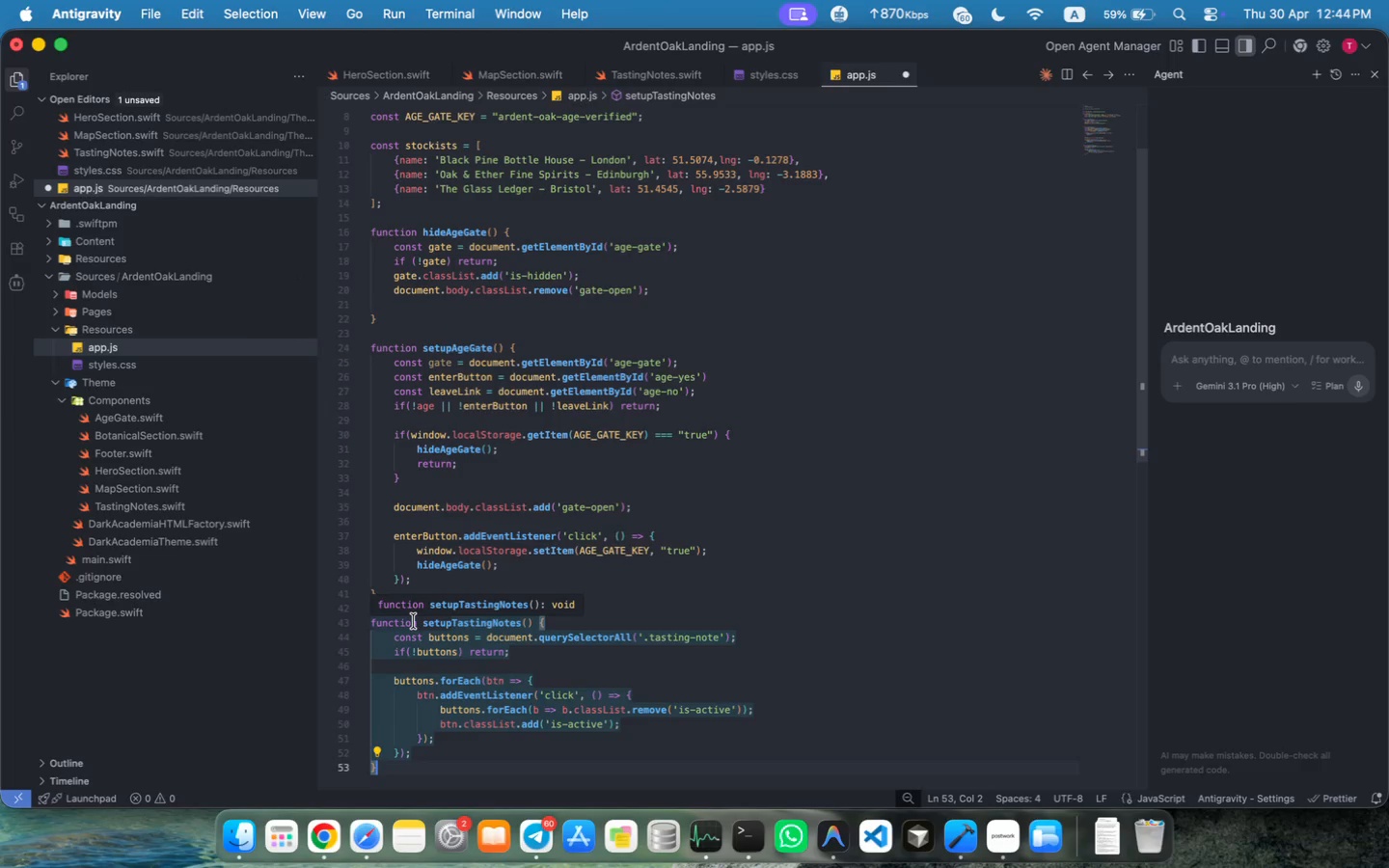 
scroll: coordinate [507, 331], scroll_direction: up, amount: 6.0
 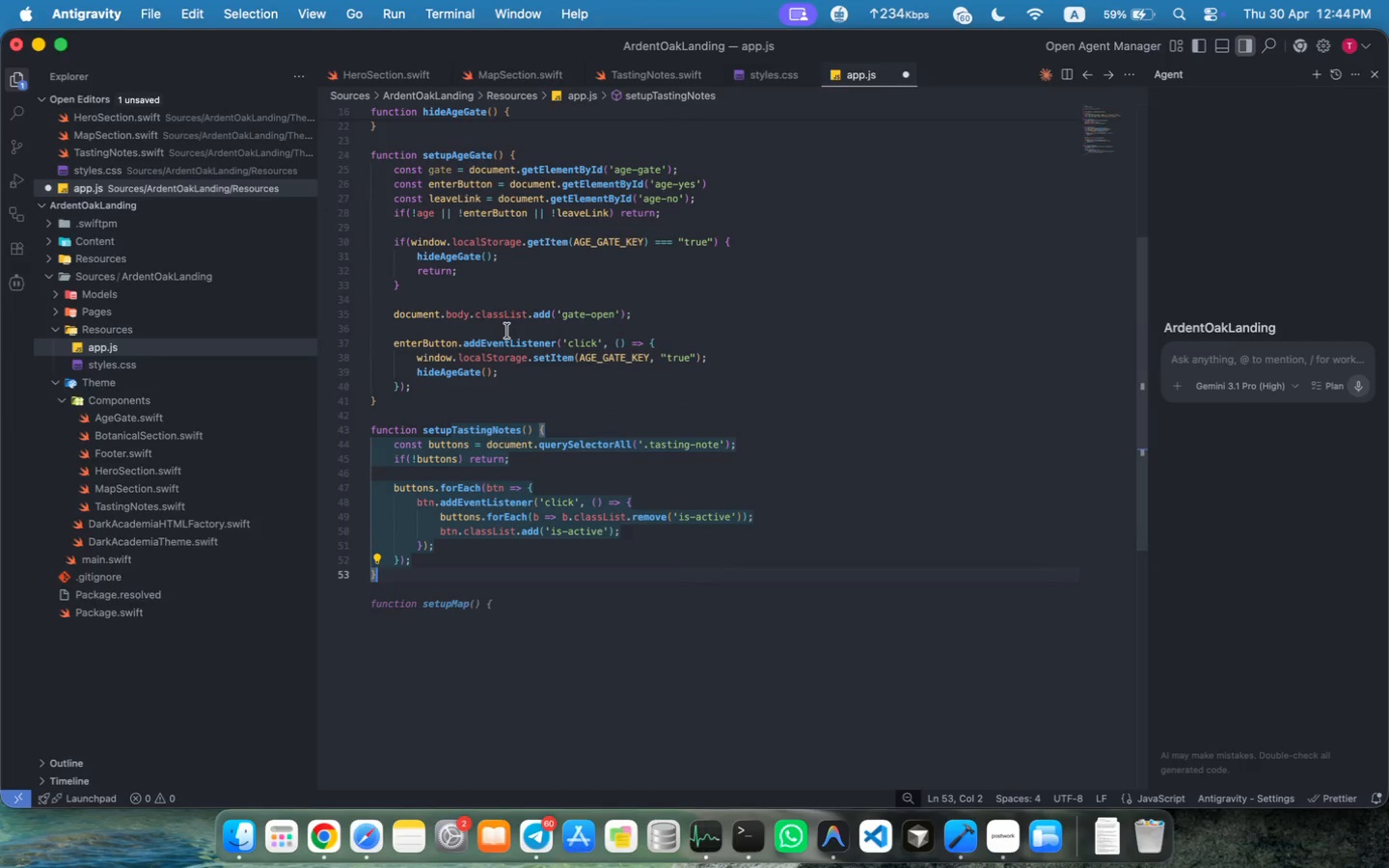 
left_click([472, 493])
 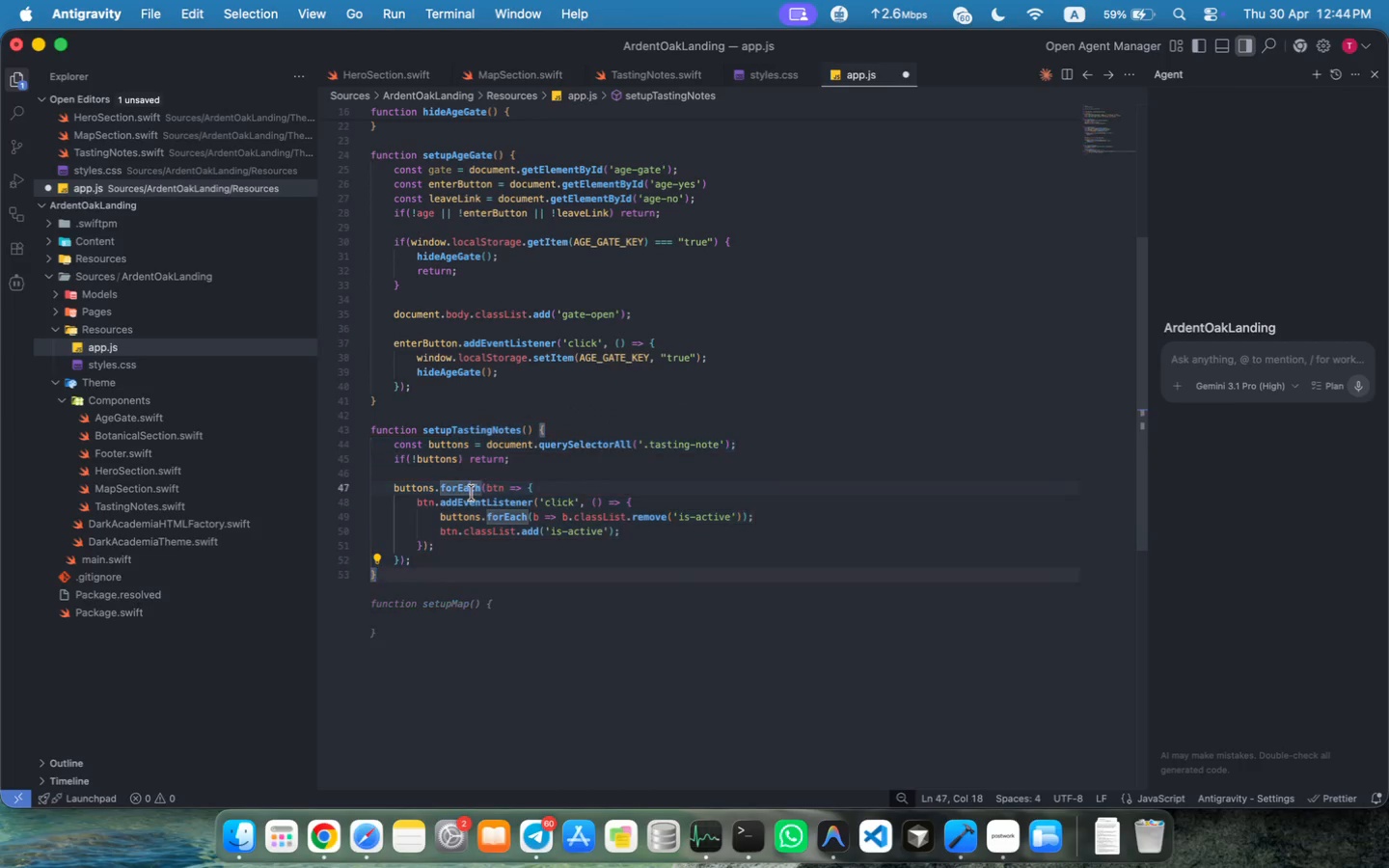 
left_click_drag(start_coordinate=[421, 557], to_coordinate=[354, 448])
 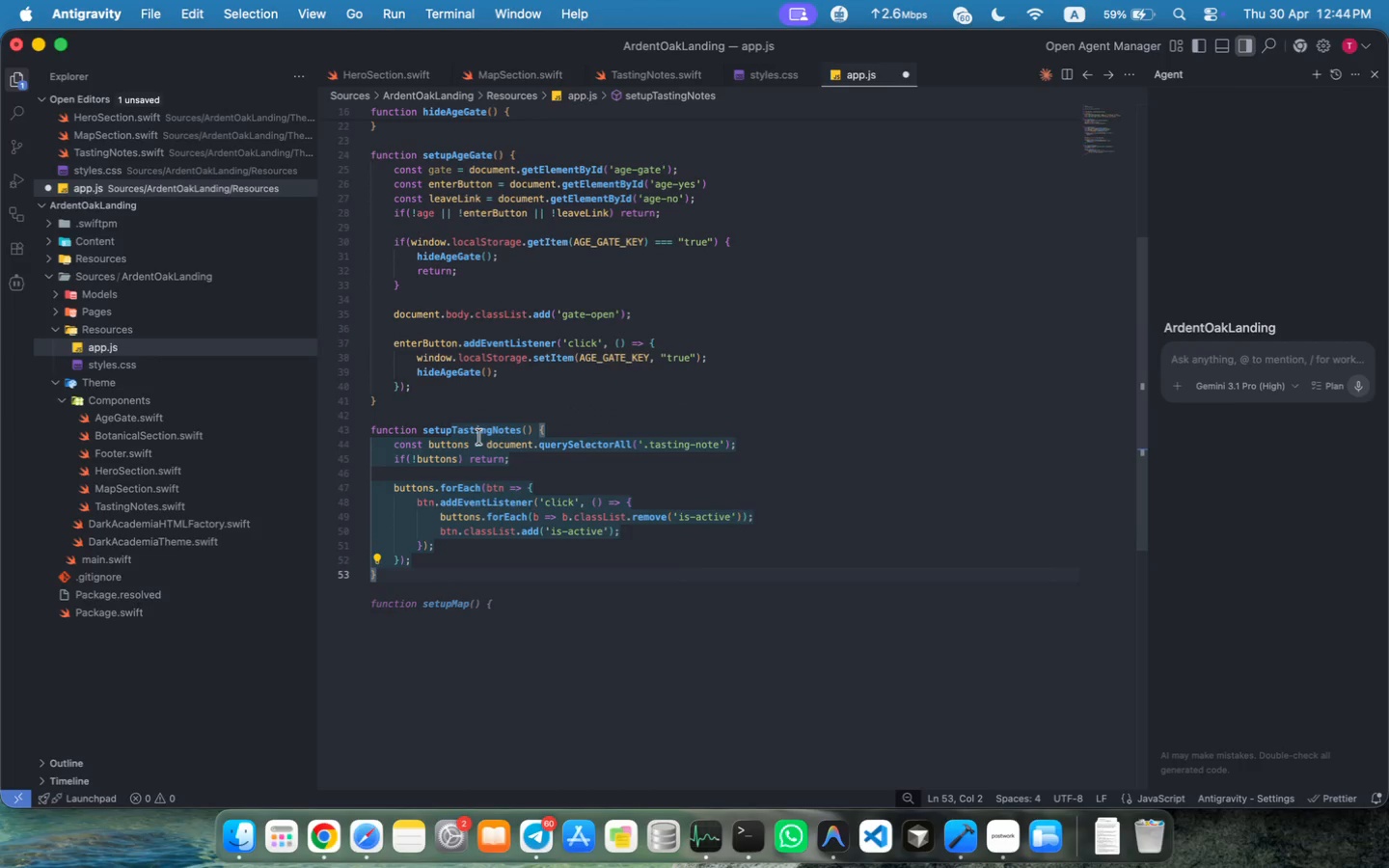 
key(Backspace)
type(const)
 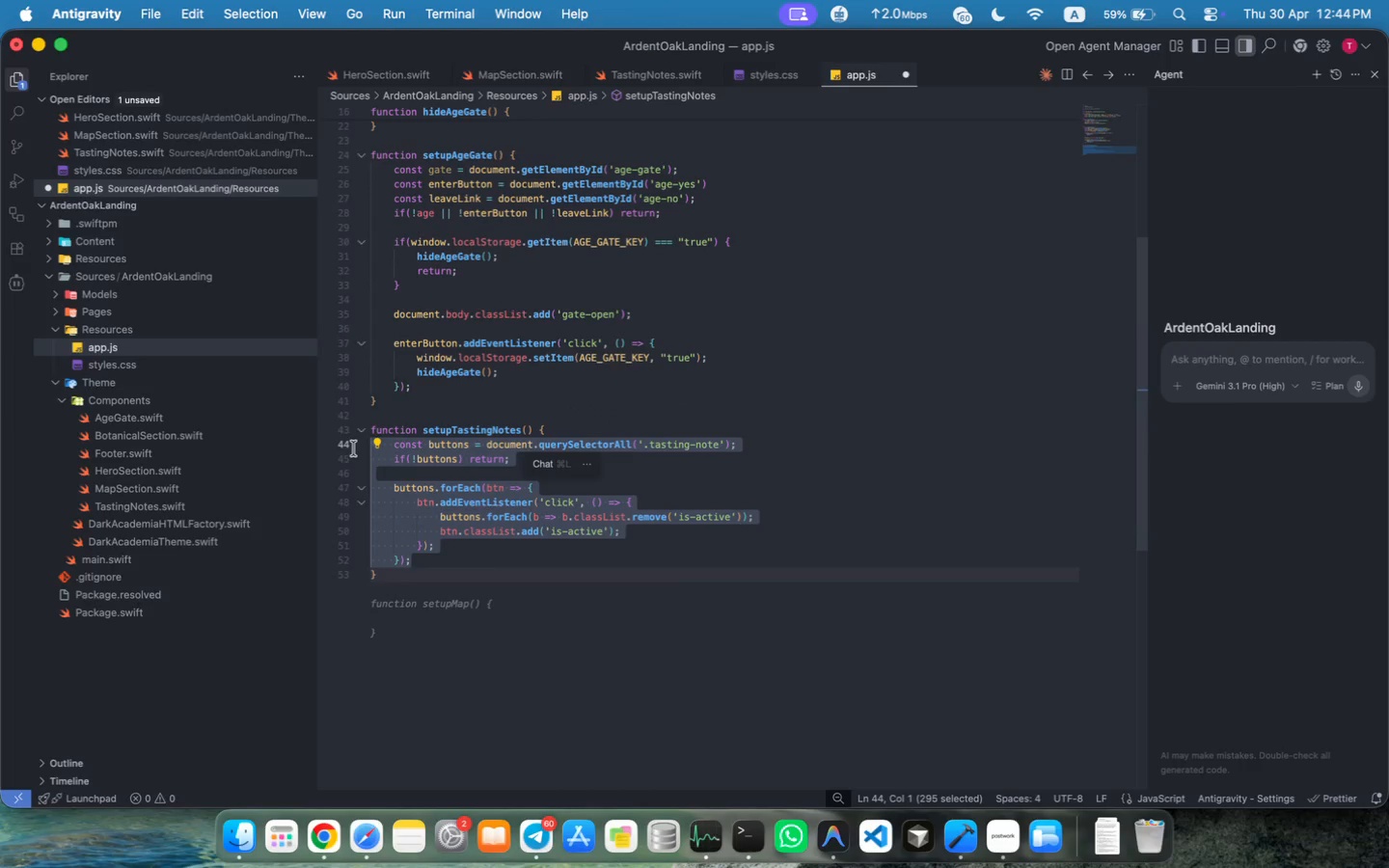 
key(Meta+ArrowLeft)
 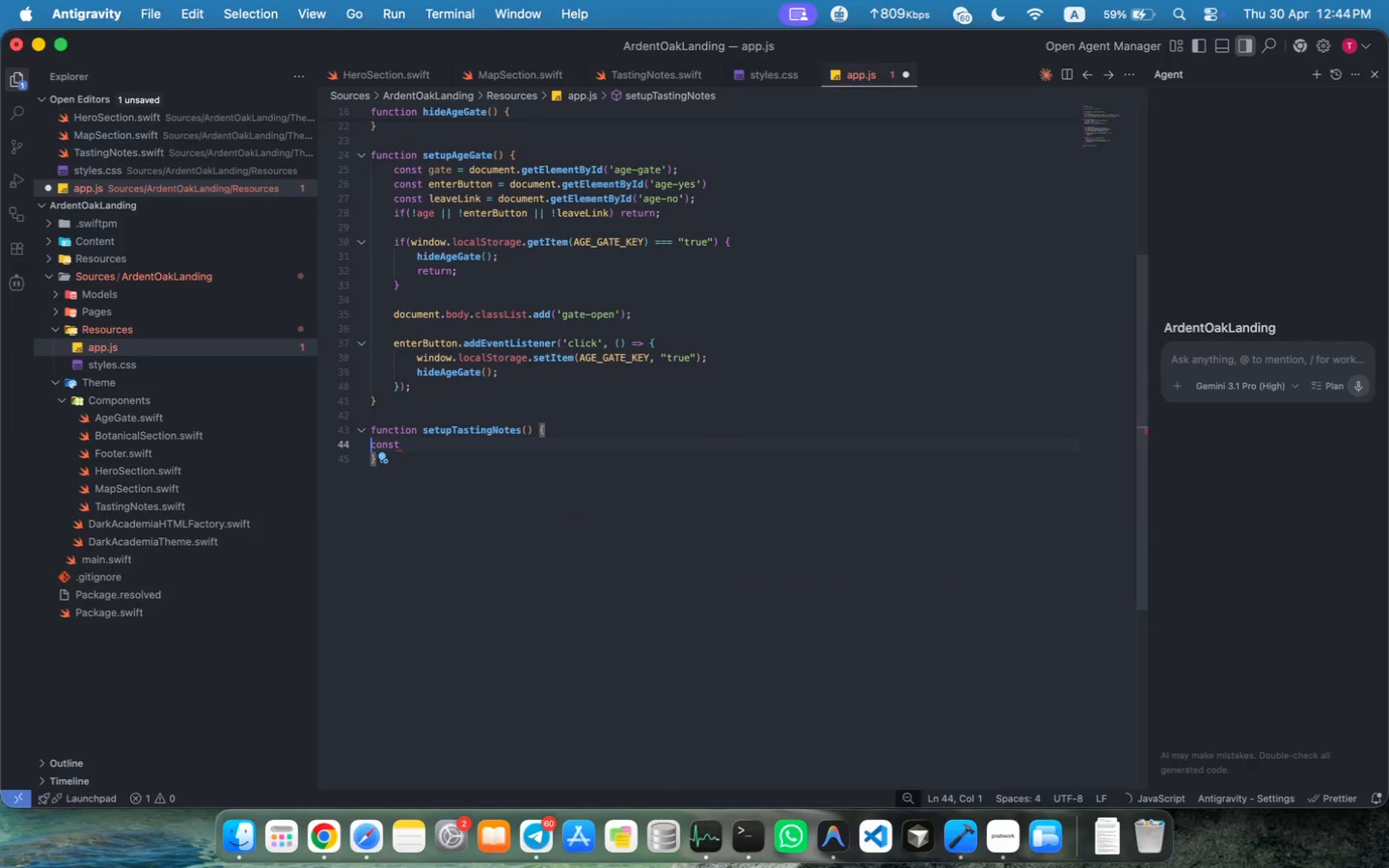 
key(Tab)
 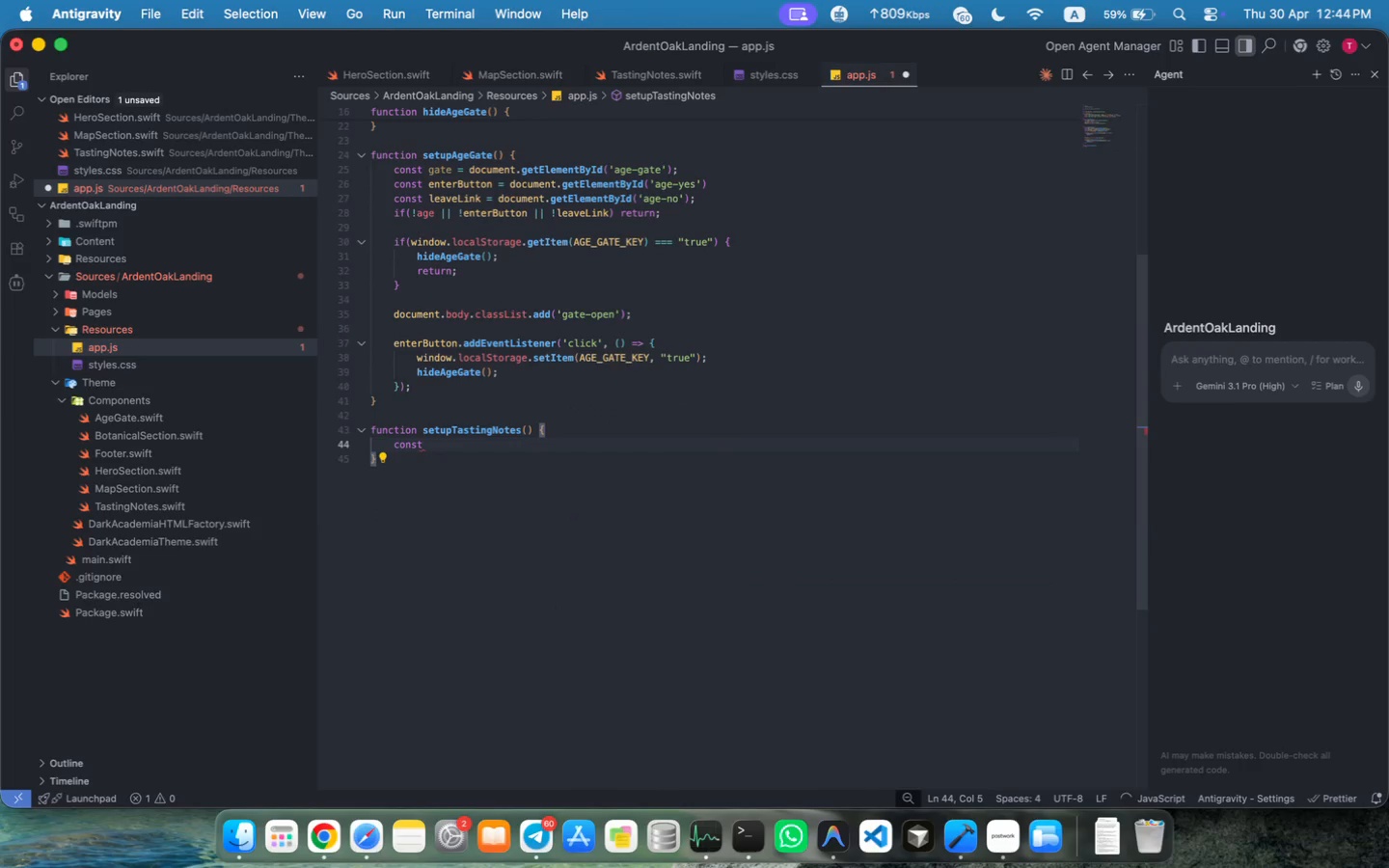 
key(Meta+ArrowRight)
 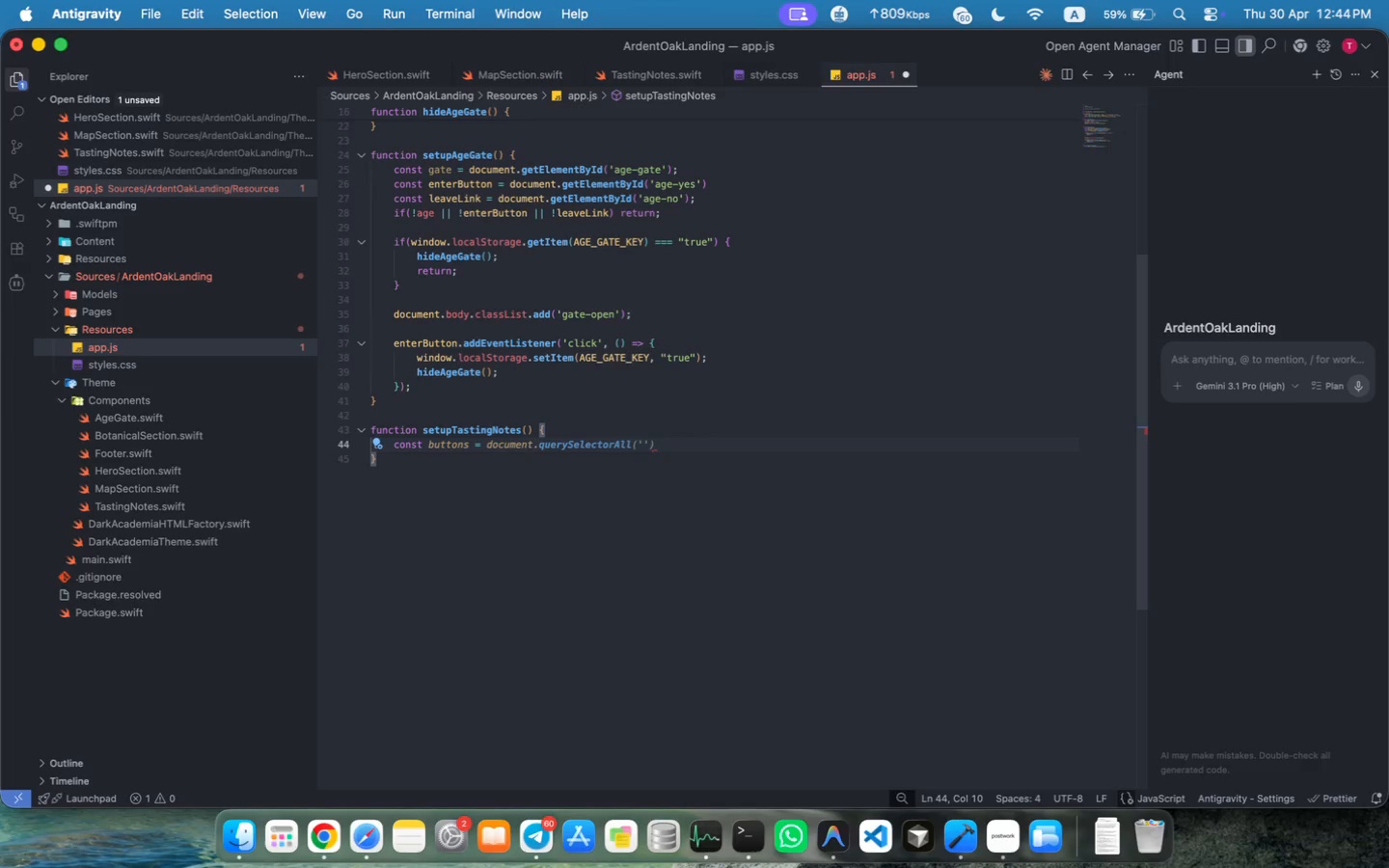 
type( notes = Array.from()
key(Tab)
 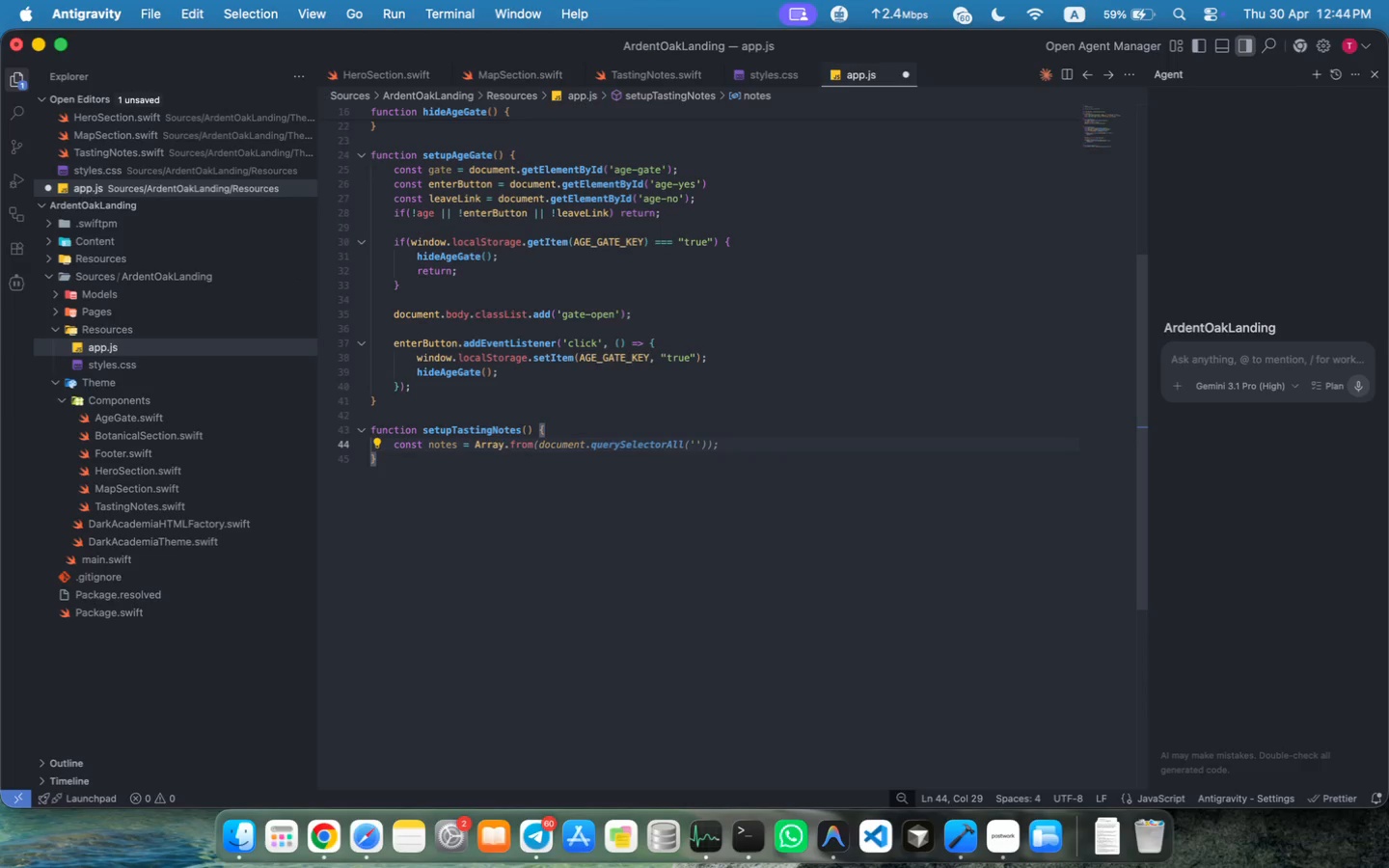 
key(Tab)
 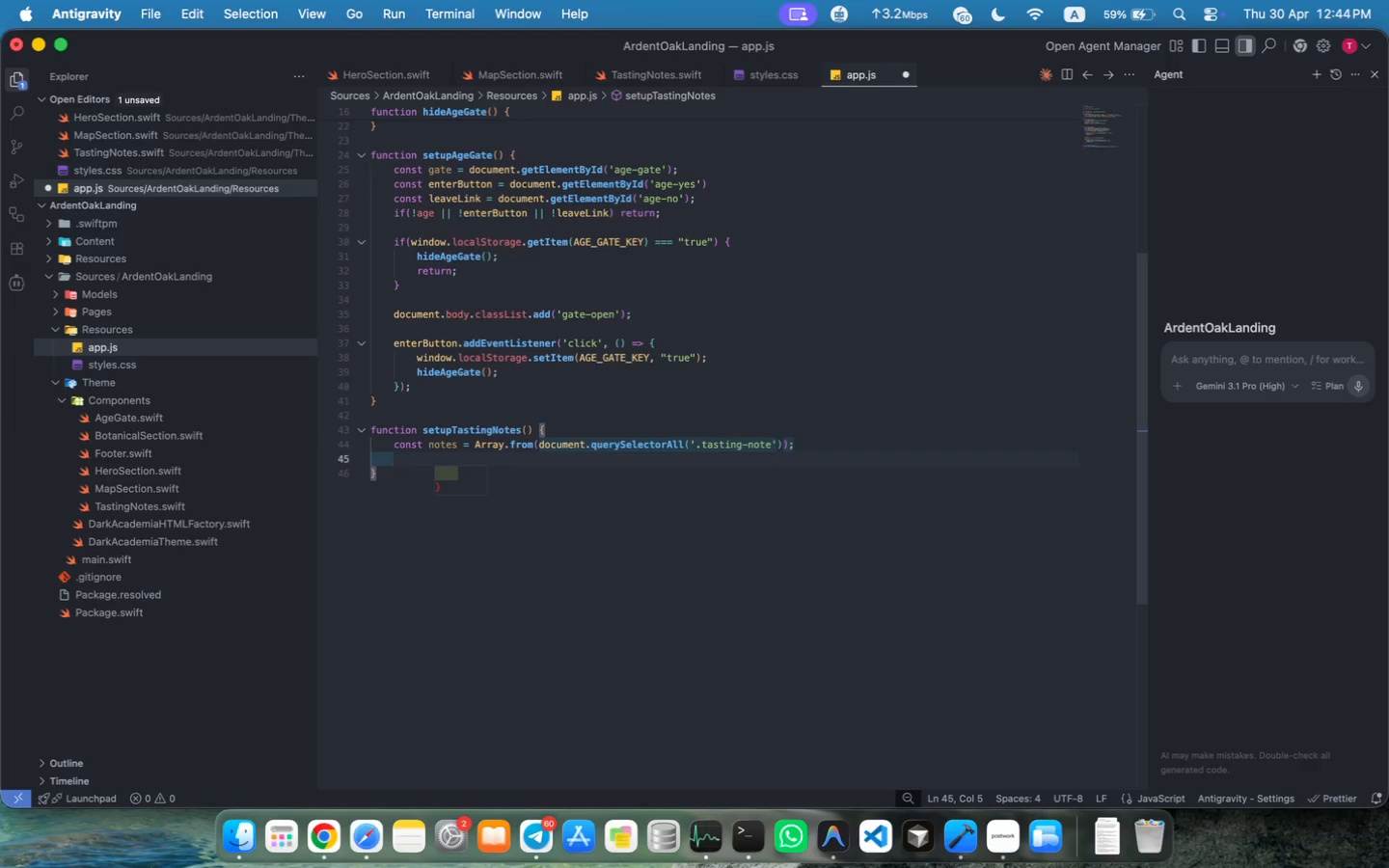 
key(Escape)
 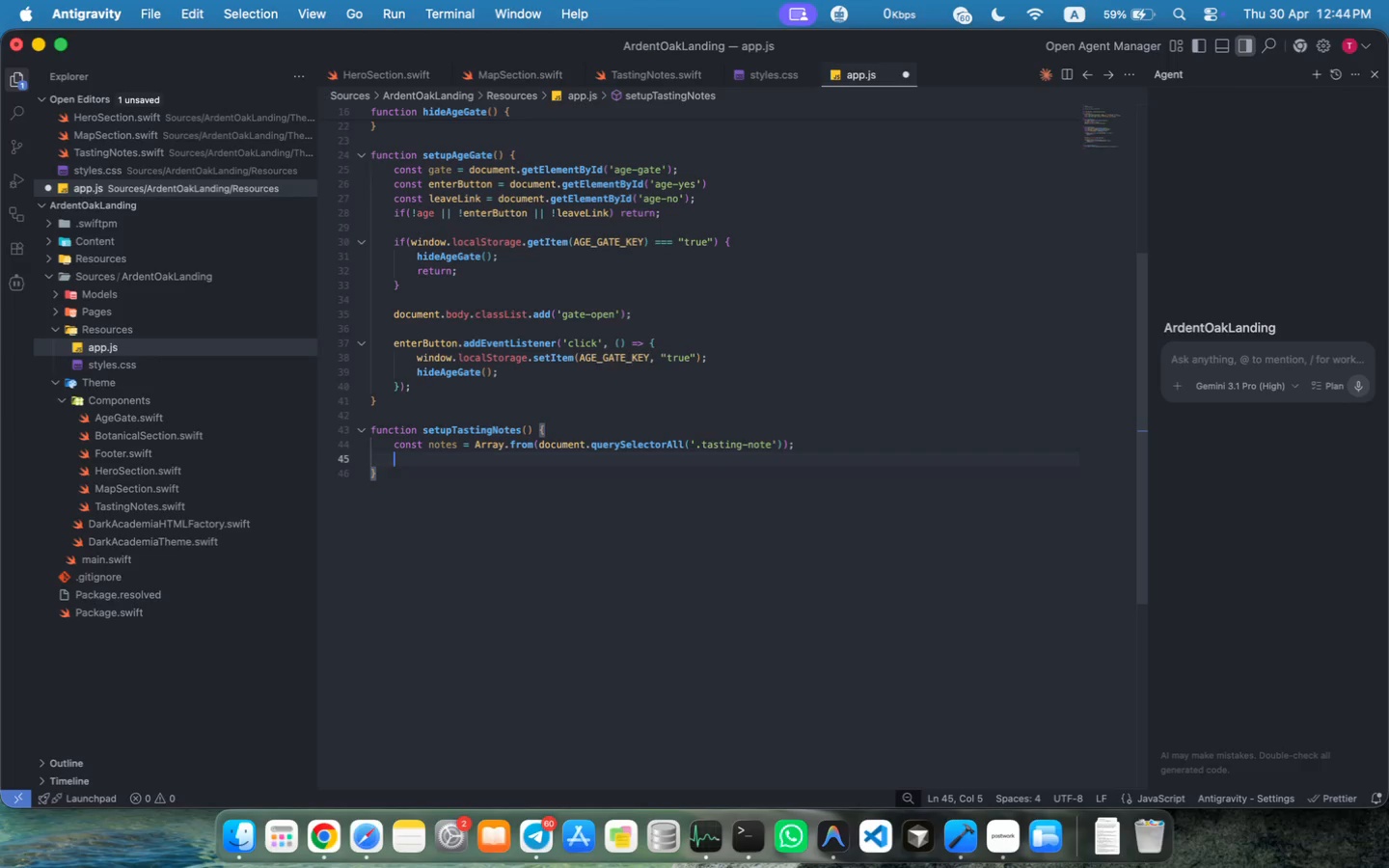 
type(if(notes.length ==)
key(Tab)
 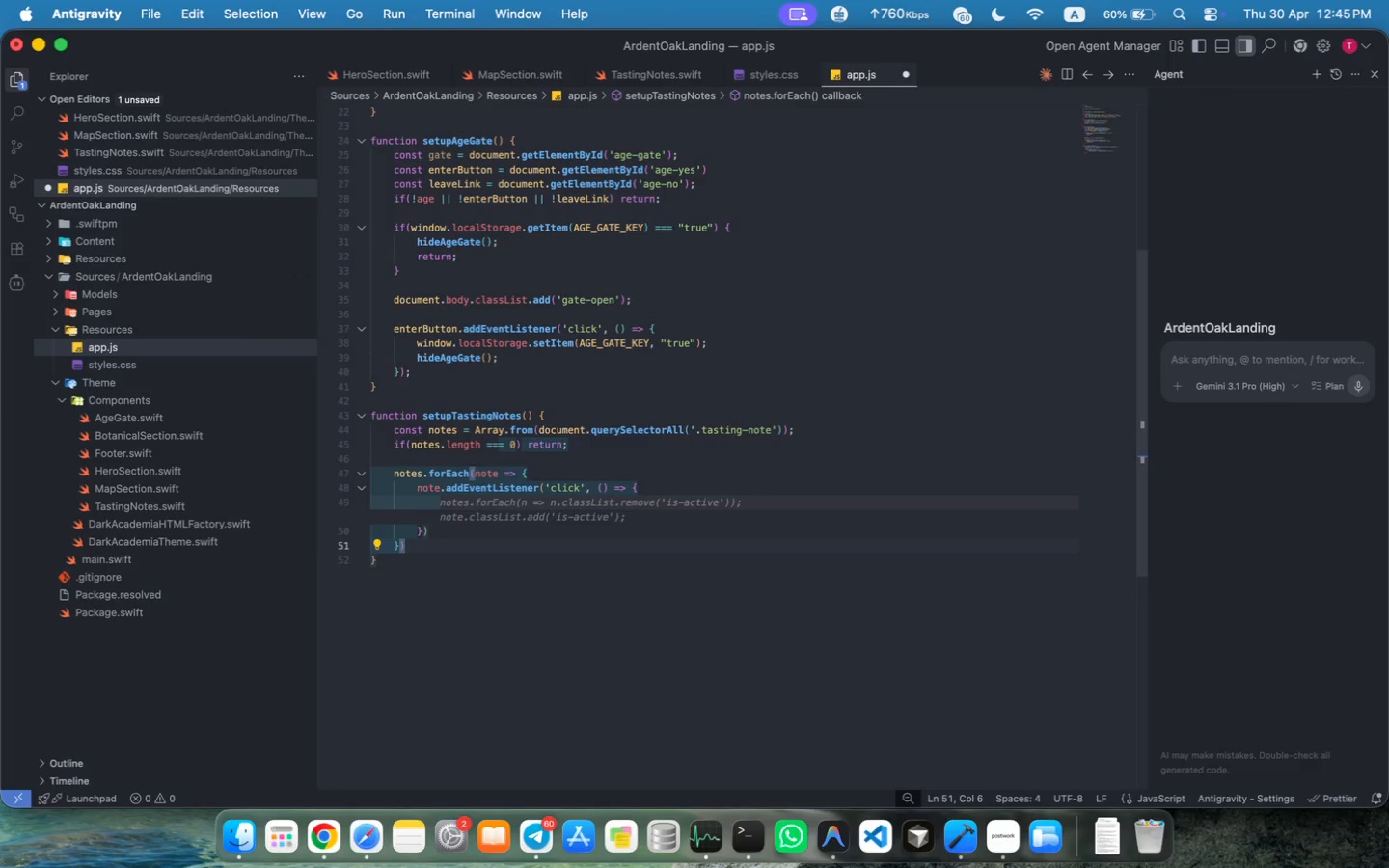 
wait(7.73)
 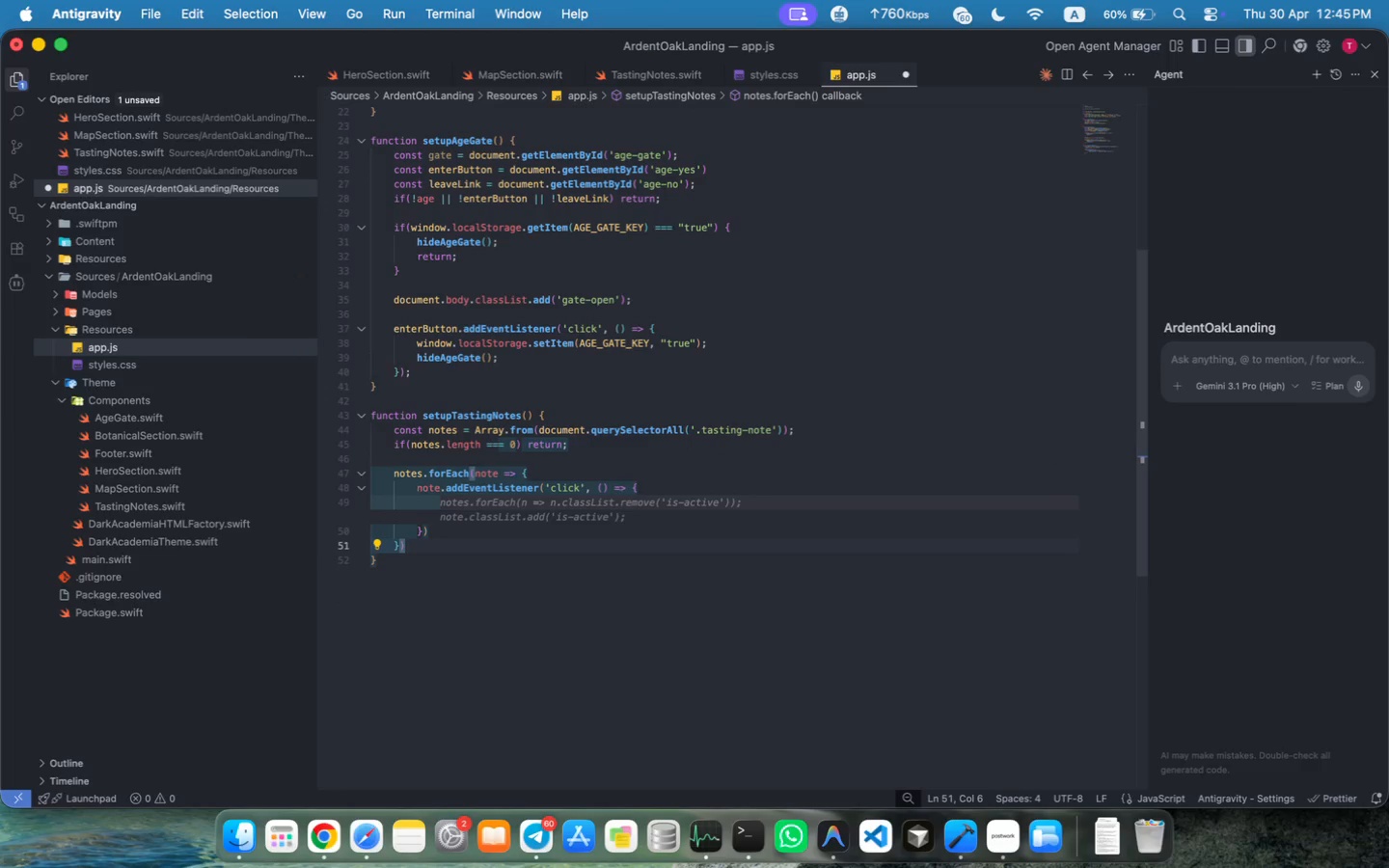 
double_click([488, 470])
 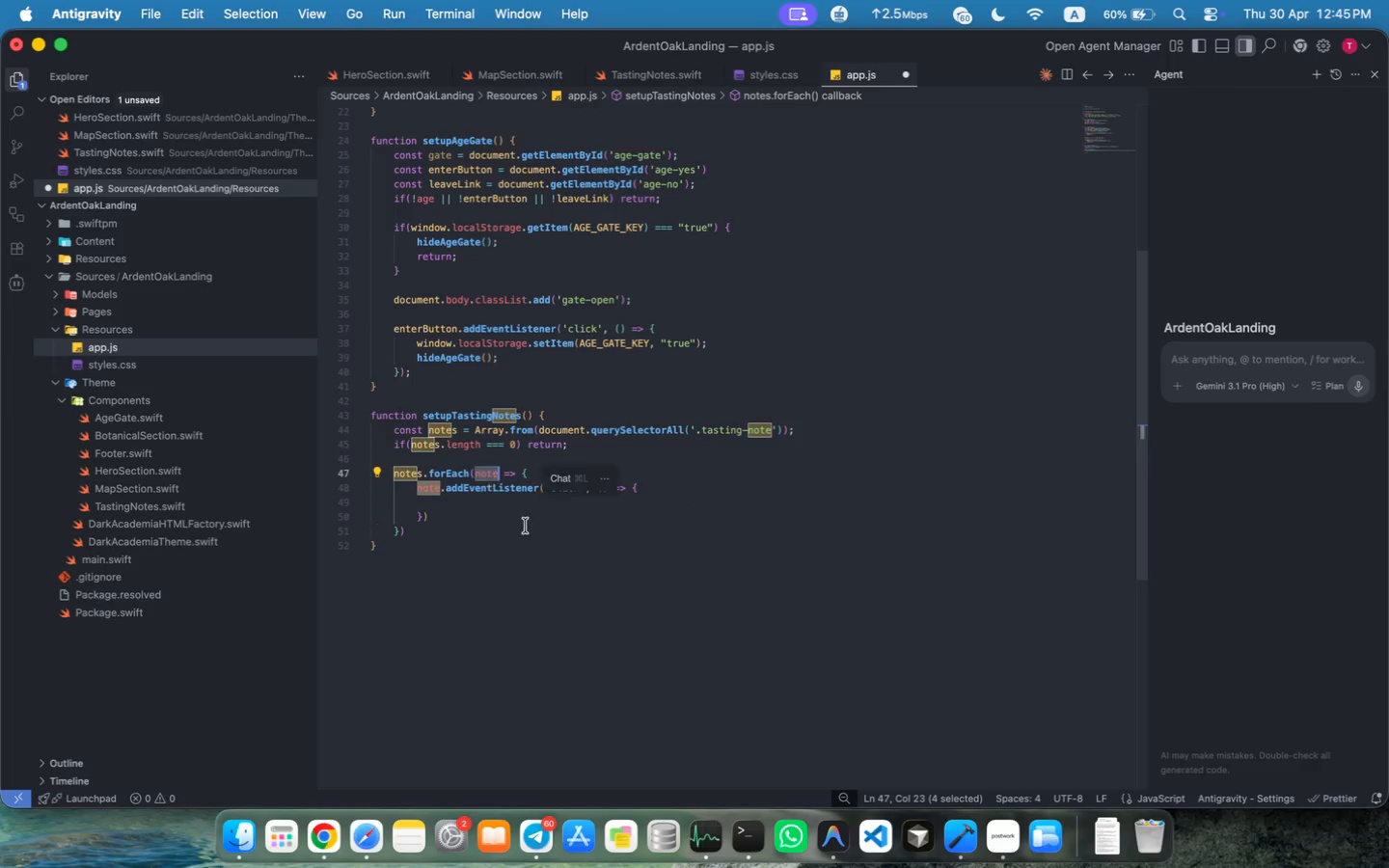 
key(Shift+9)
 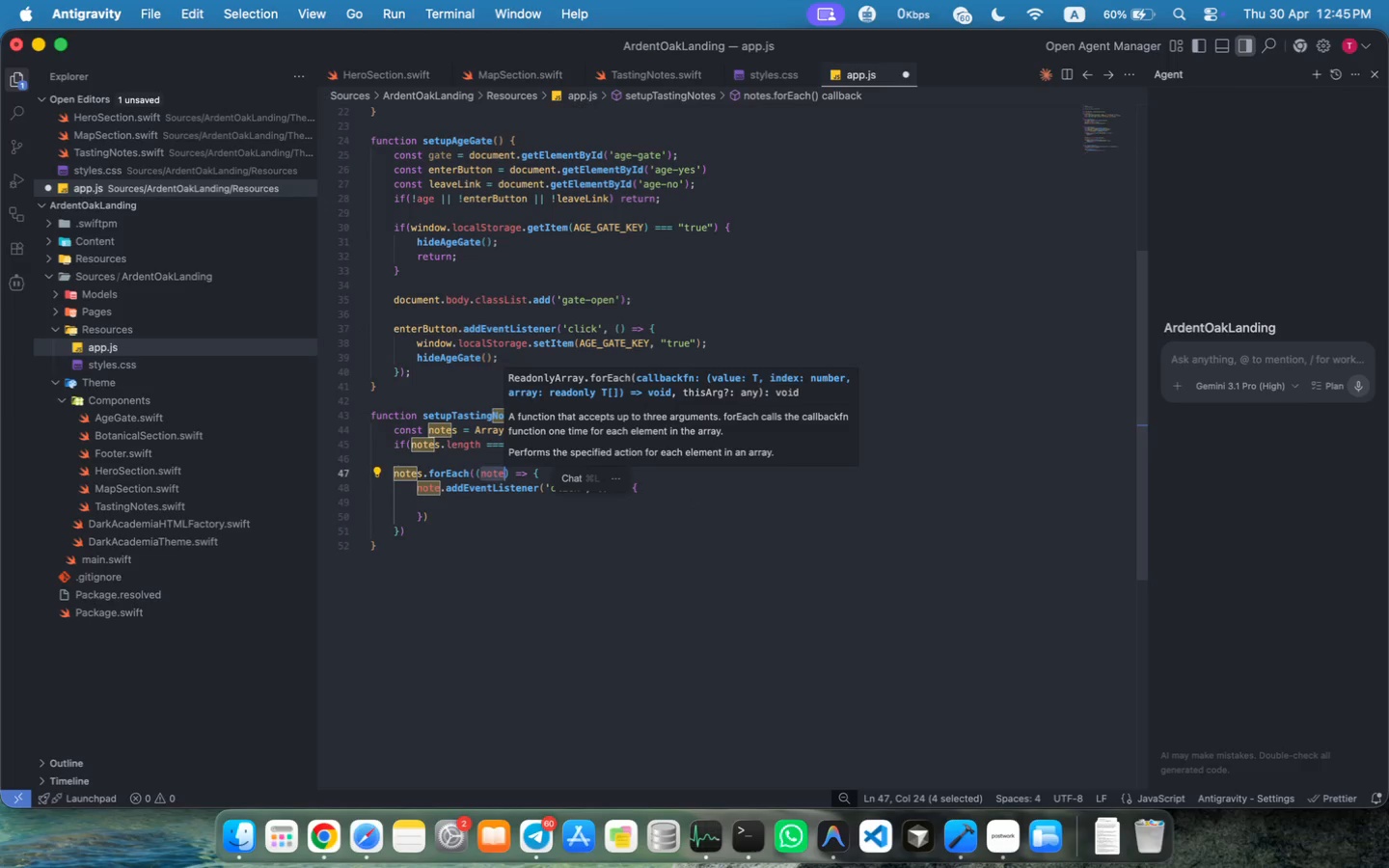 
key(Comma)
 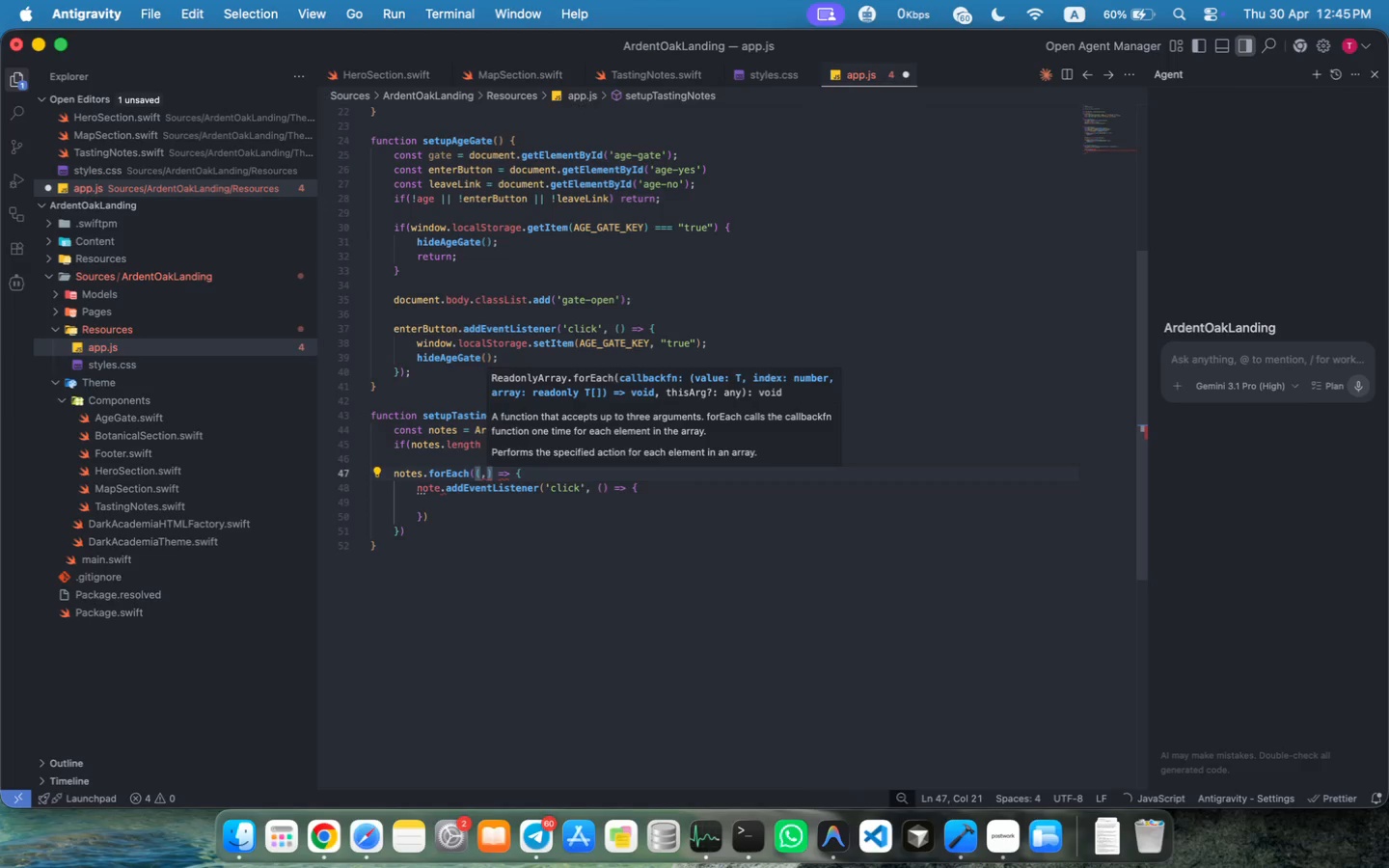 
key(Meta+Z)
 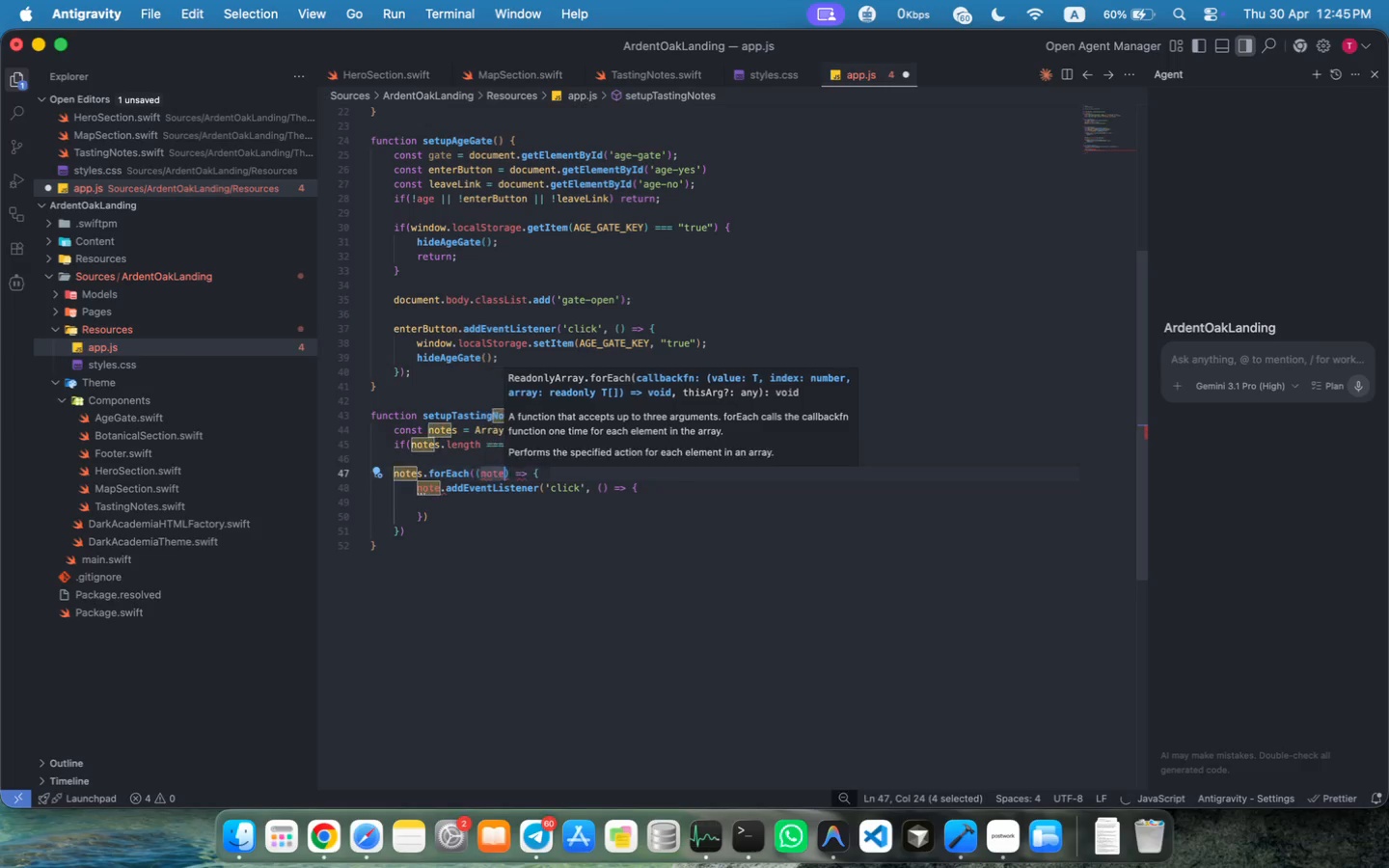 
key(ArrowRight)
 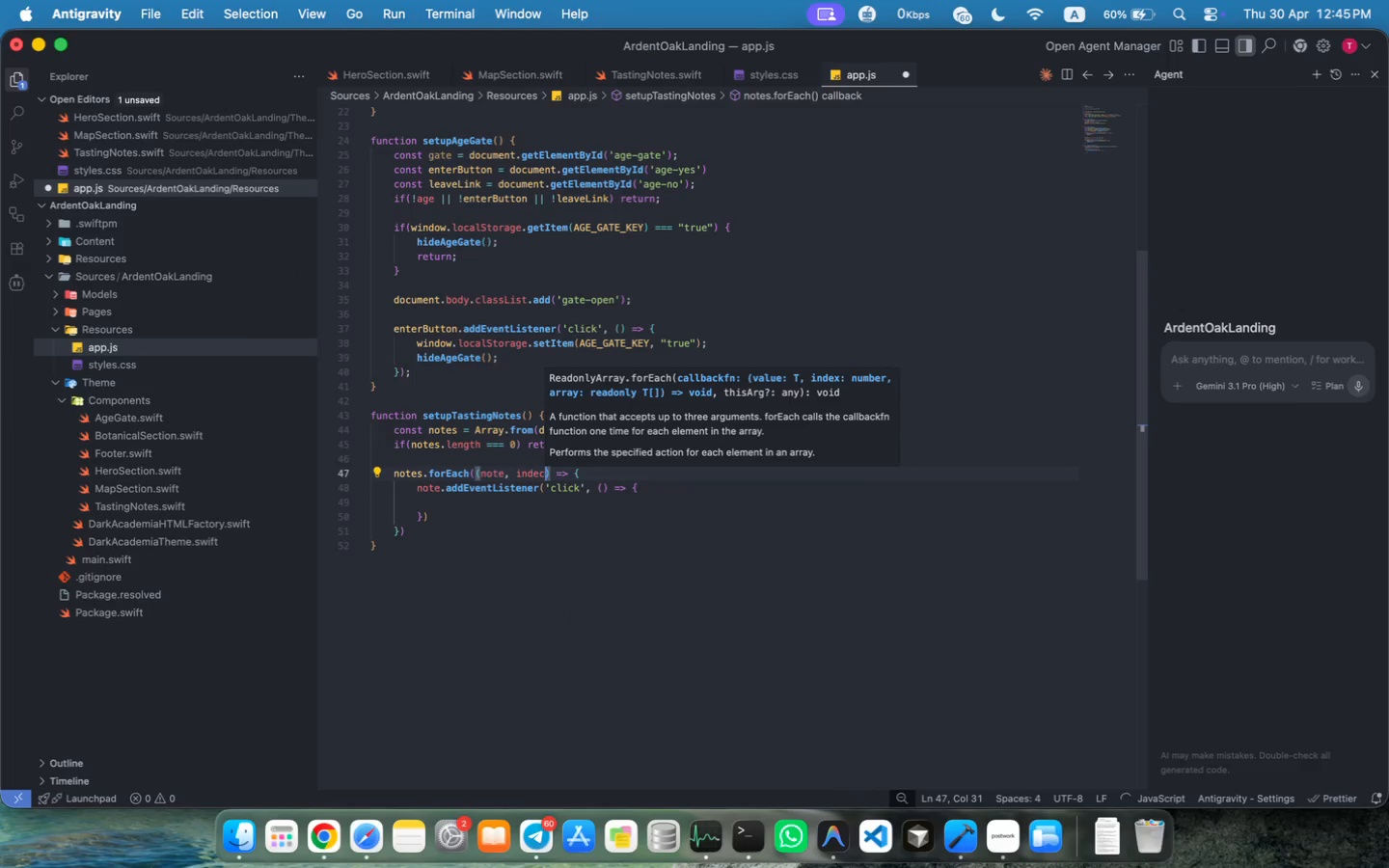 
type(, indec)
key(Backspace)
type(x)
 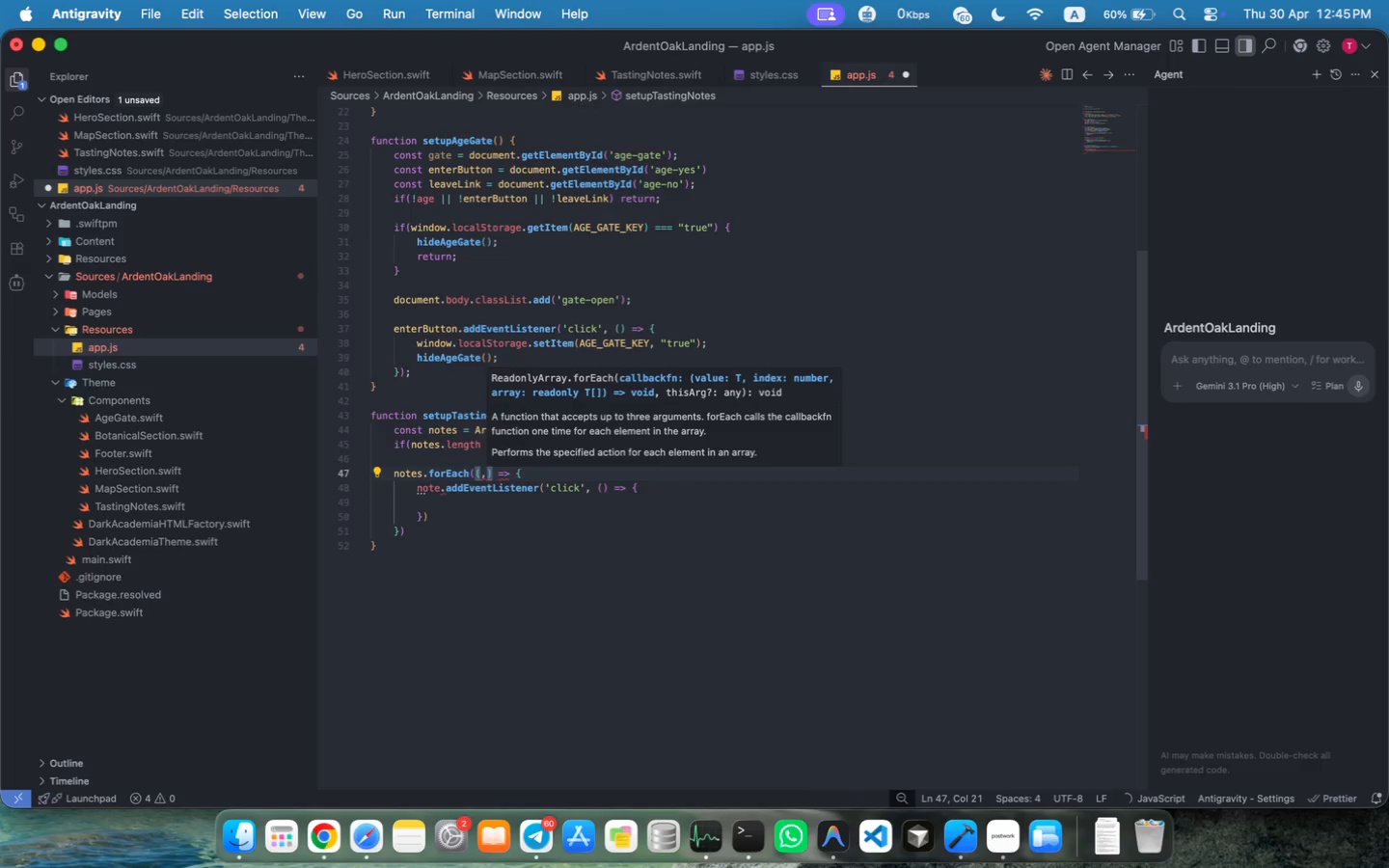 
left_click([545, 519])
 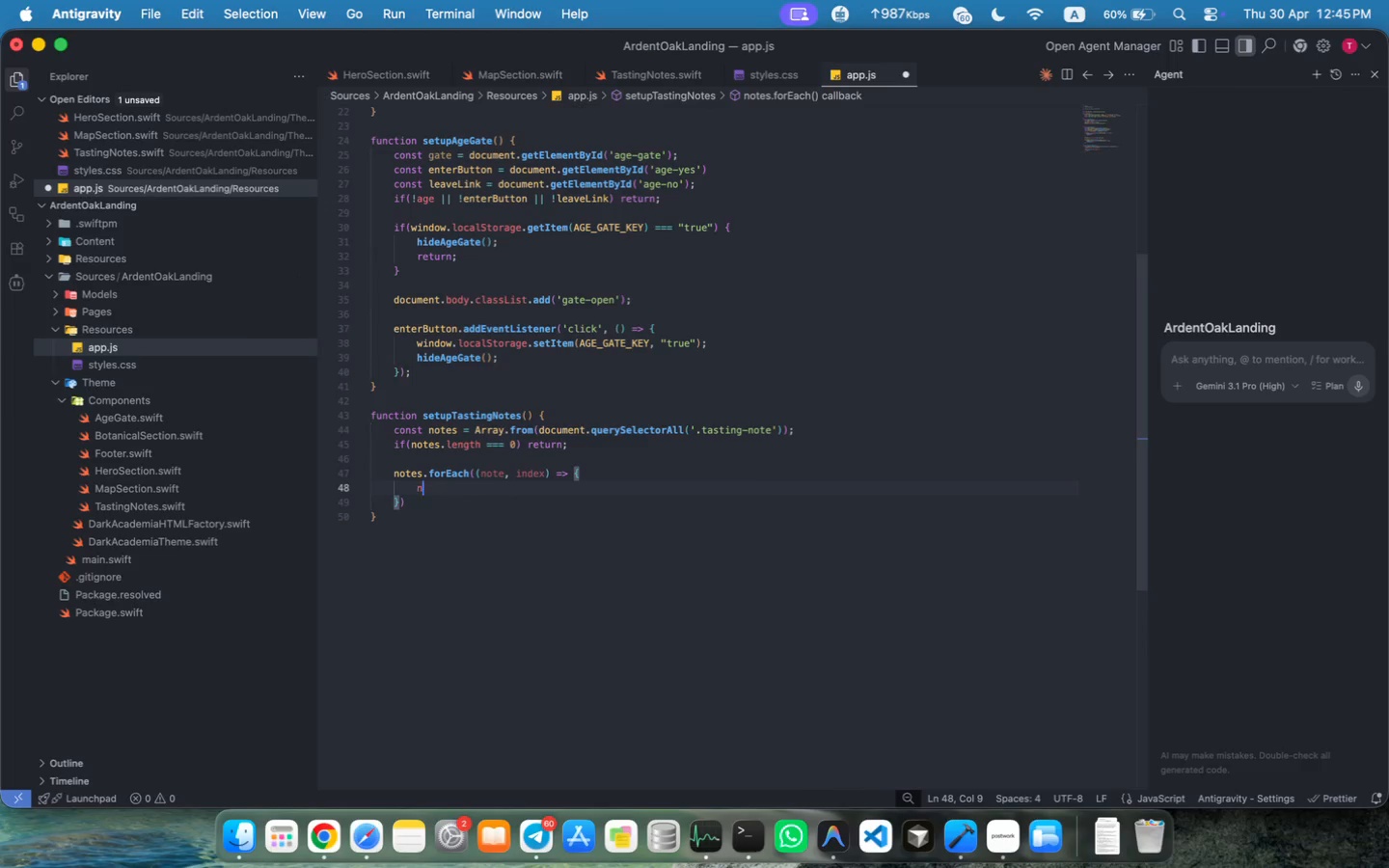 
key(Tab)
type(note.add)
 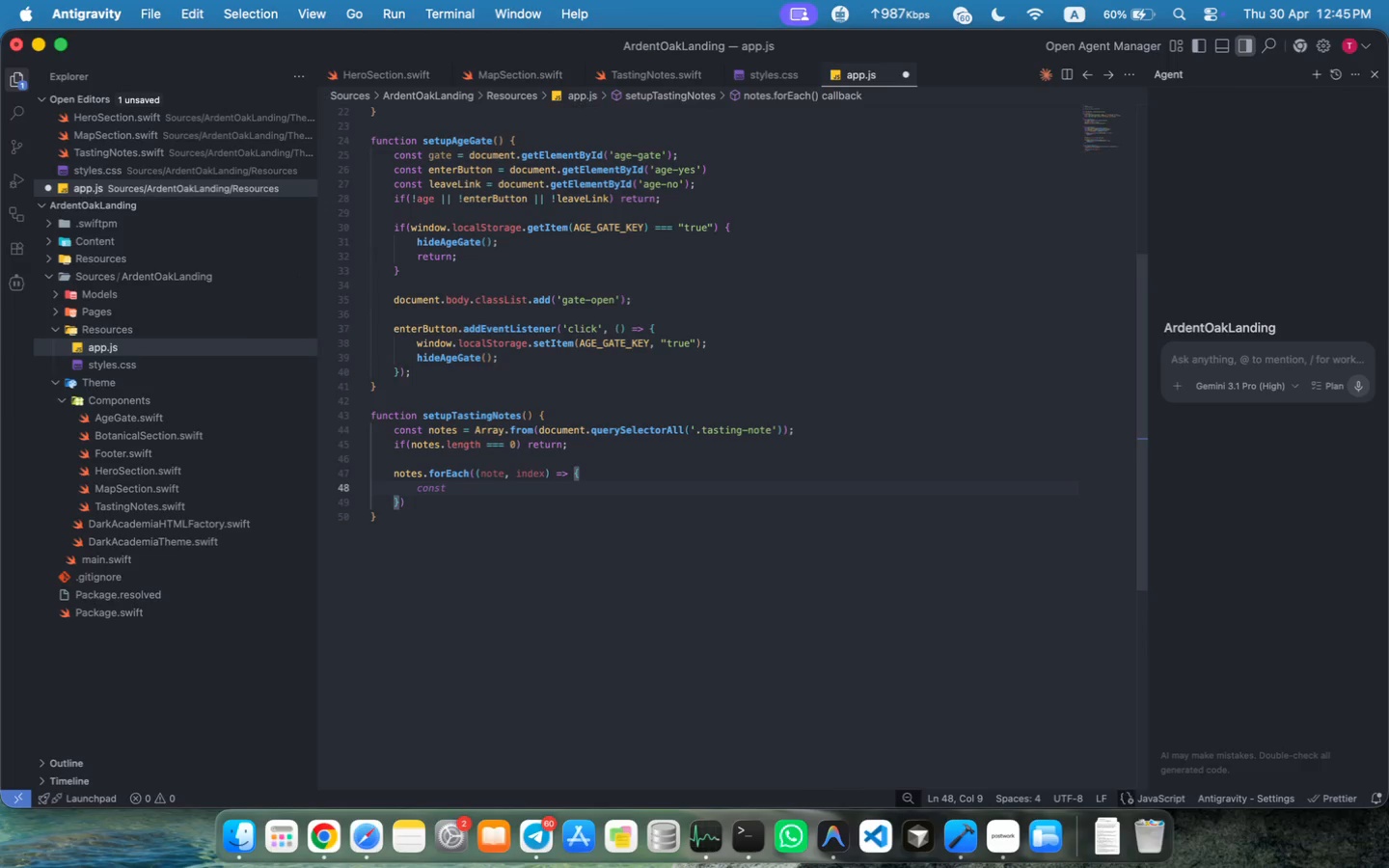 
key(ArrowDown)
 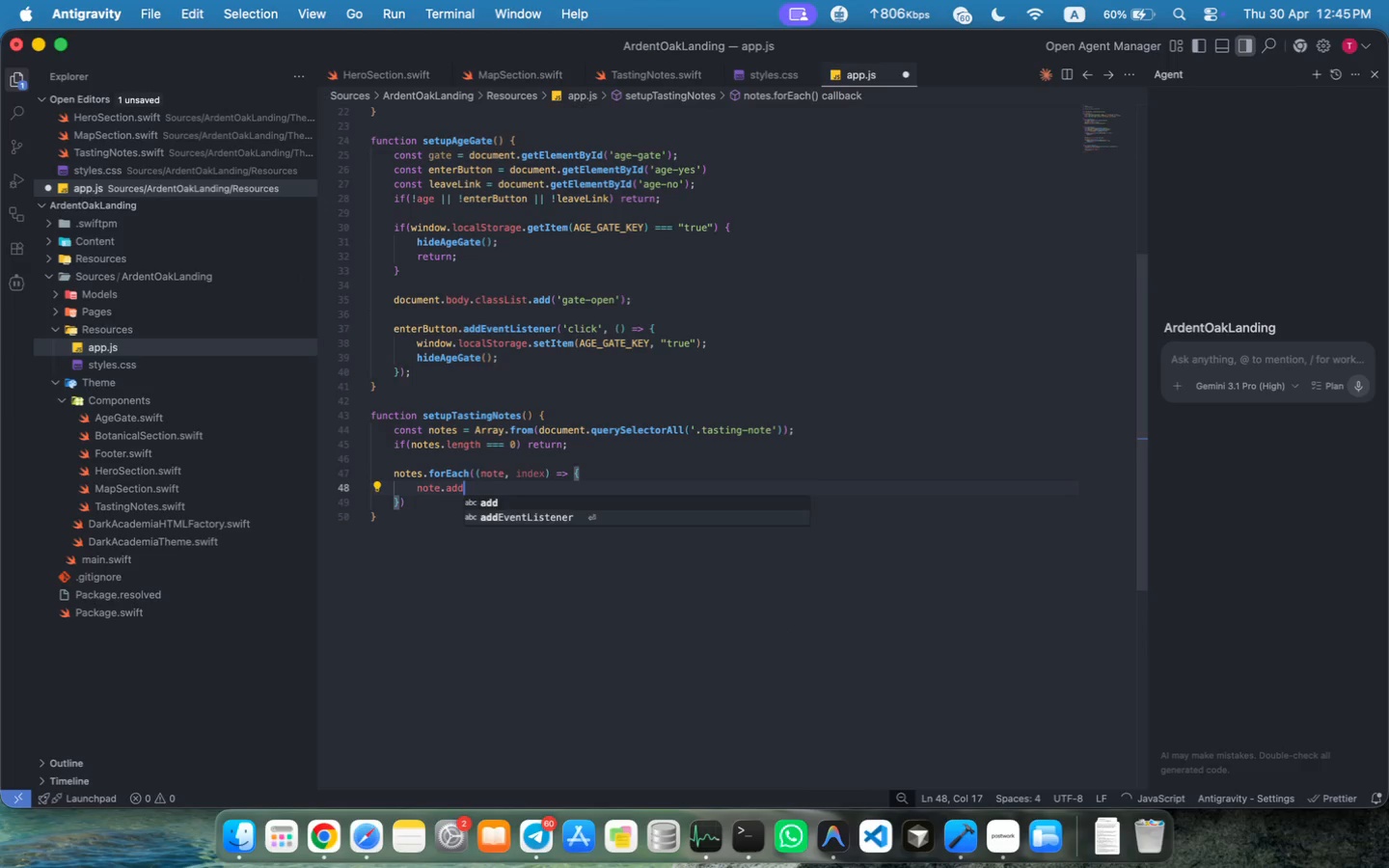 
key(Enter)
 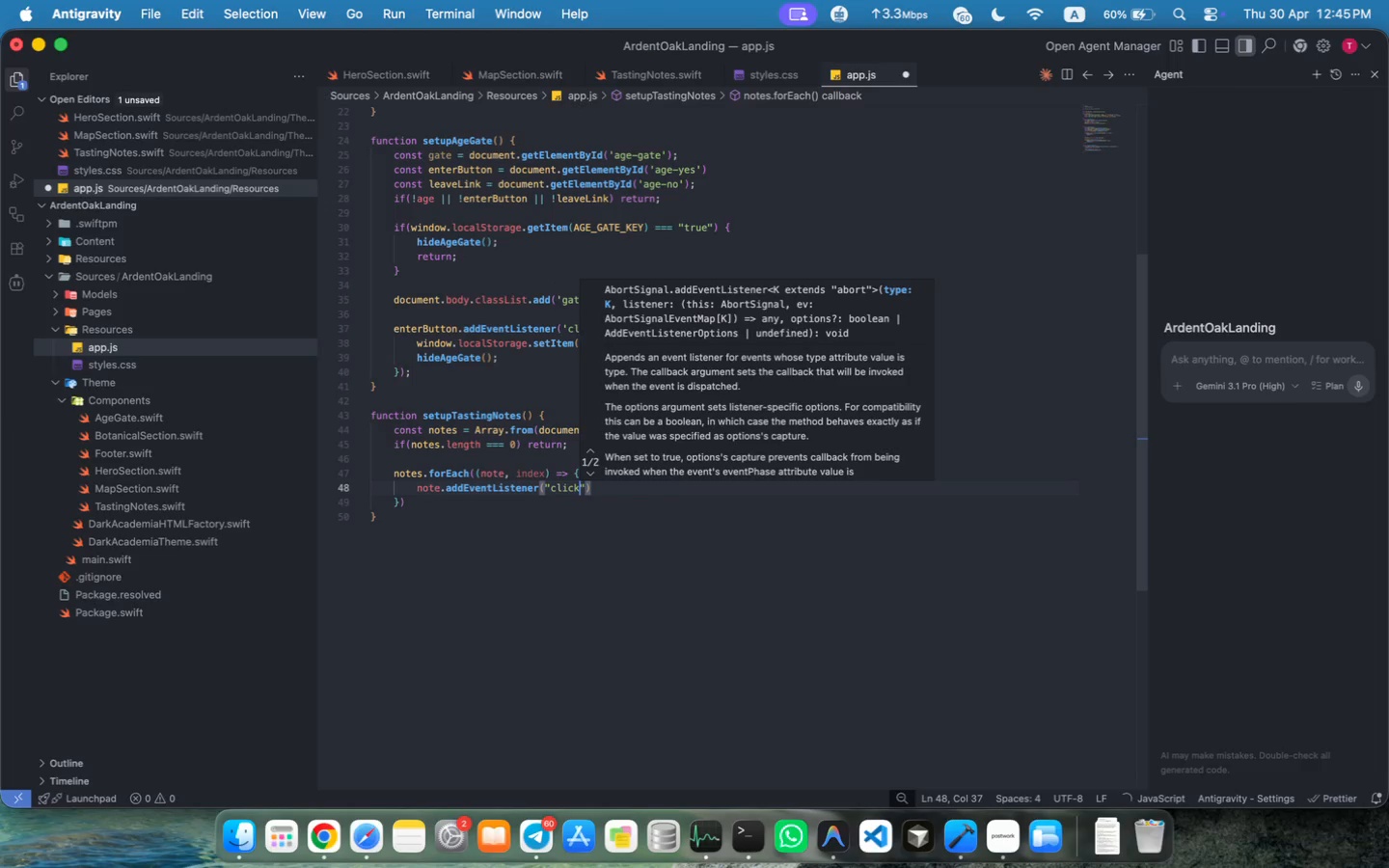 
type(("ci)
key(Backspace)
type(lick)
key(Tab)
 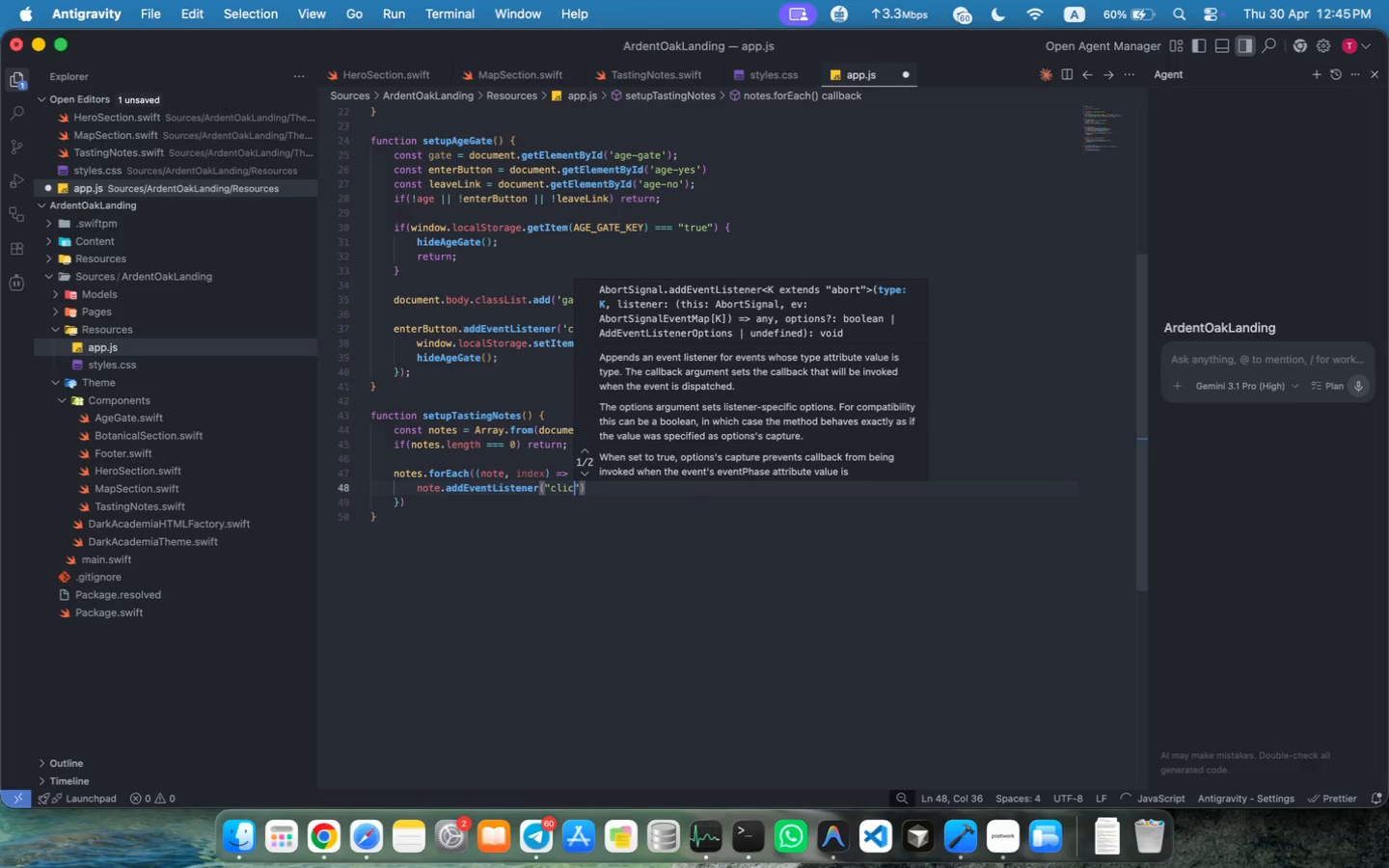 
left_click([554, 521])
 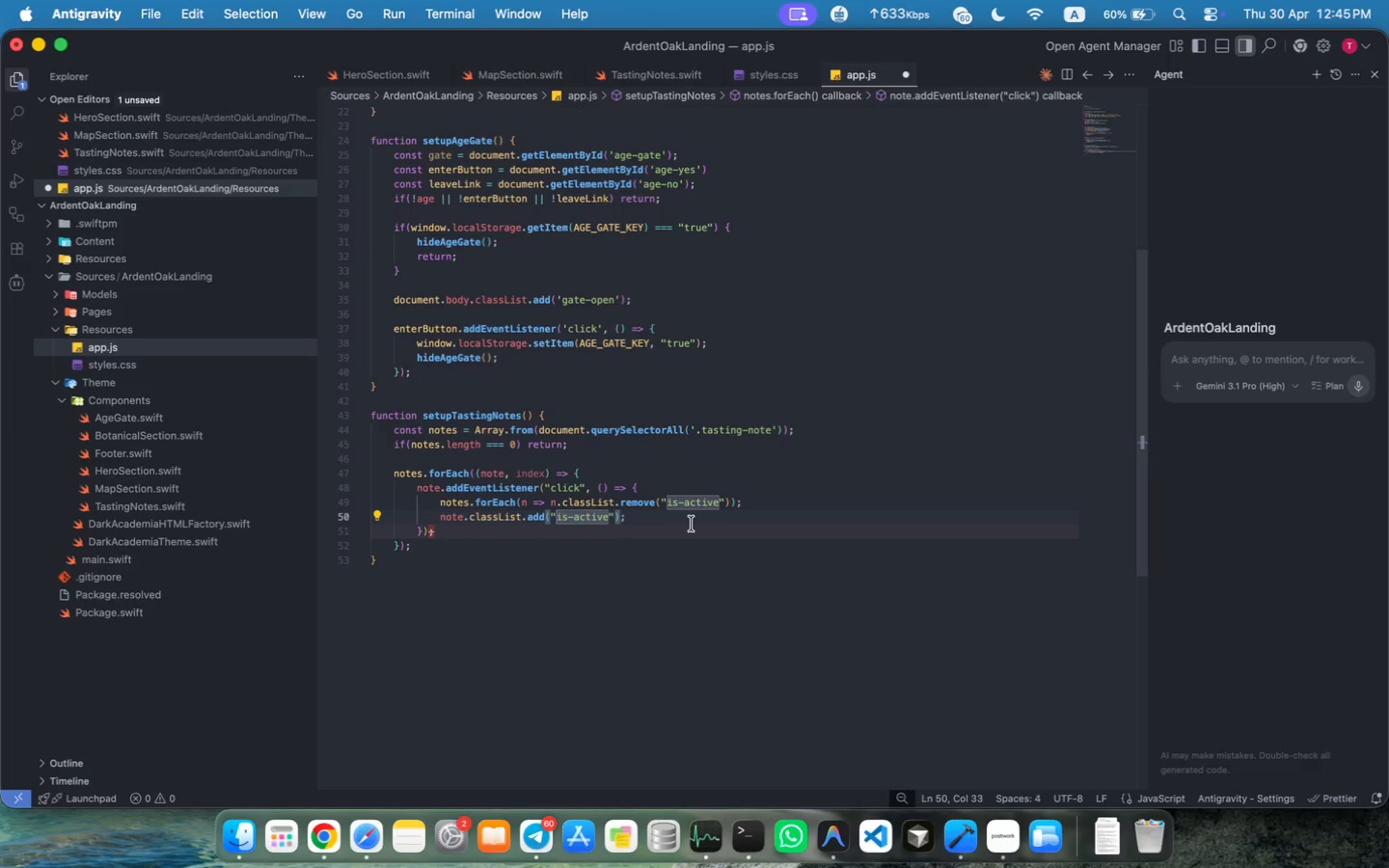 
wait(8.42)
 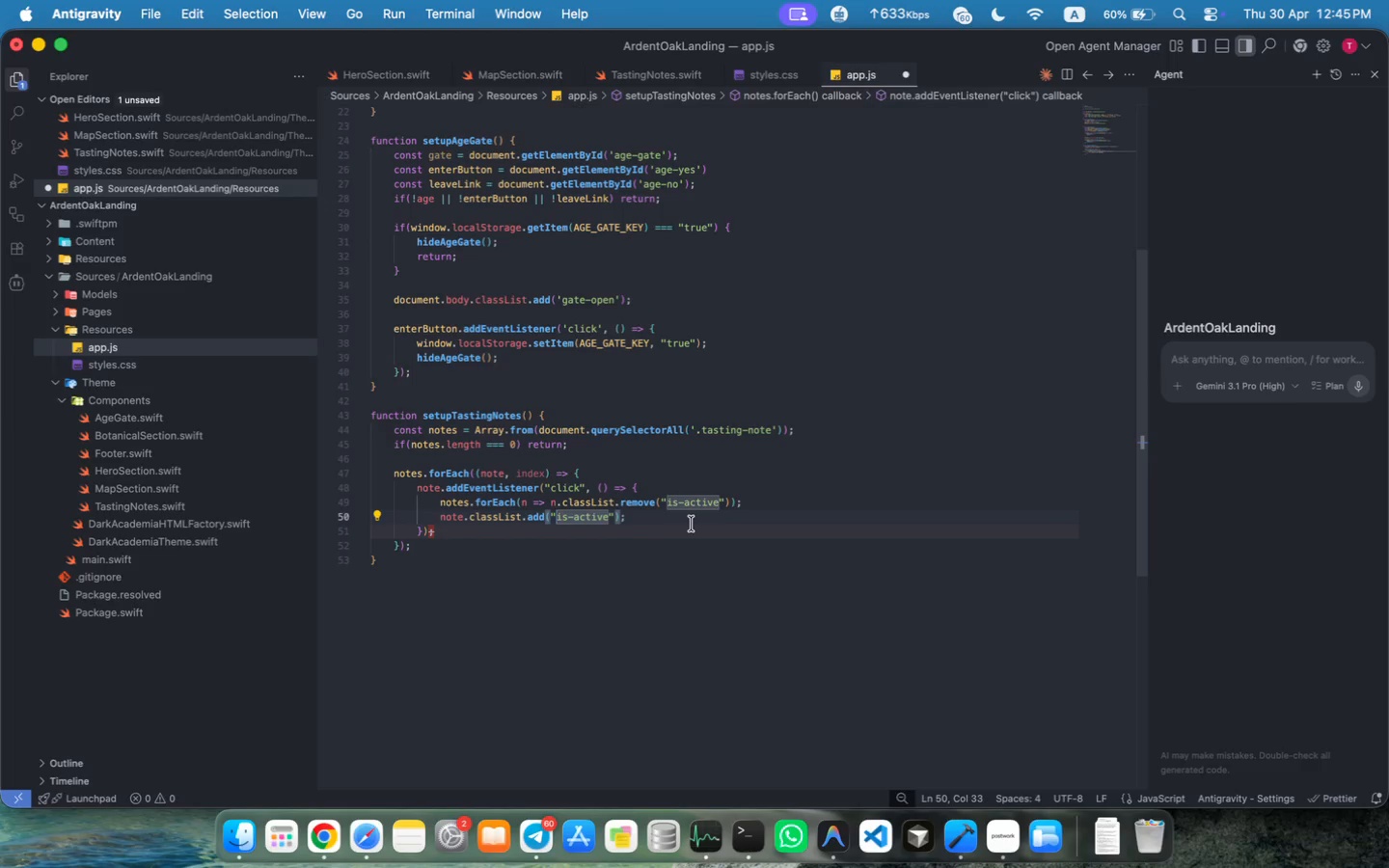 
left_click([449, 534])
 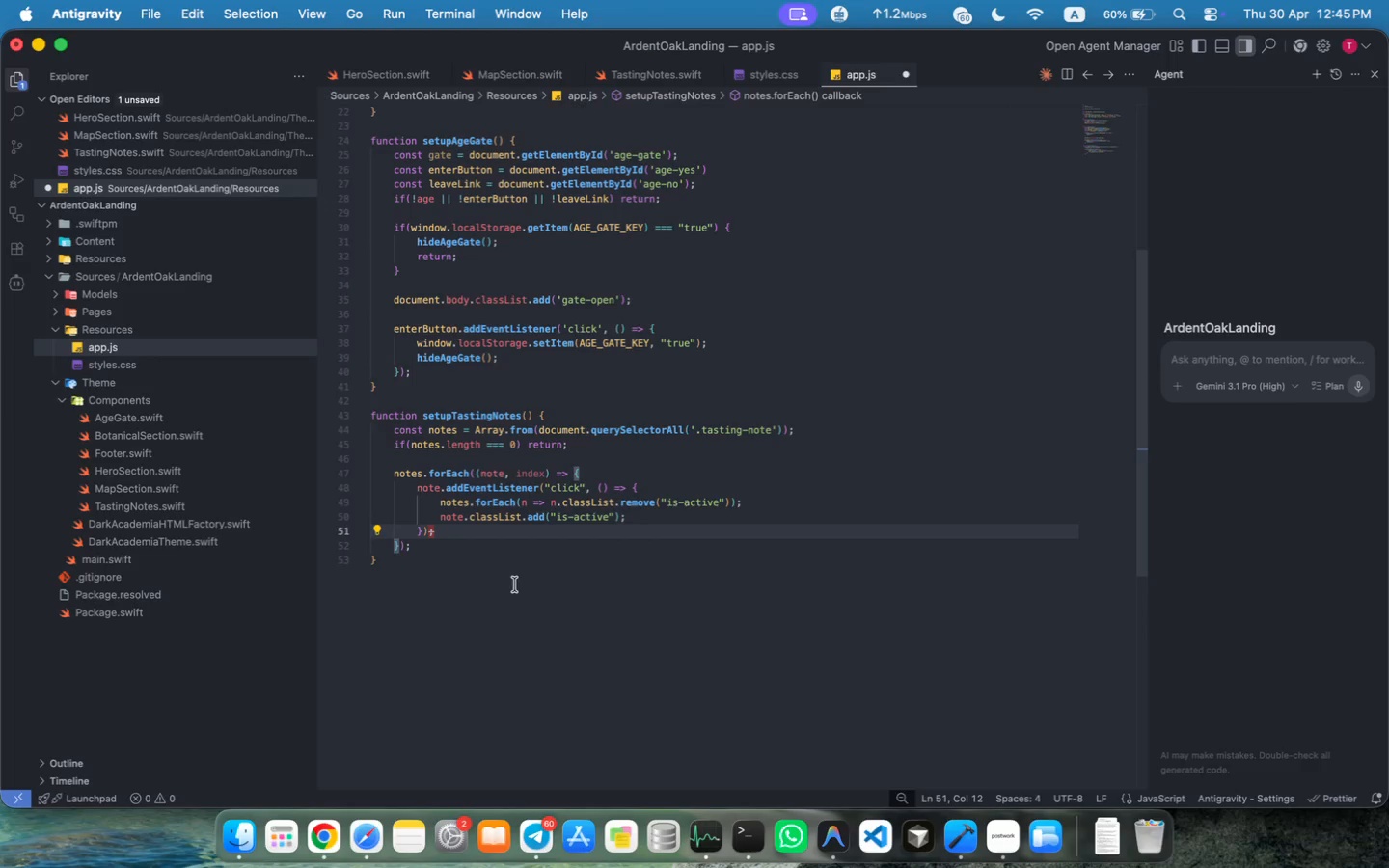 
key(Enter)
 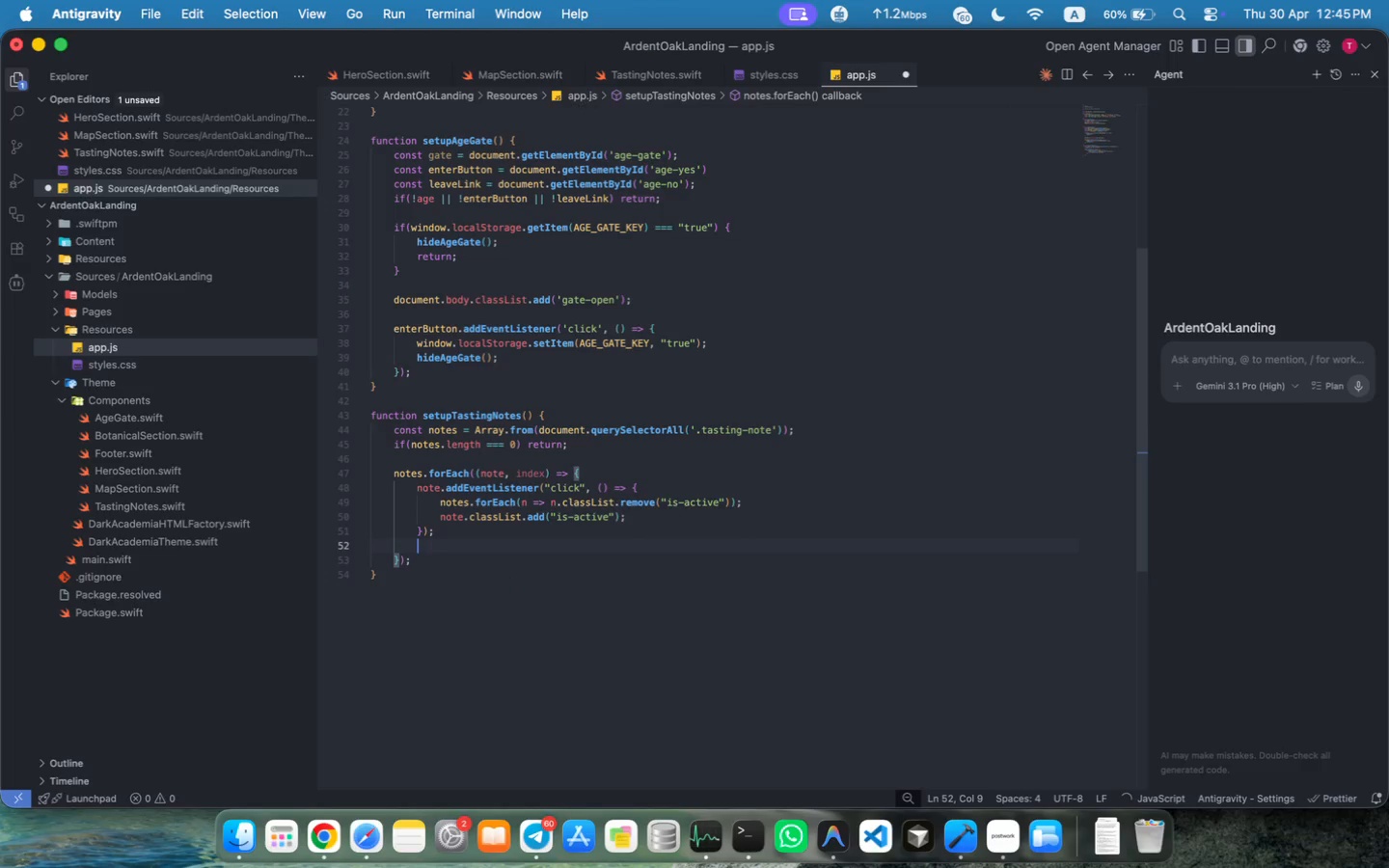 
key(Enter)
 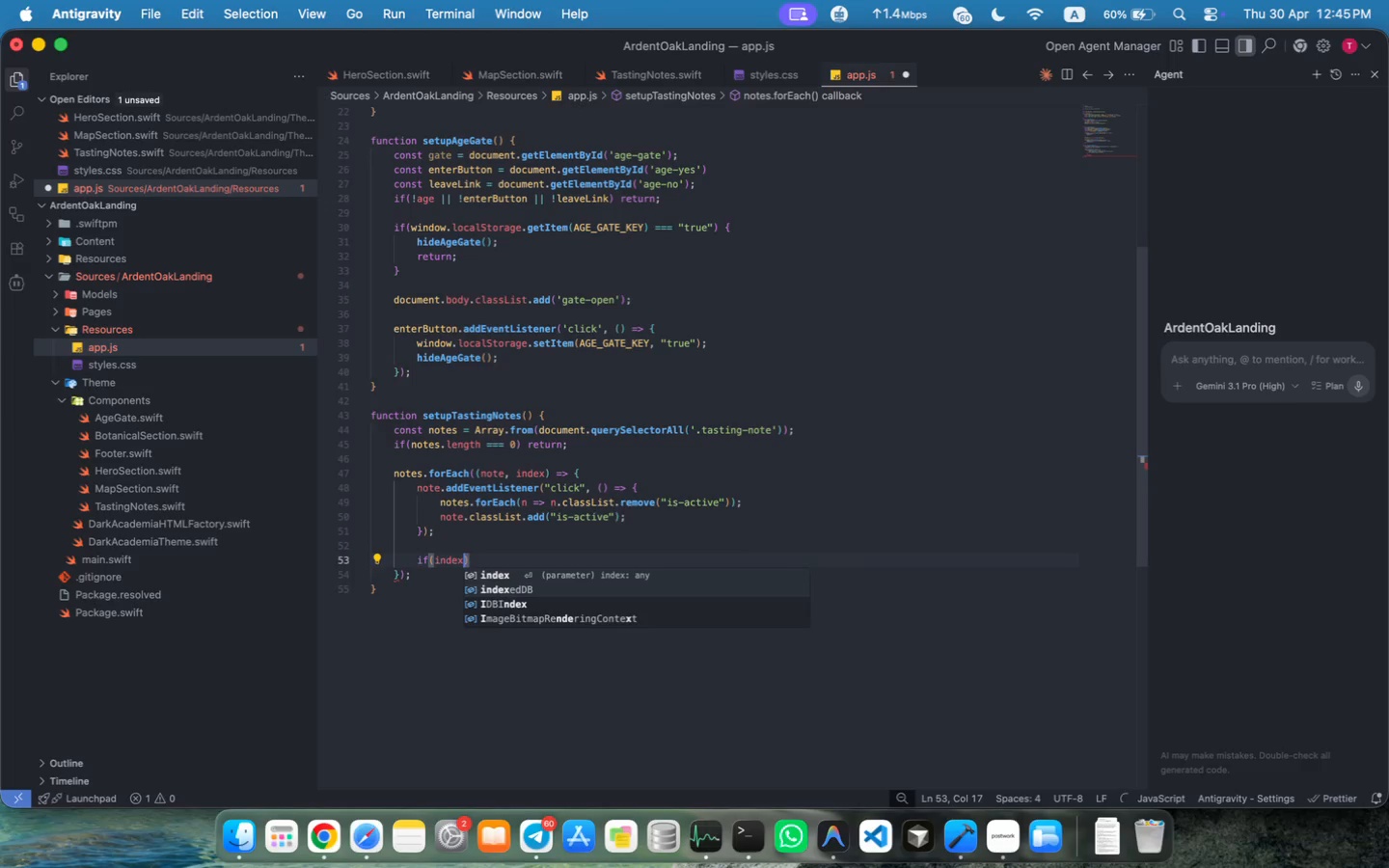 
type(if(index)
 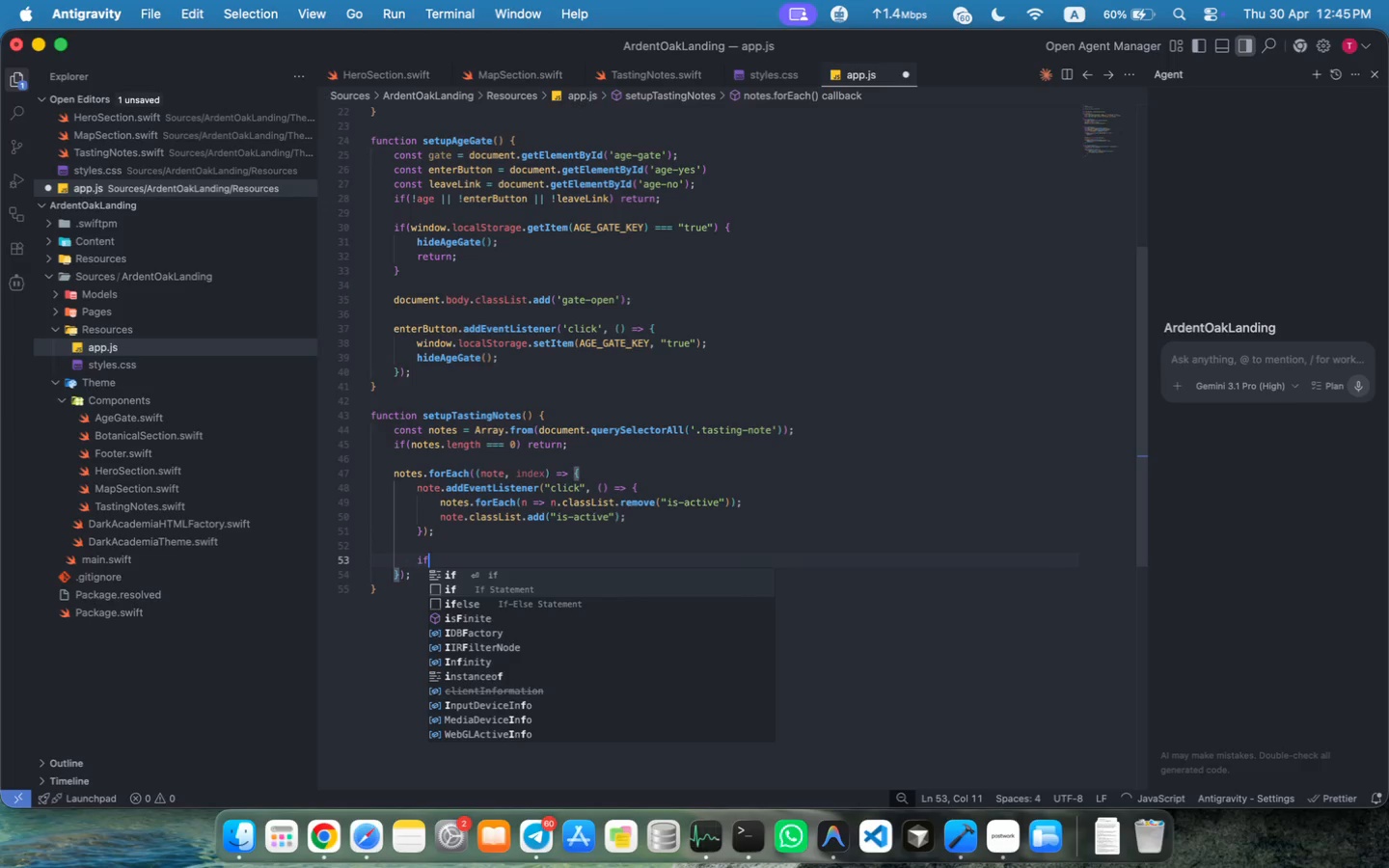 
key(Tab)
 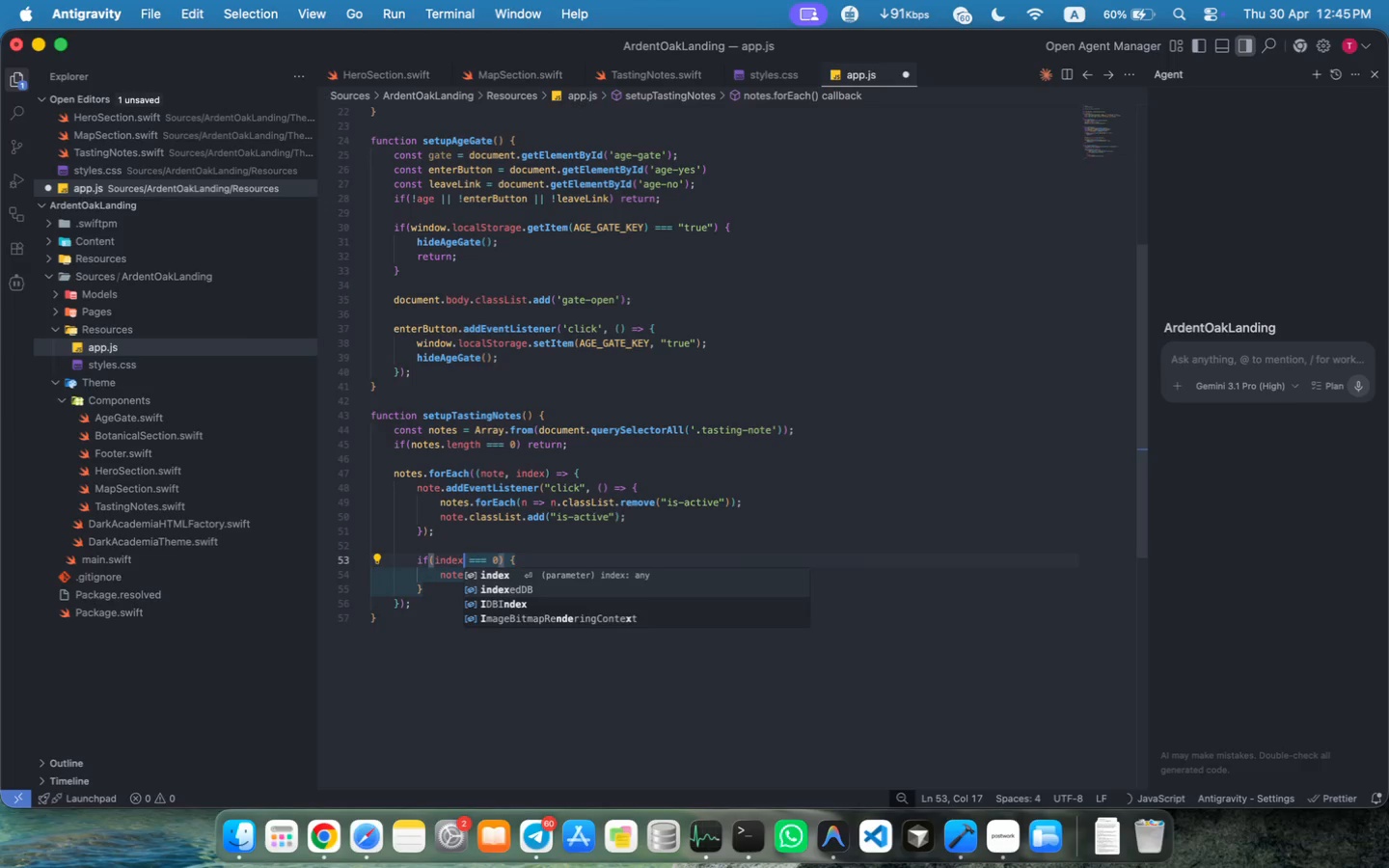 
key(Escape)
 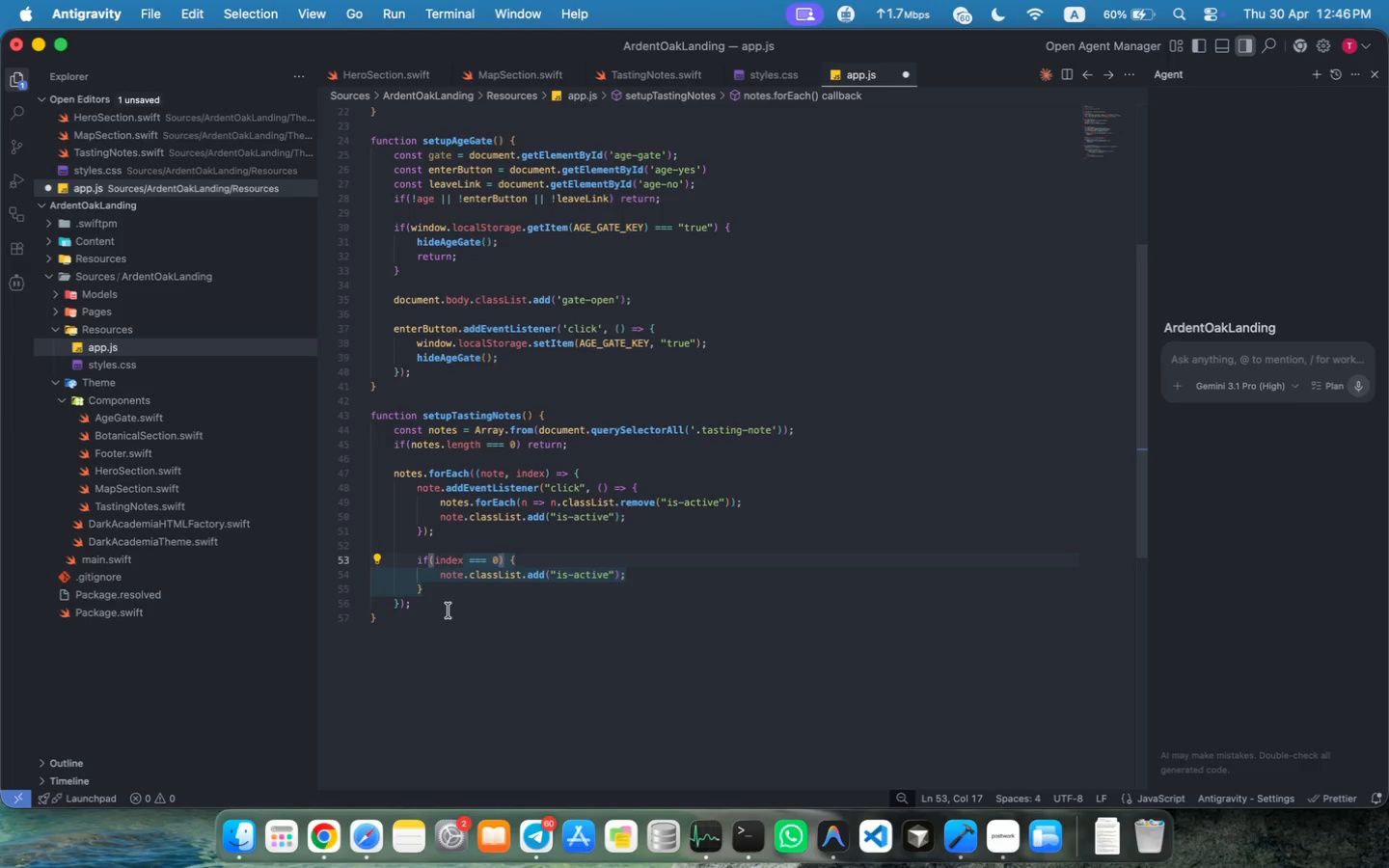 
wait(5.89)
 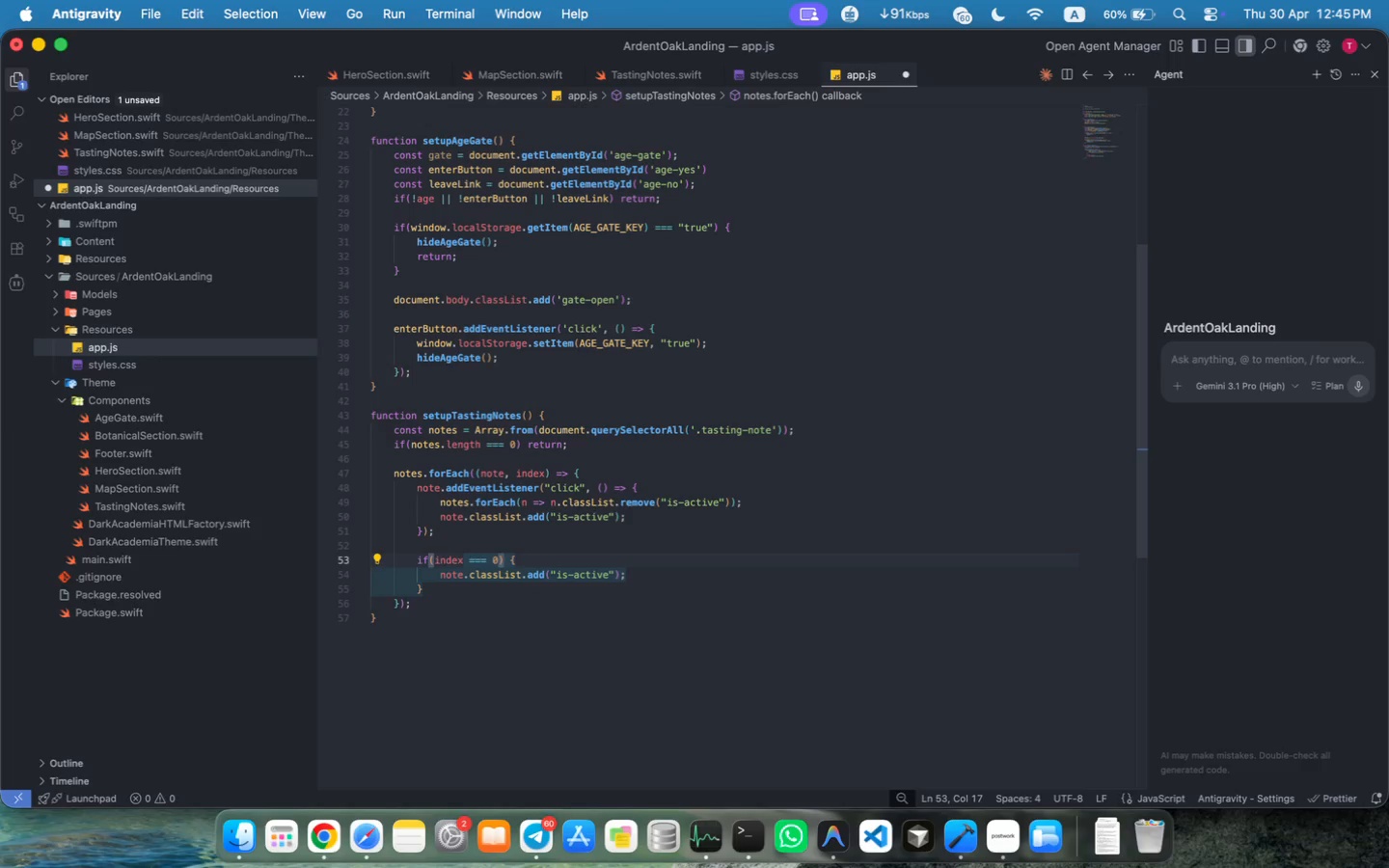 
left_click([412, 619])
 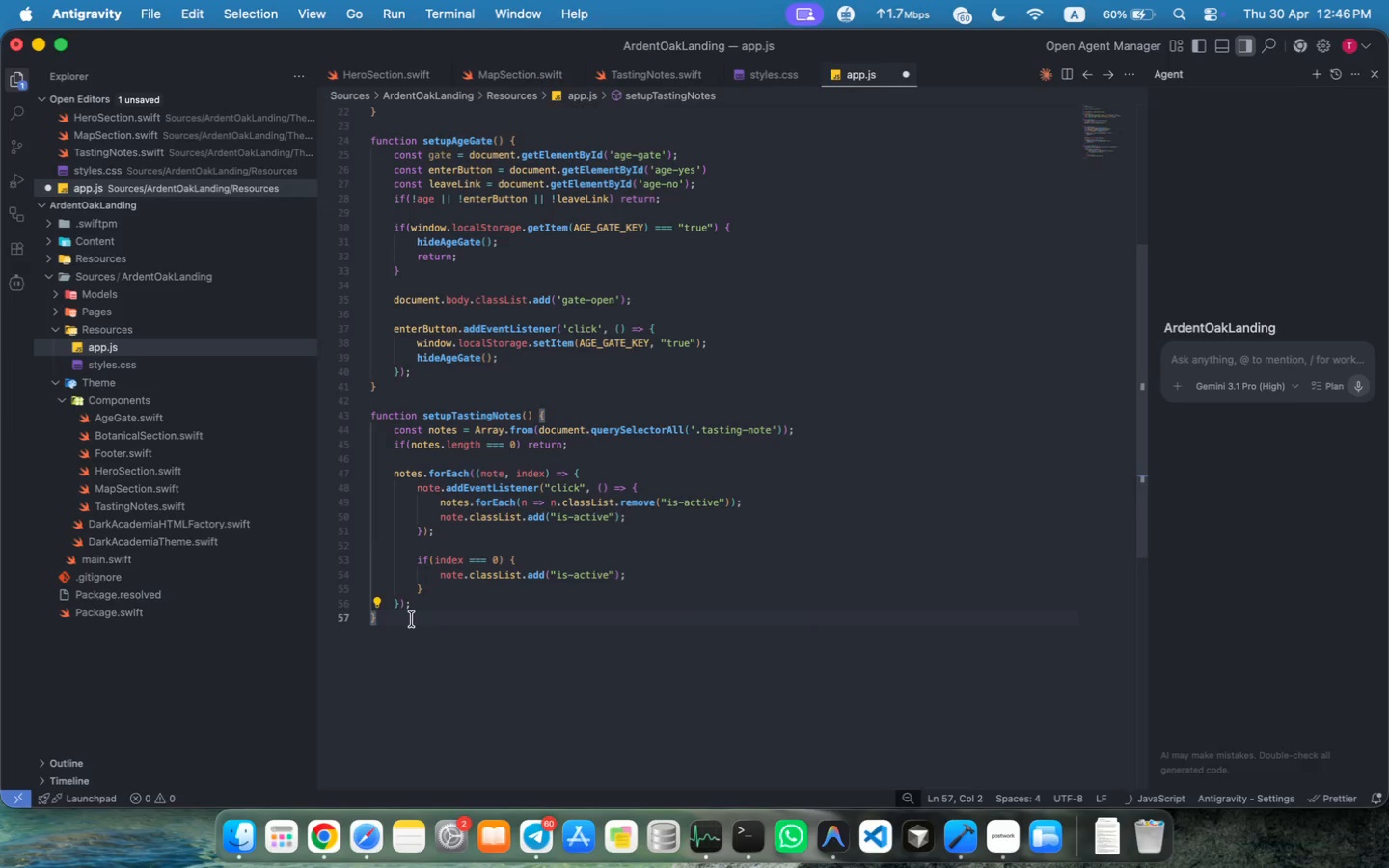 
key(Enter)
 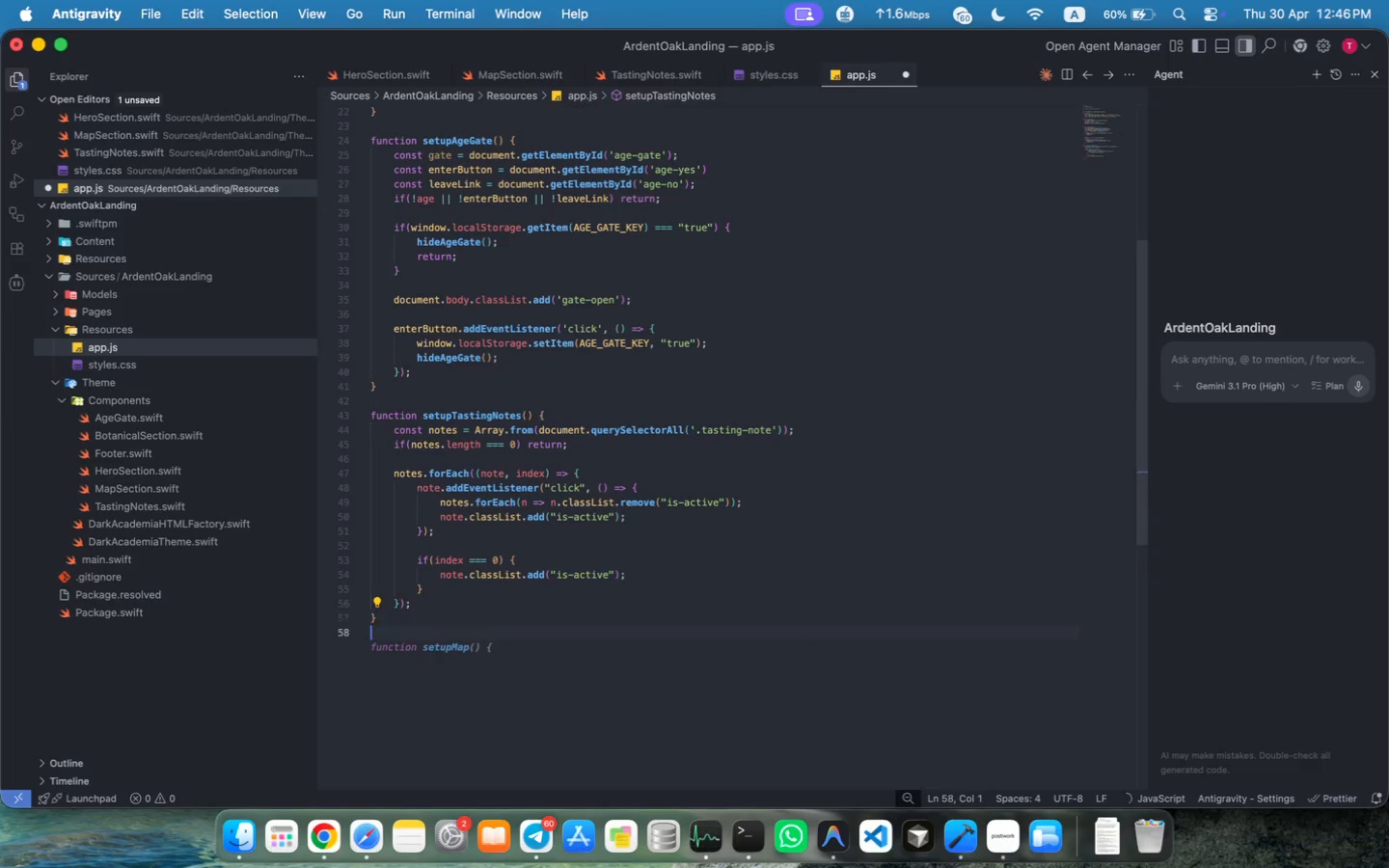 
key(Enter)
 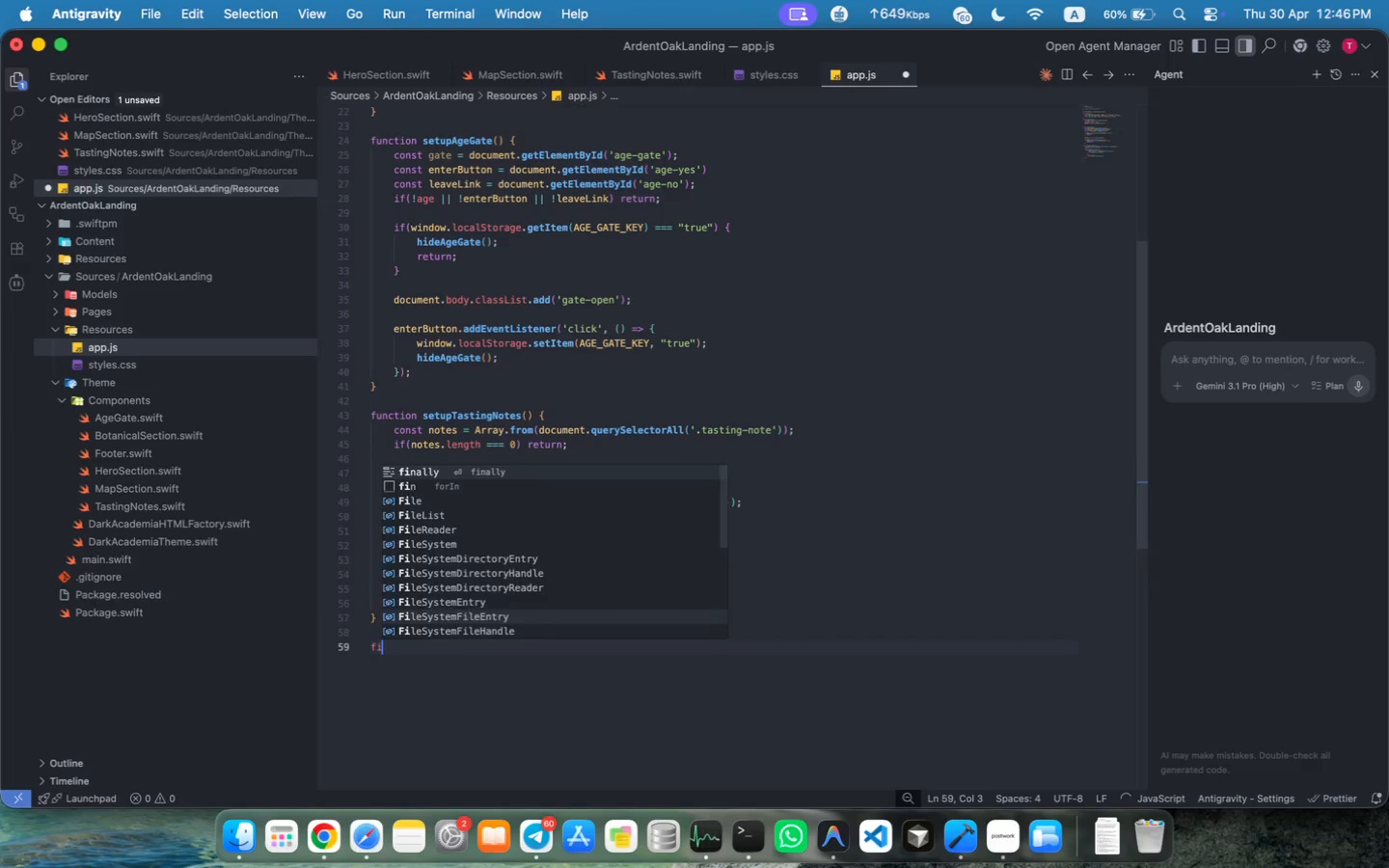 
type(s)
key(Backspace)
type(fi)
key(Backspace)
type(i)
key(Backspace)
type(unc)
 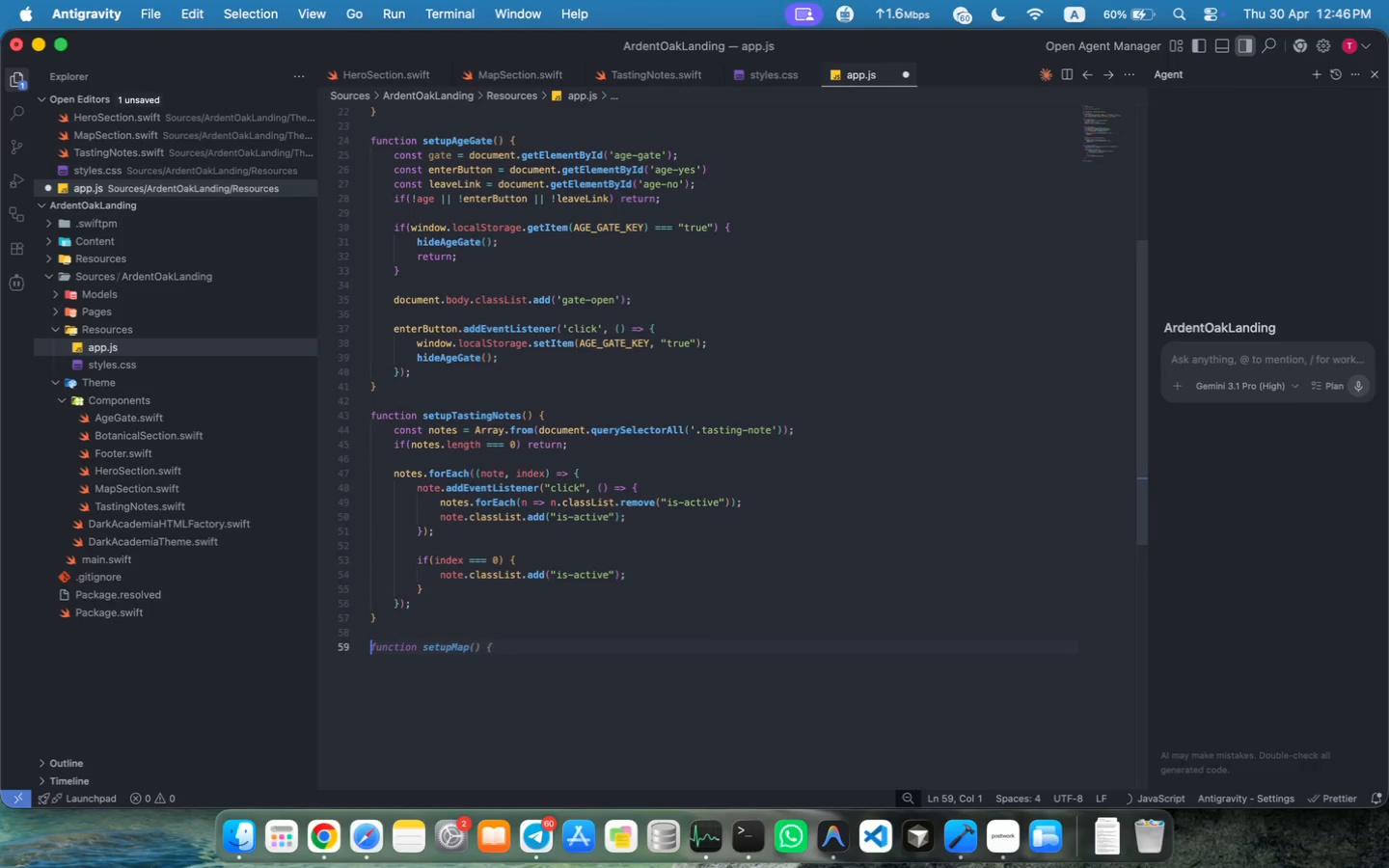 
key(Enter)
 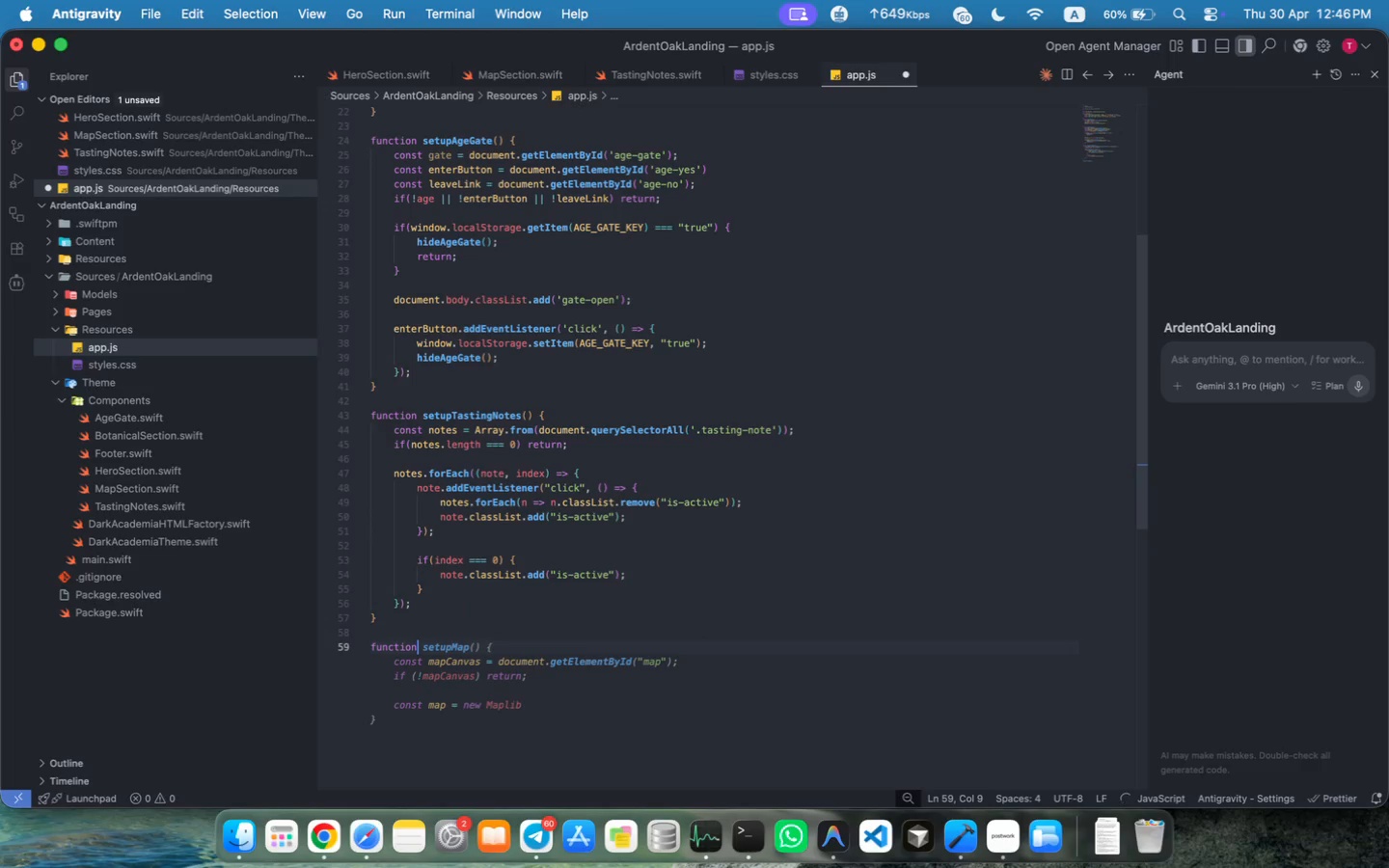 
key(Space)
 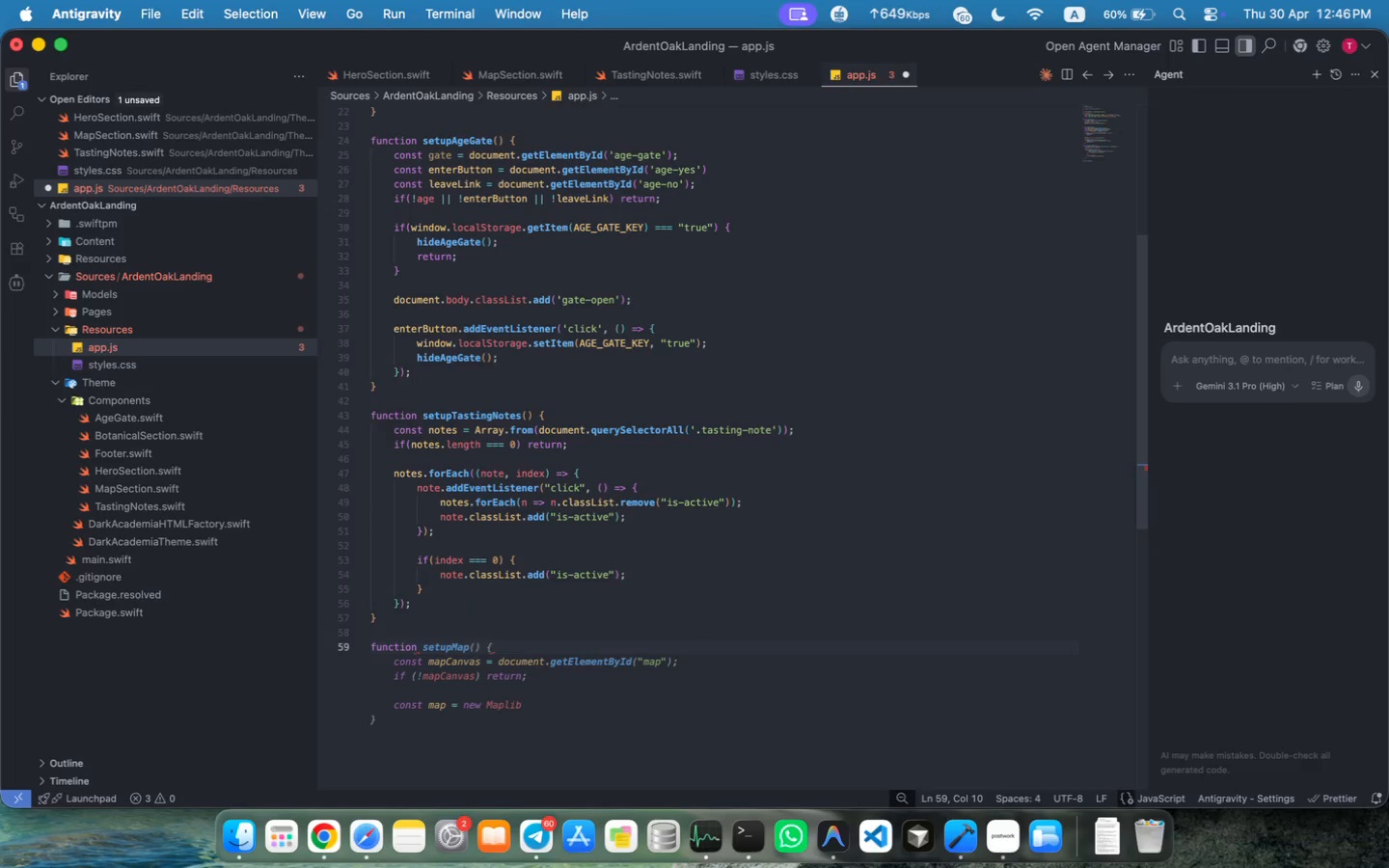 
key(Tab)
 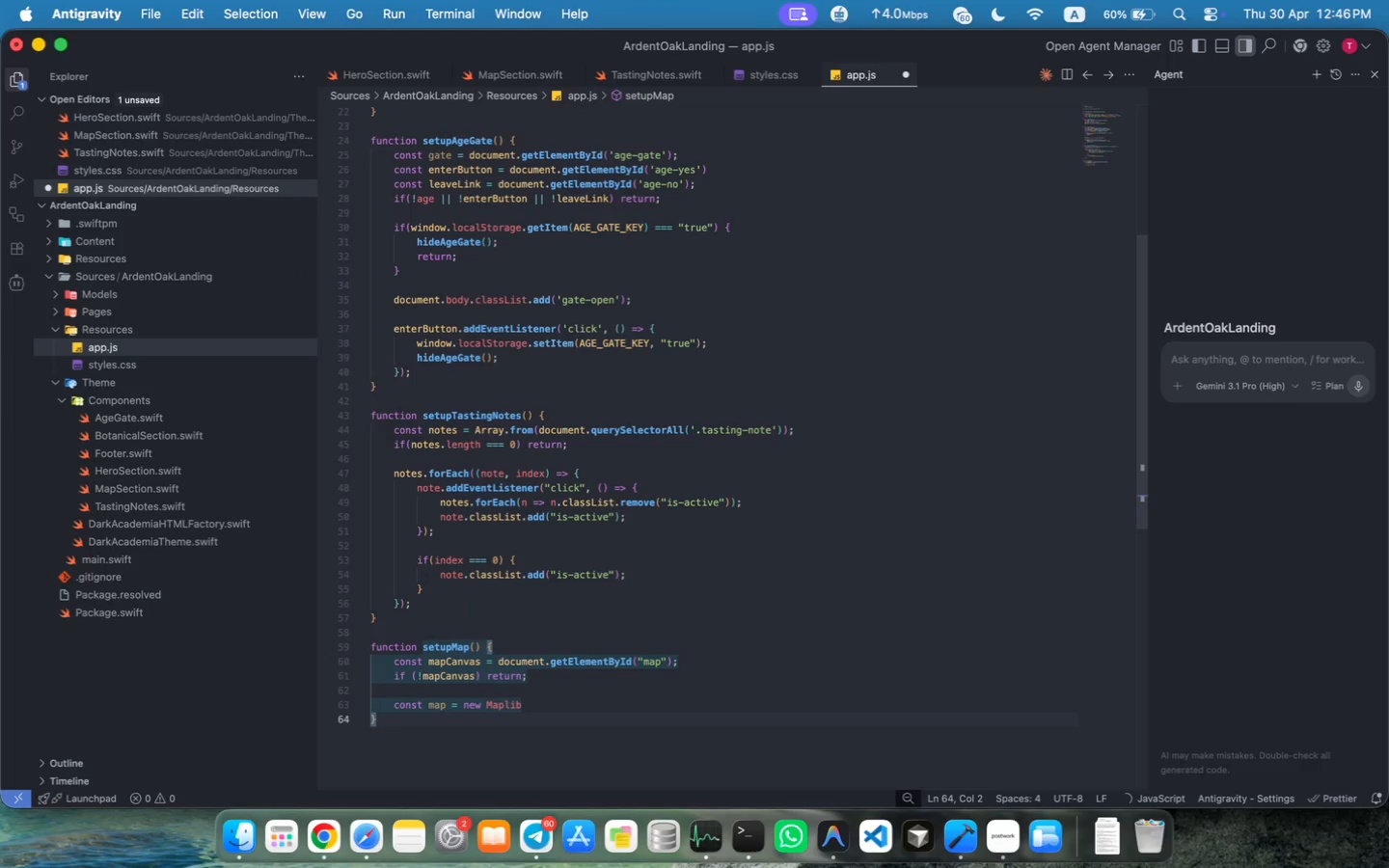 
left_click([541, 701])
 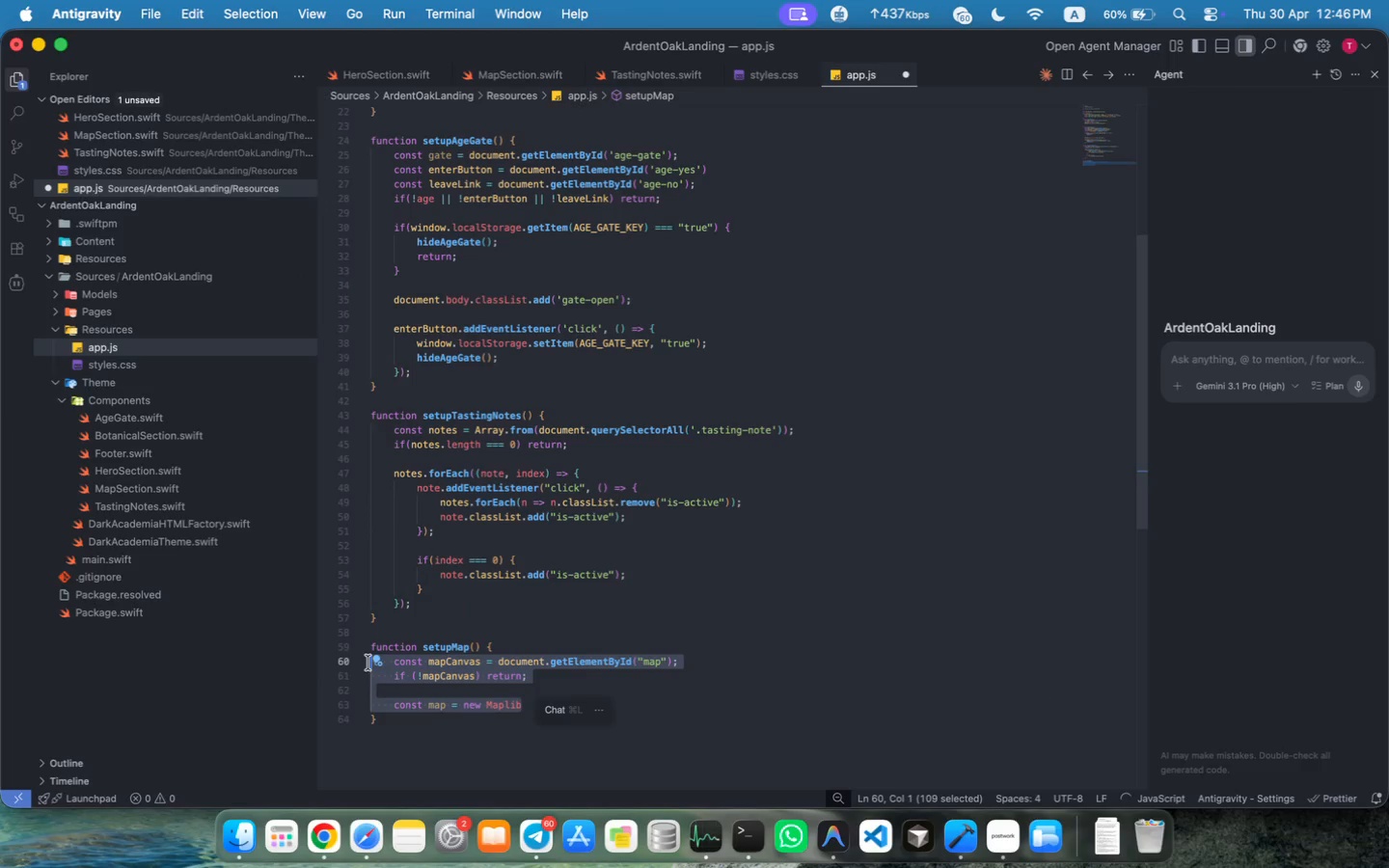 
left_click_drag(start_coordinate=[540, 701], to_coordinate=[368, 663])
 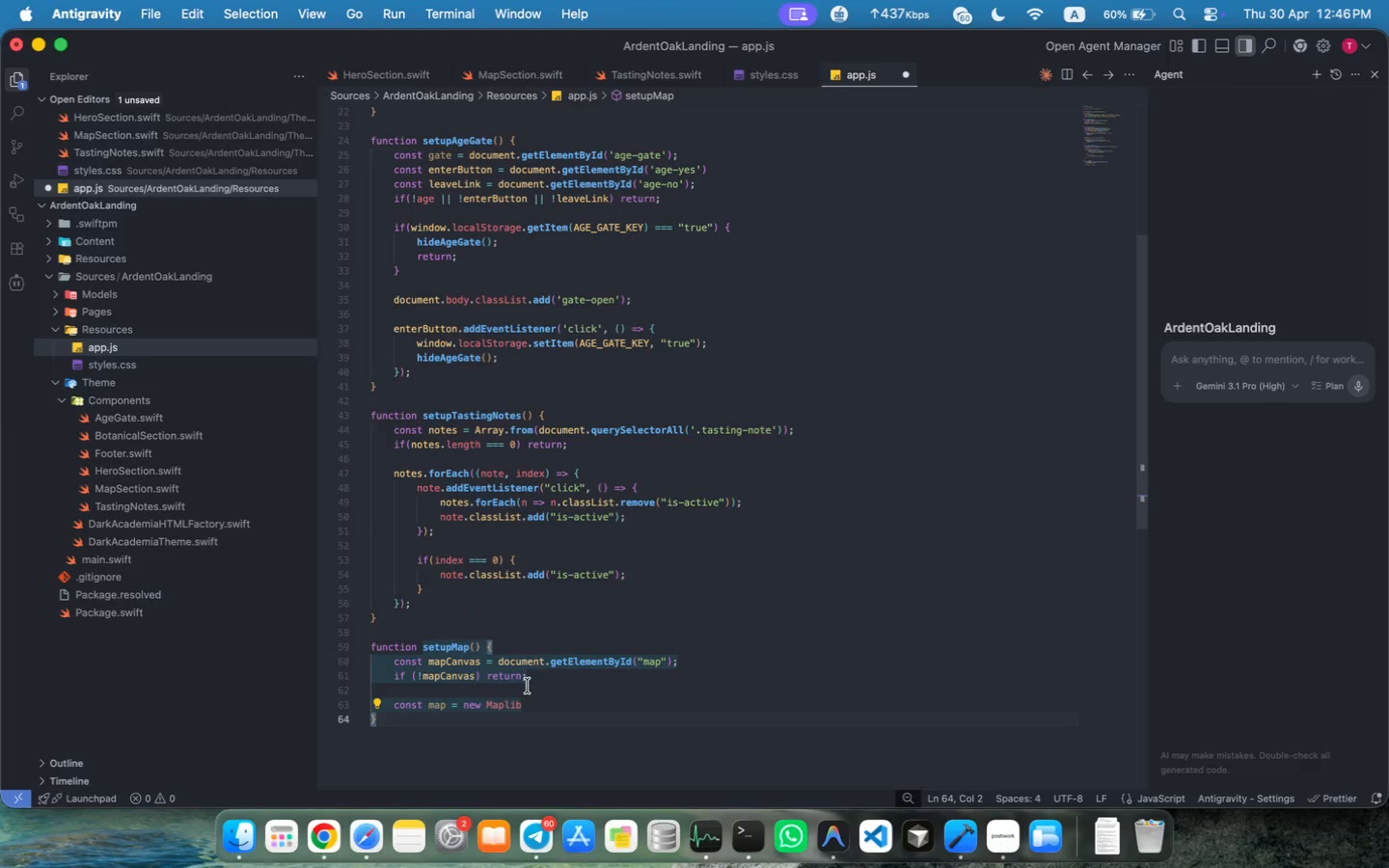 
key(Backspace)
 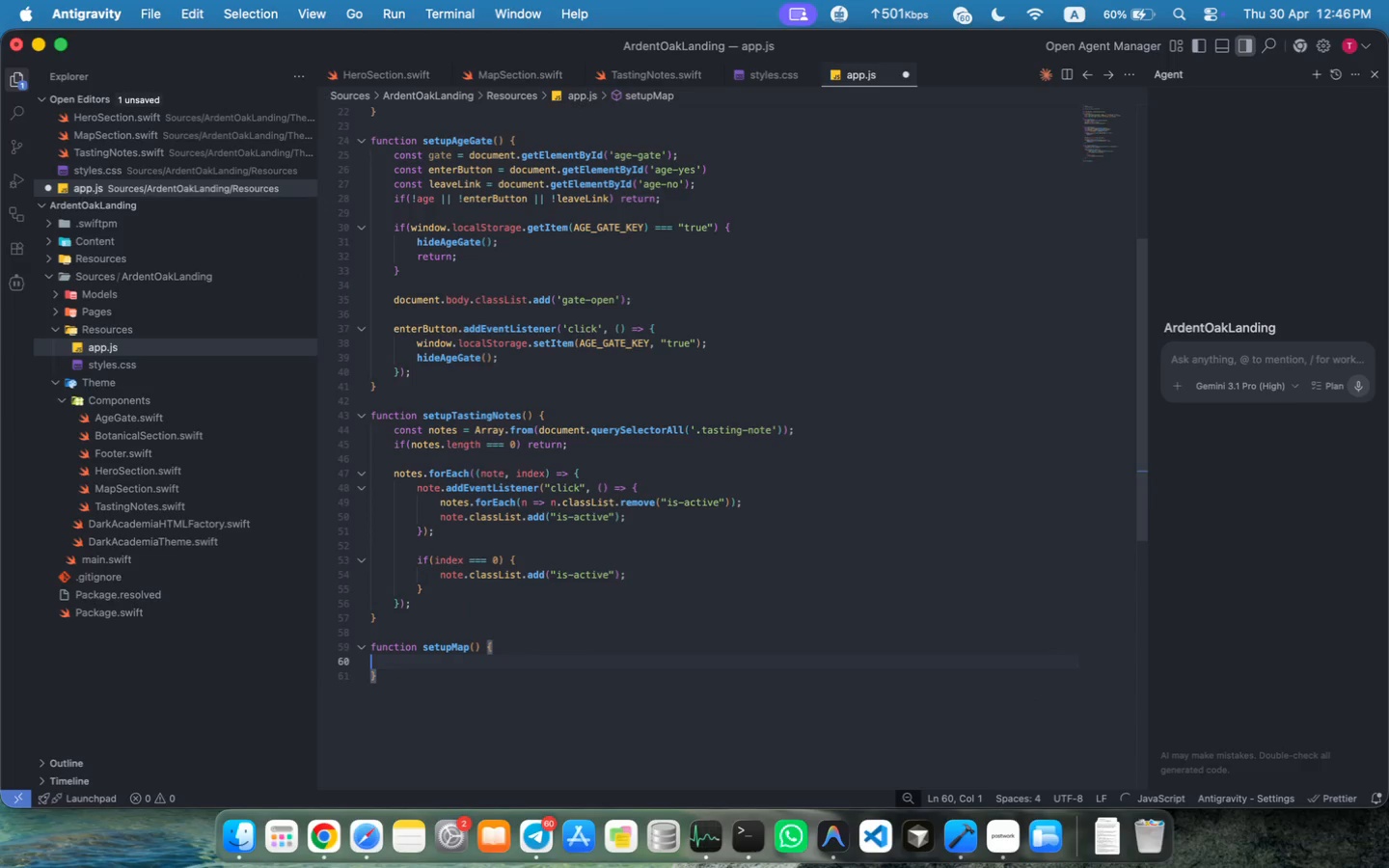 
key(Backspace)
 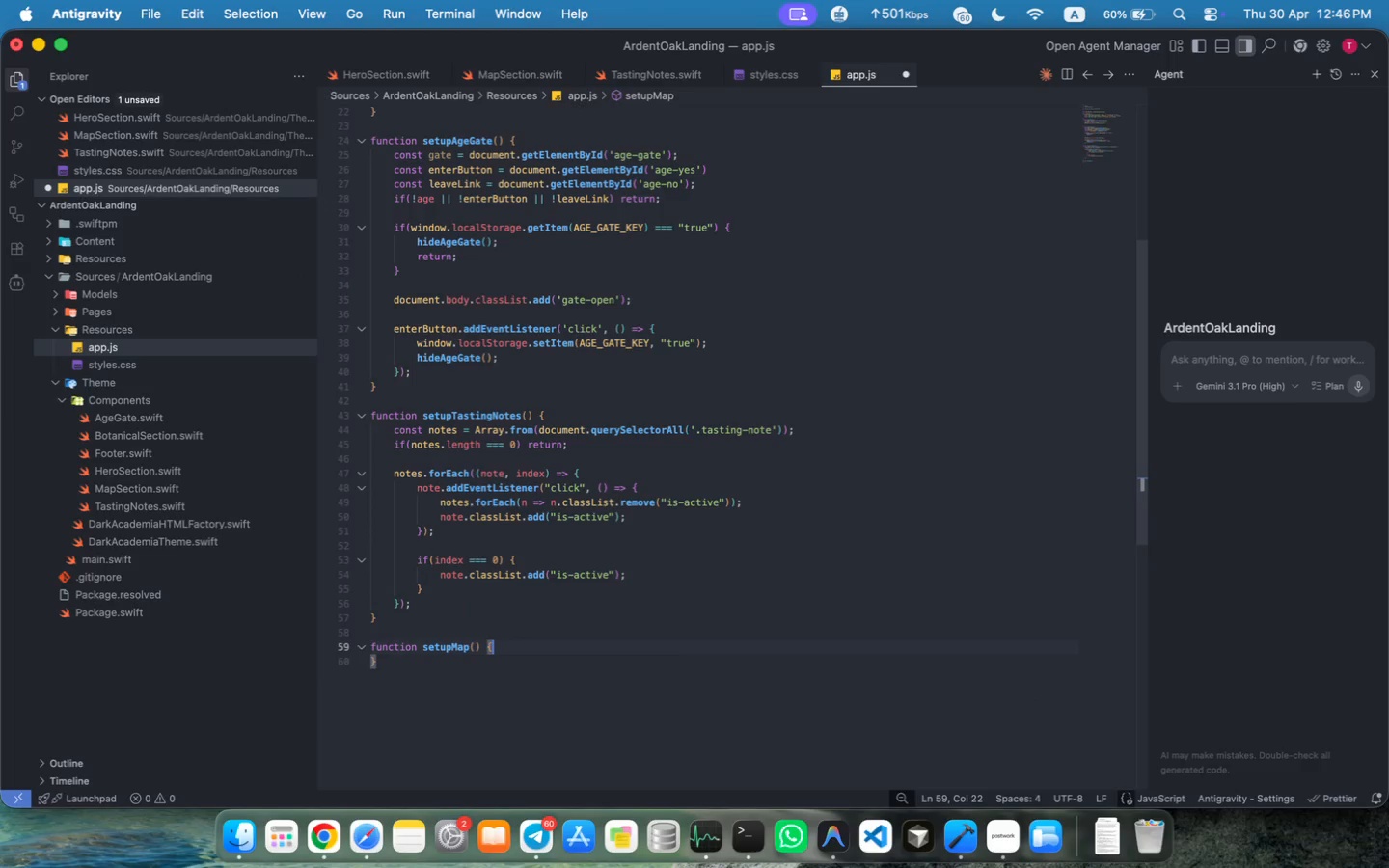 
key(Enter)
 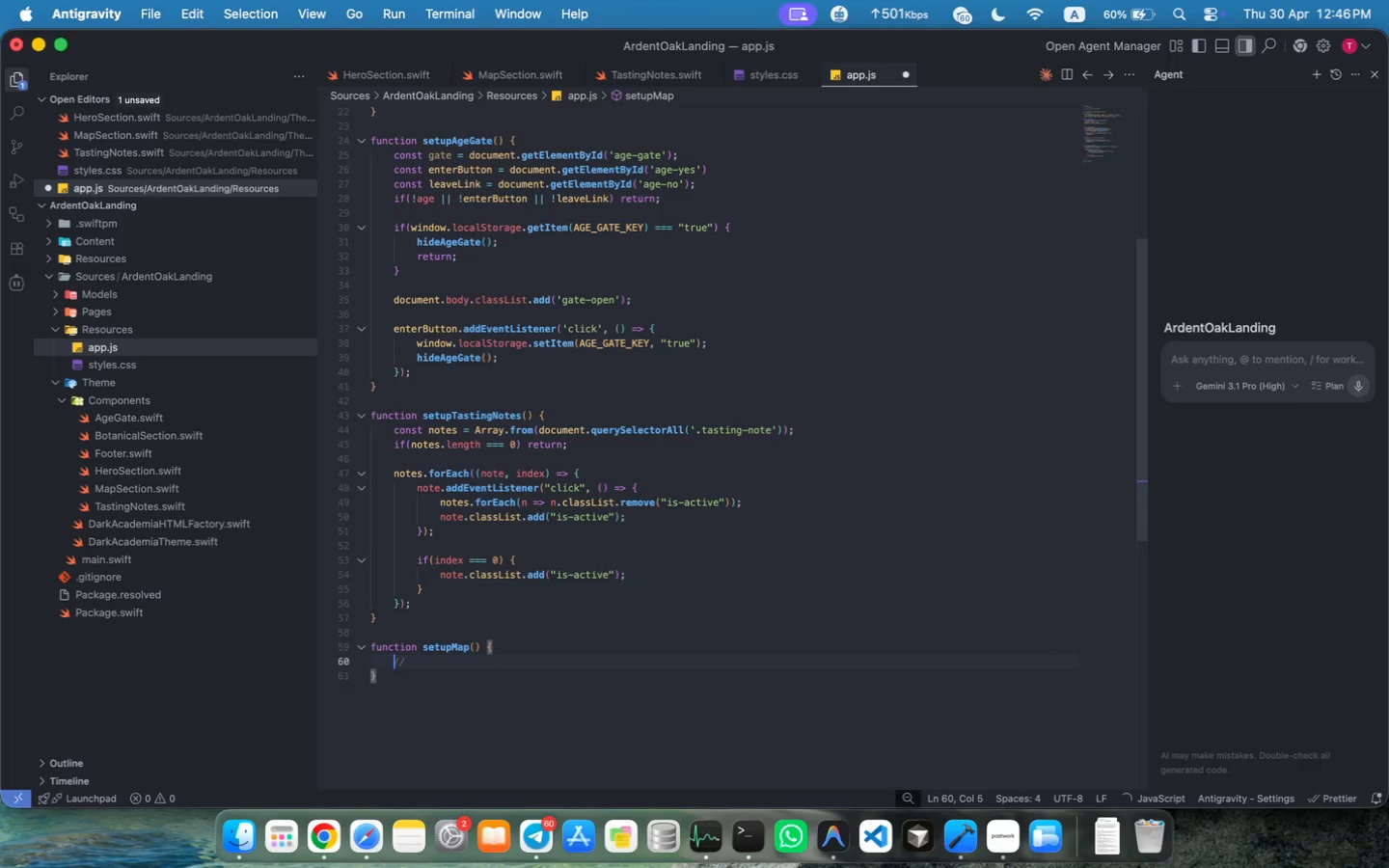 
key(Enter)
 